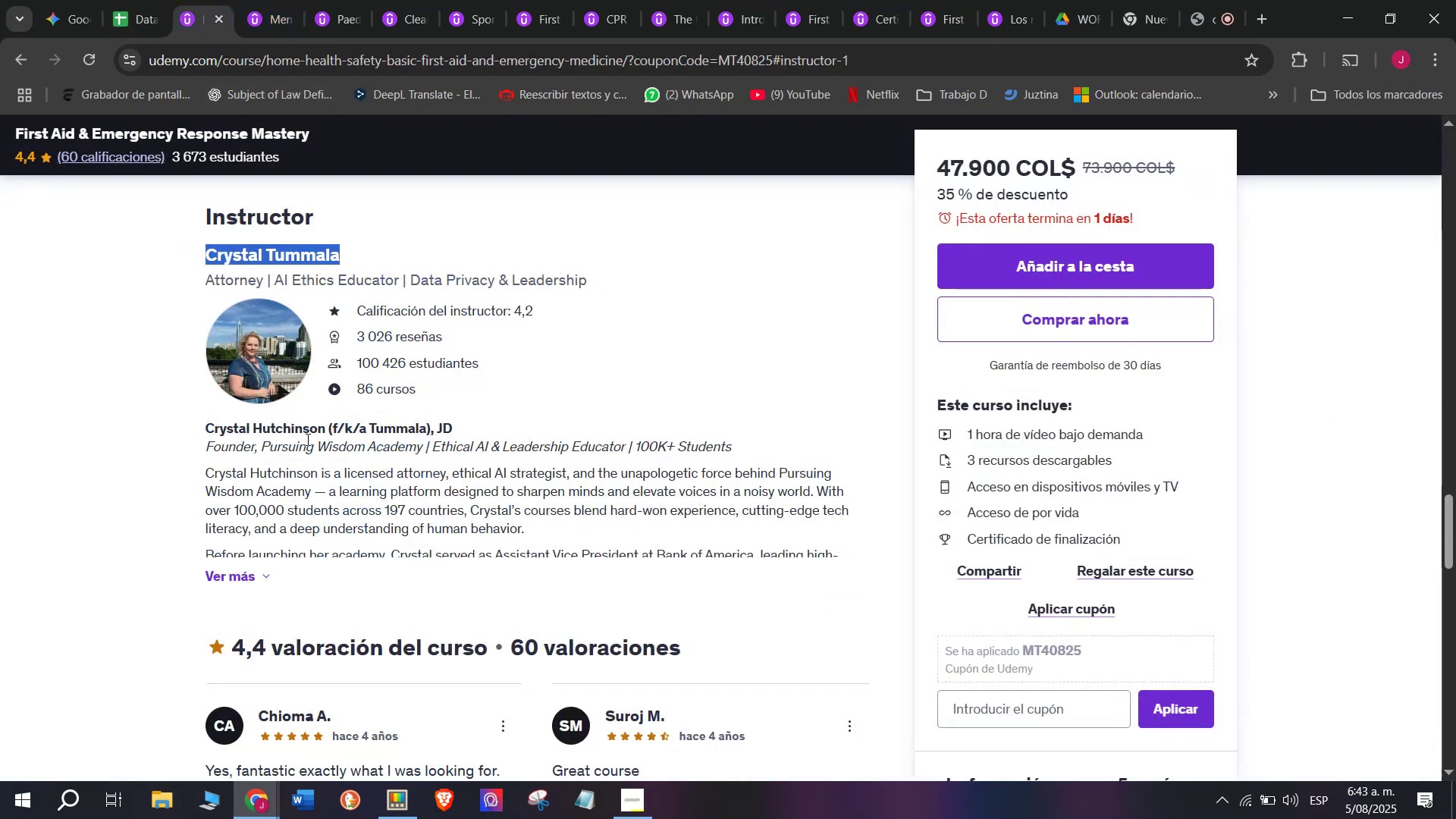 
scroll: coordinate [395, 613], scroll_direction: up, amount: 10.0
 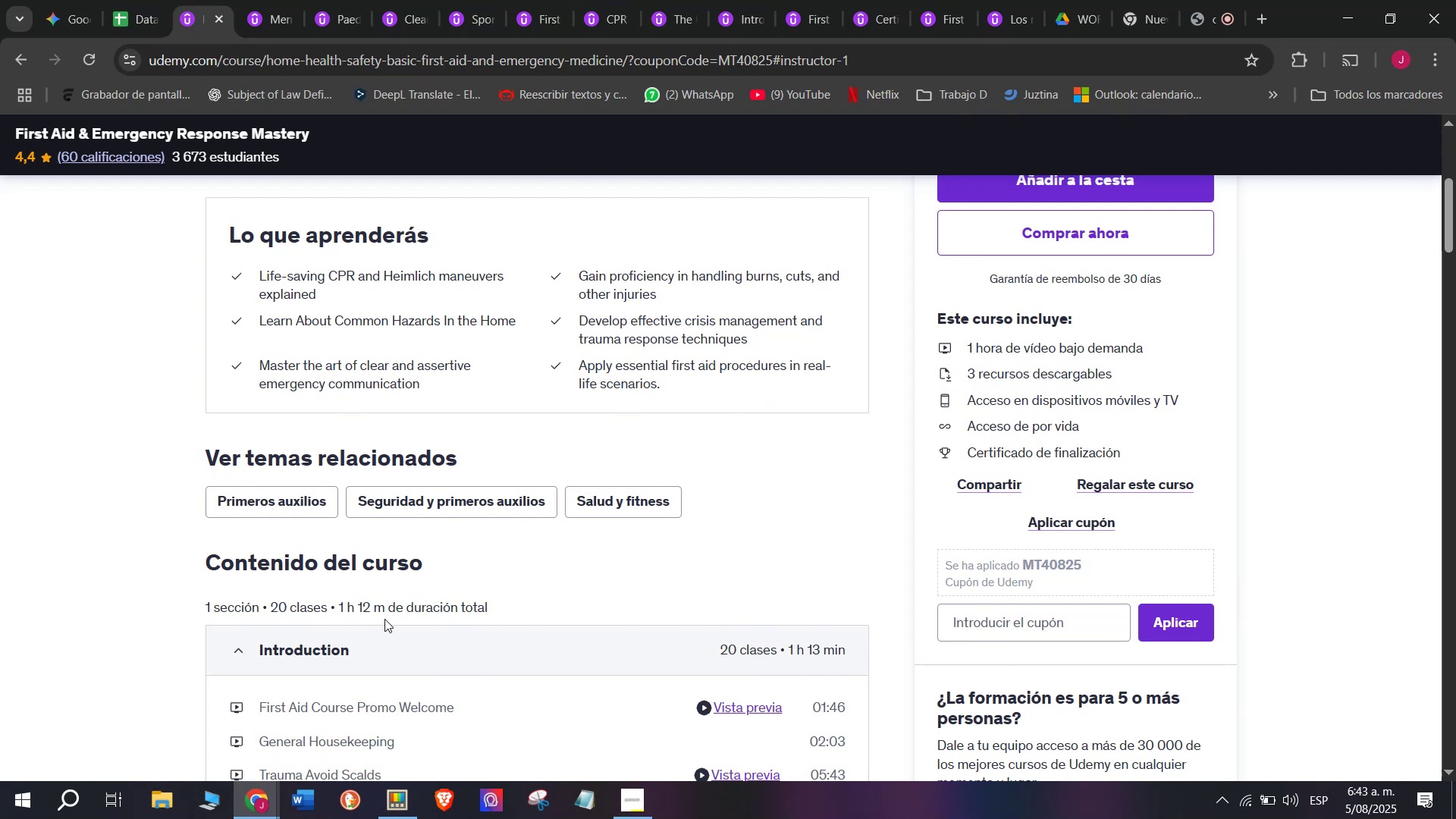 
left_click_drag(start_coordinate=[384, 610], to_coordinate=[339, 608])
 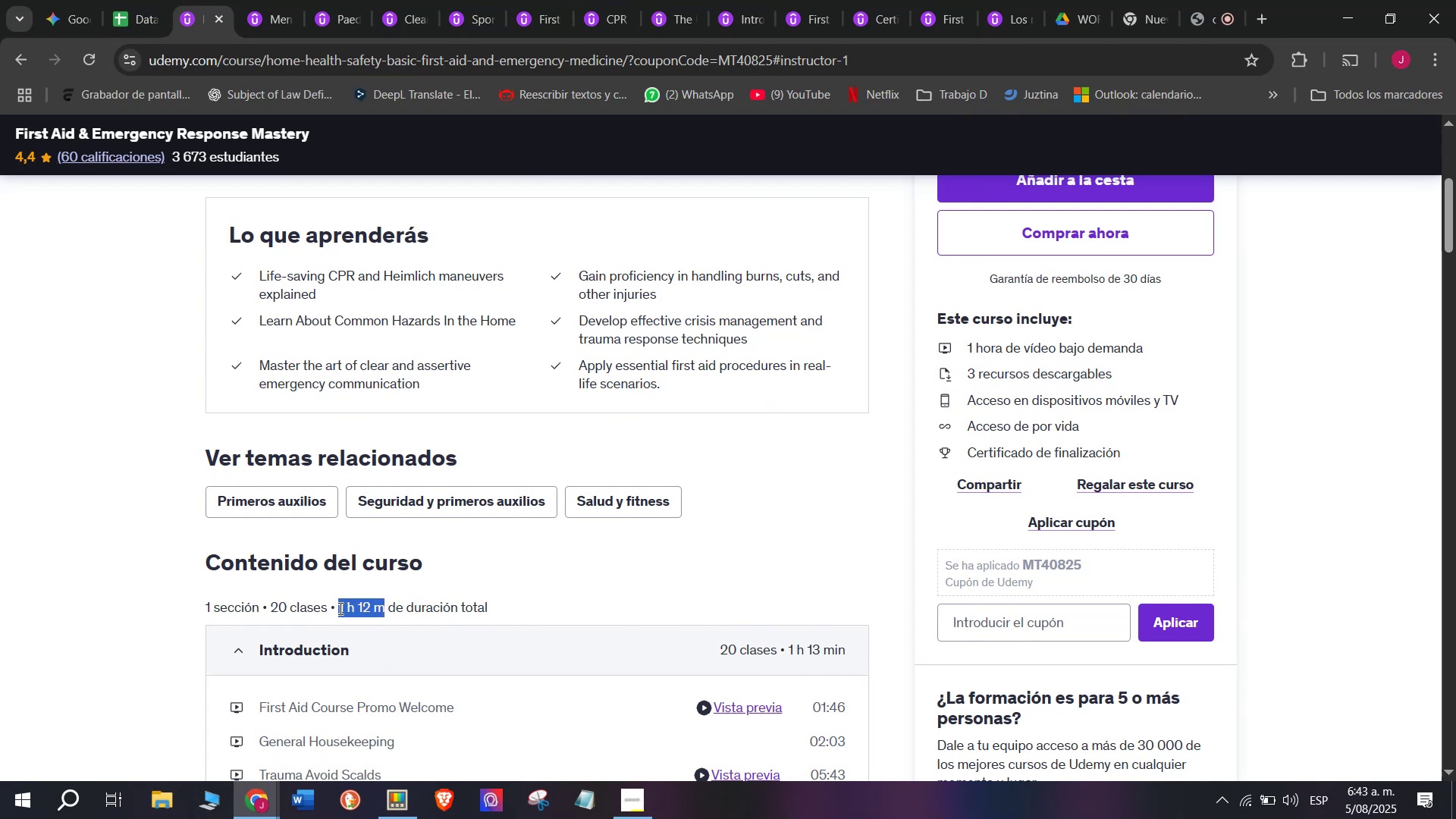 
key(Break)
 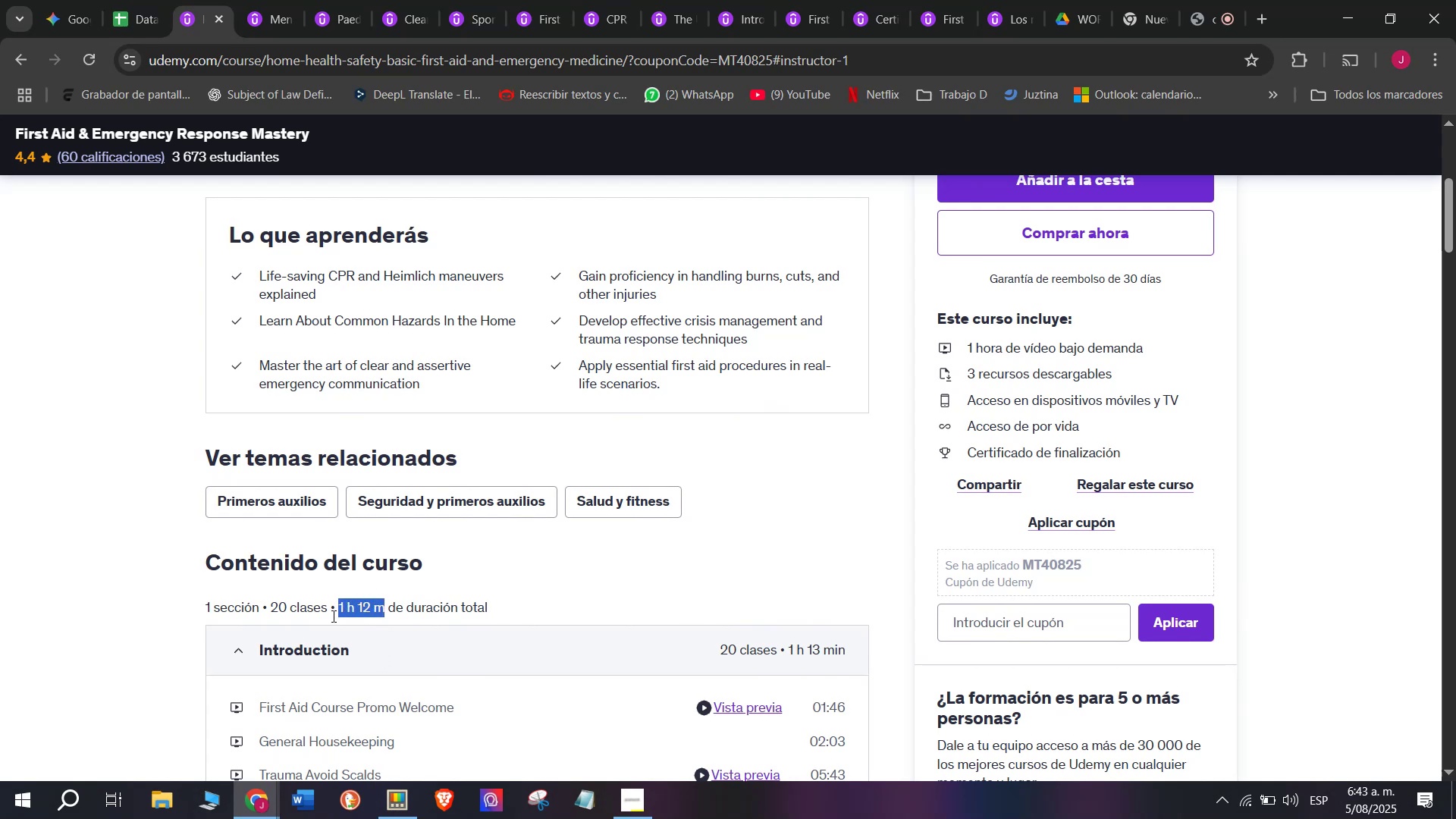 
key(Control+ControlLeft)
 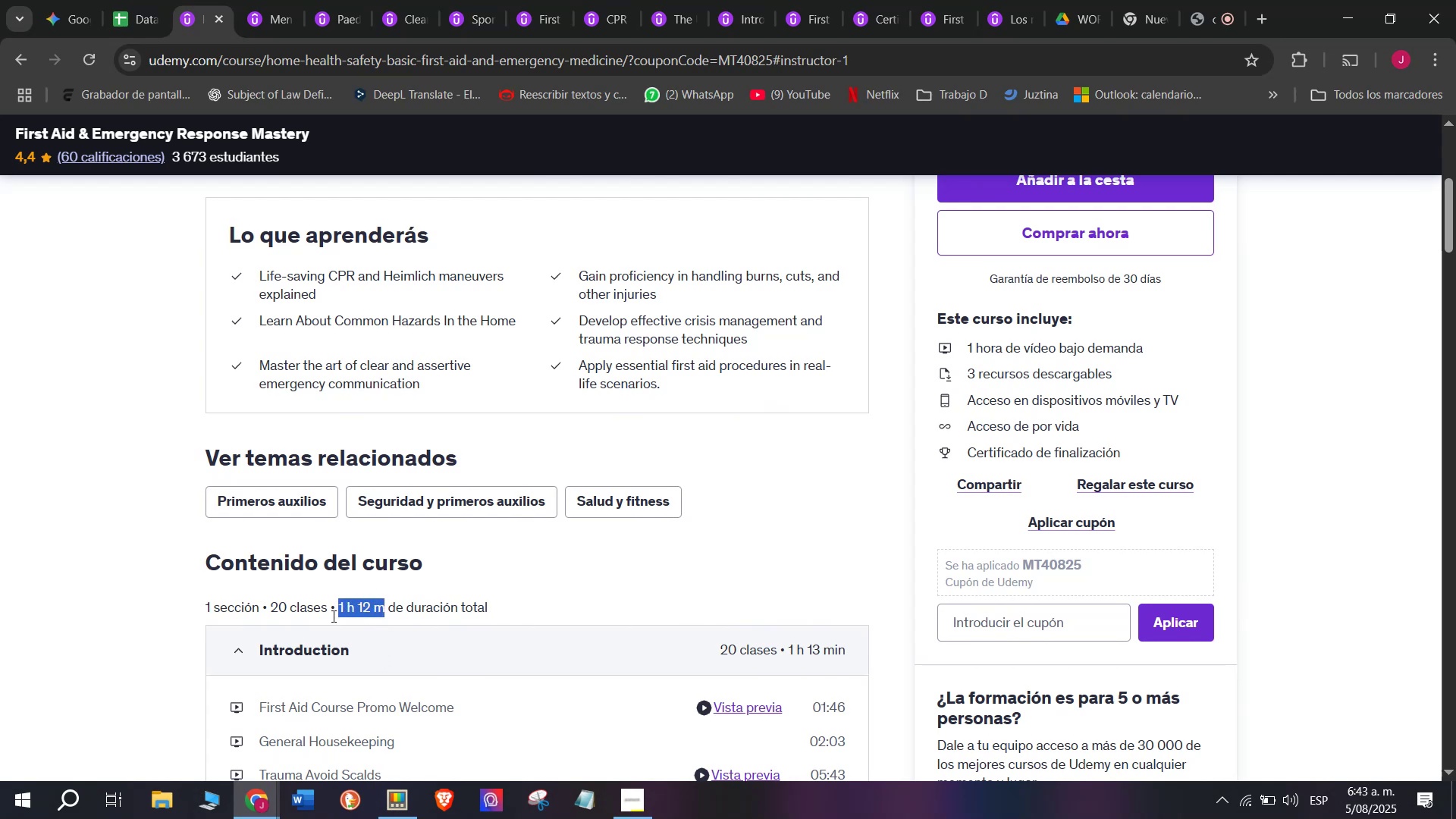 
key(Control+C)
 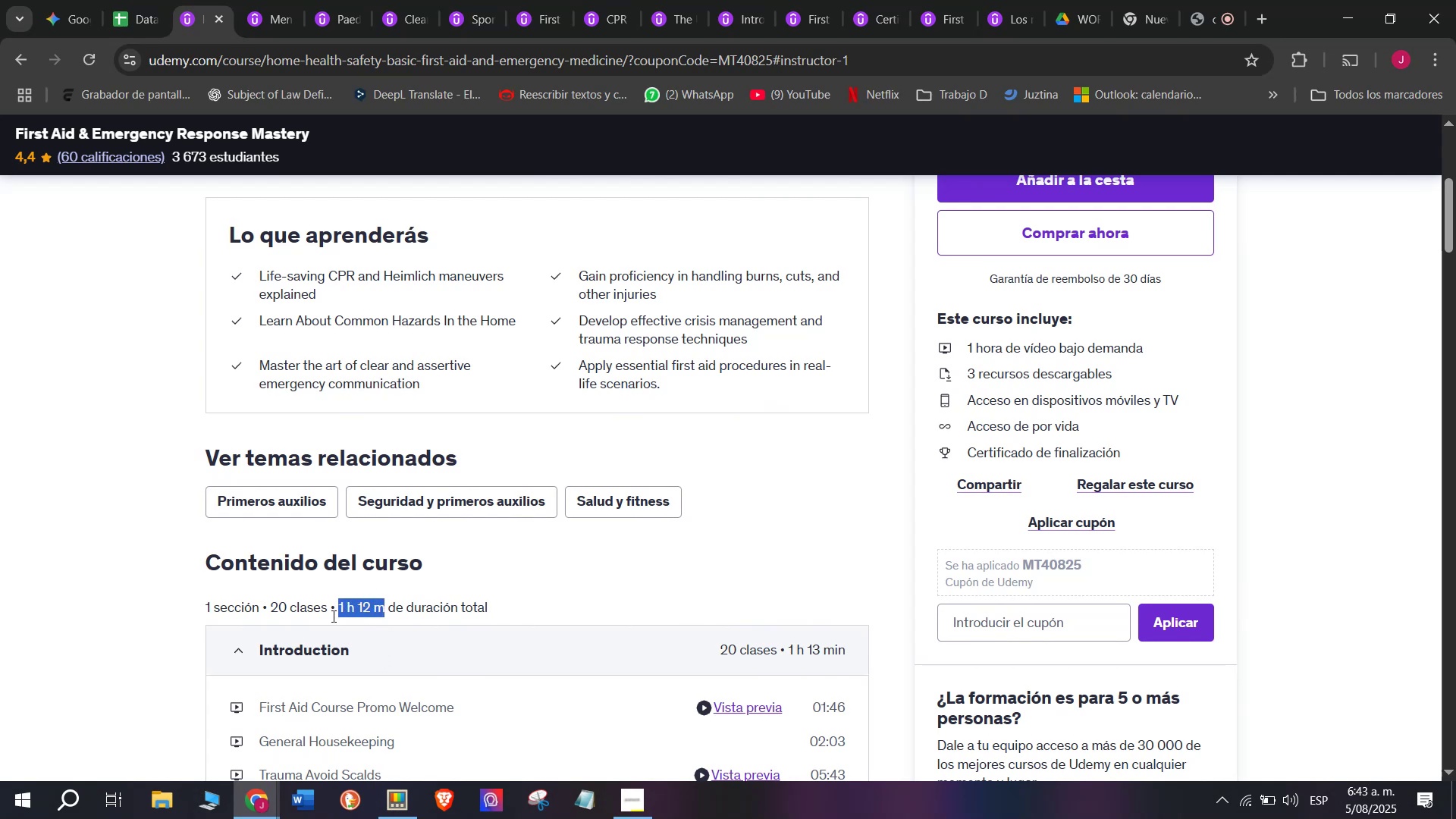 
key(Break)
 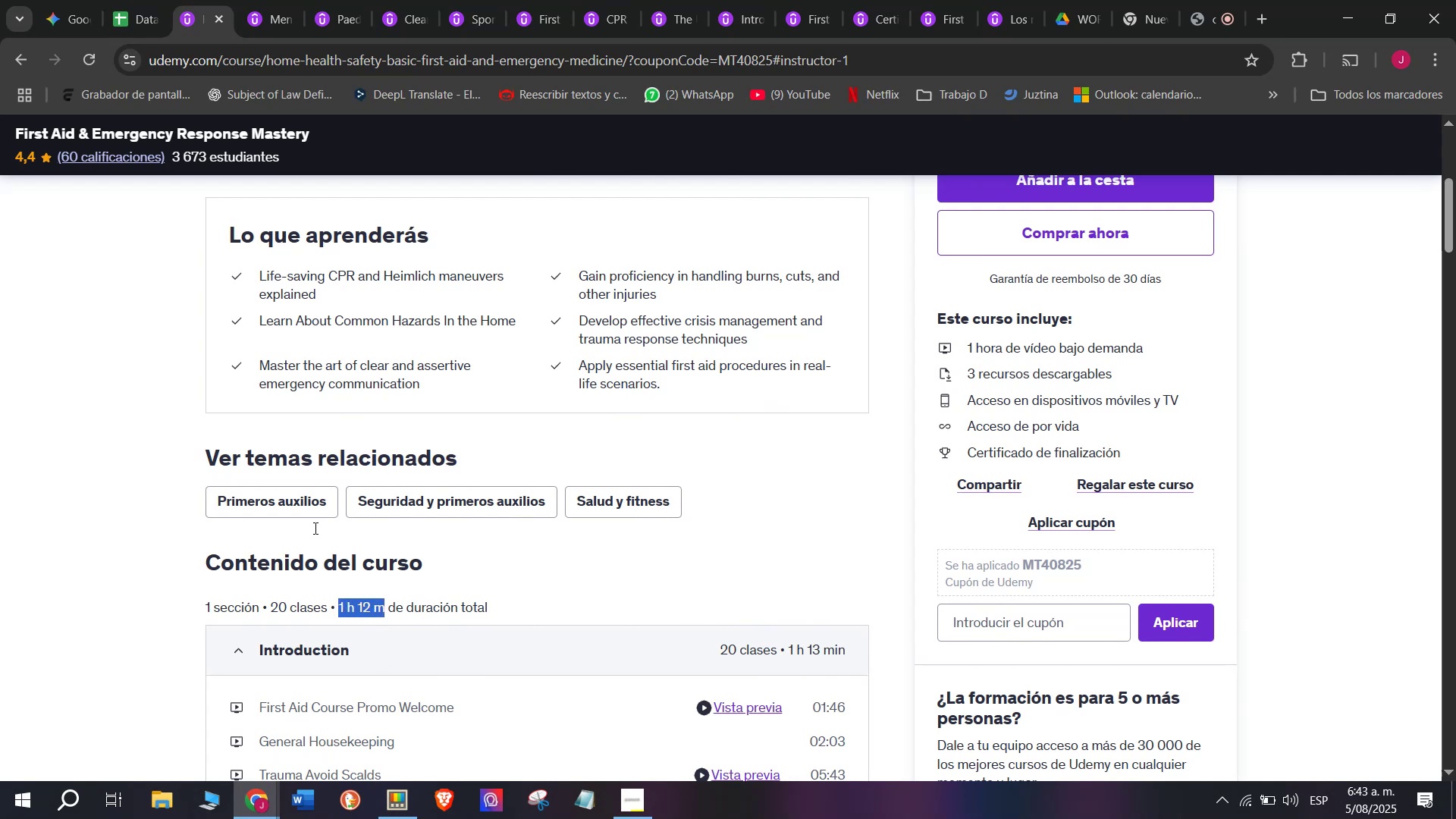 
key(Control+ControlLeft)
 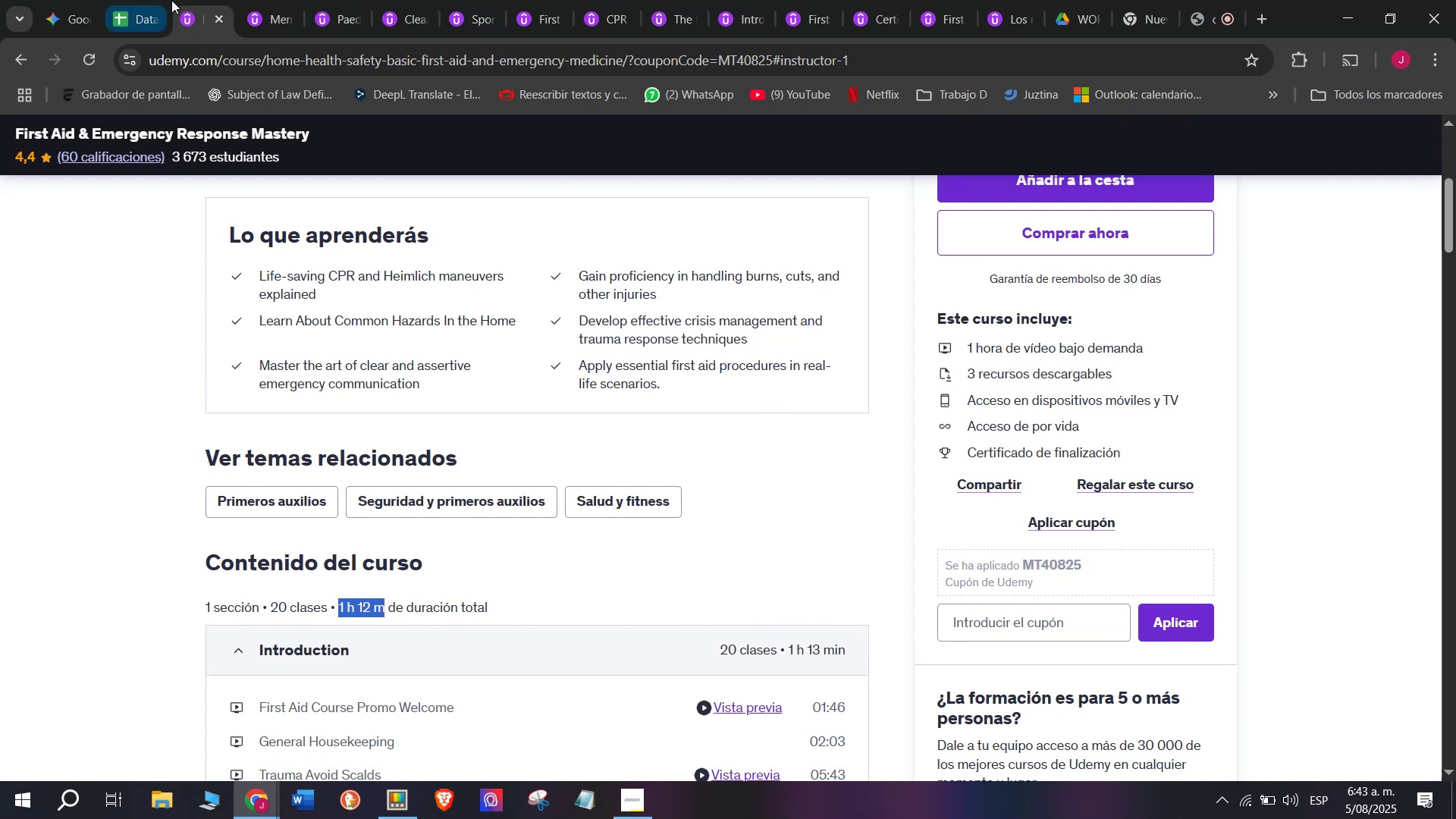 
key(Control+C)
 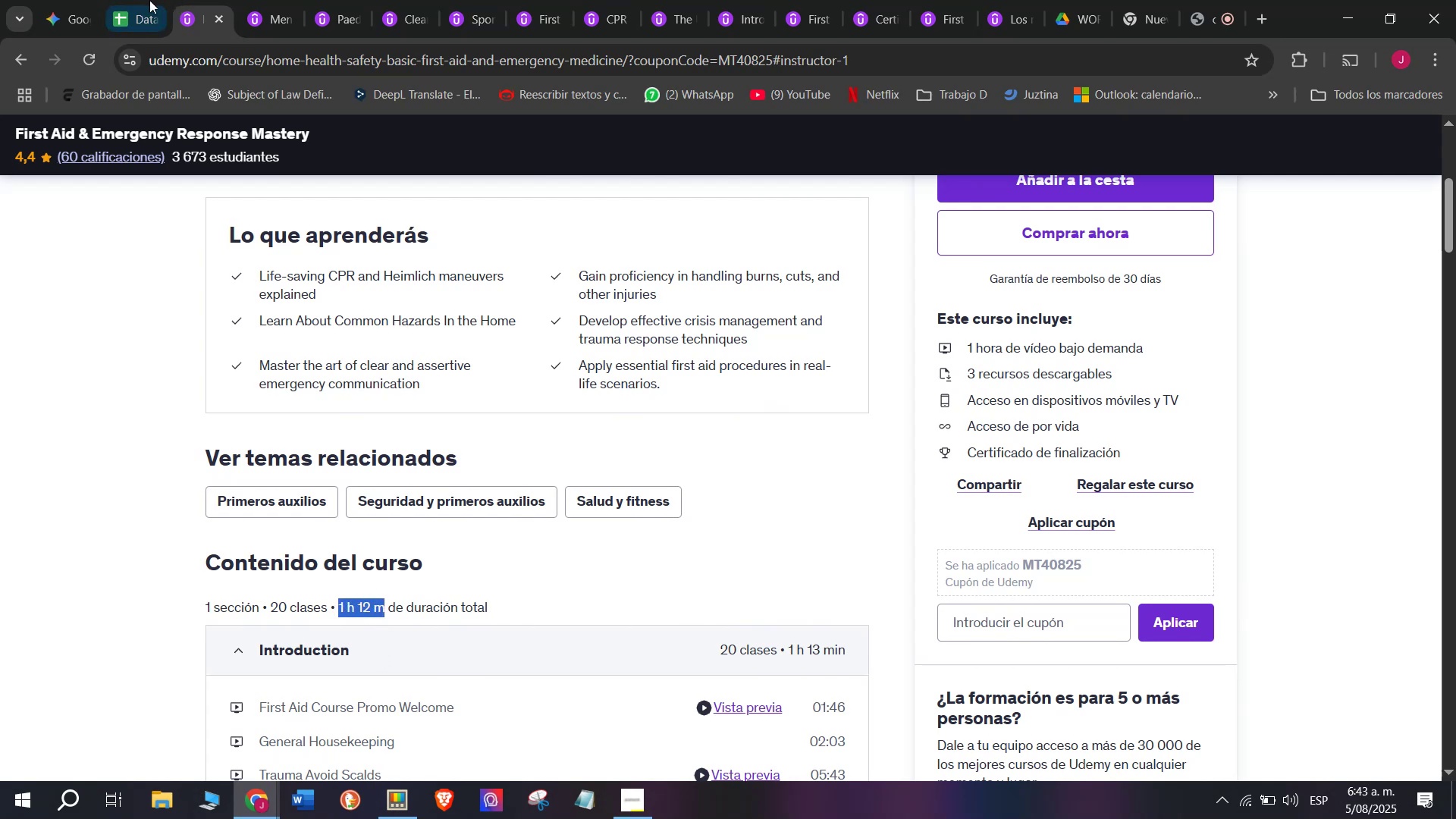 
left_click([134, 0])
 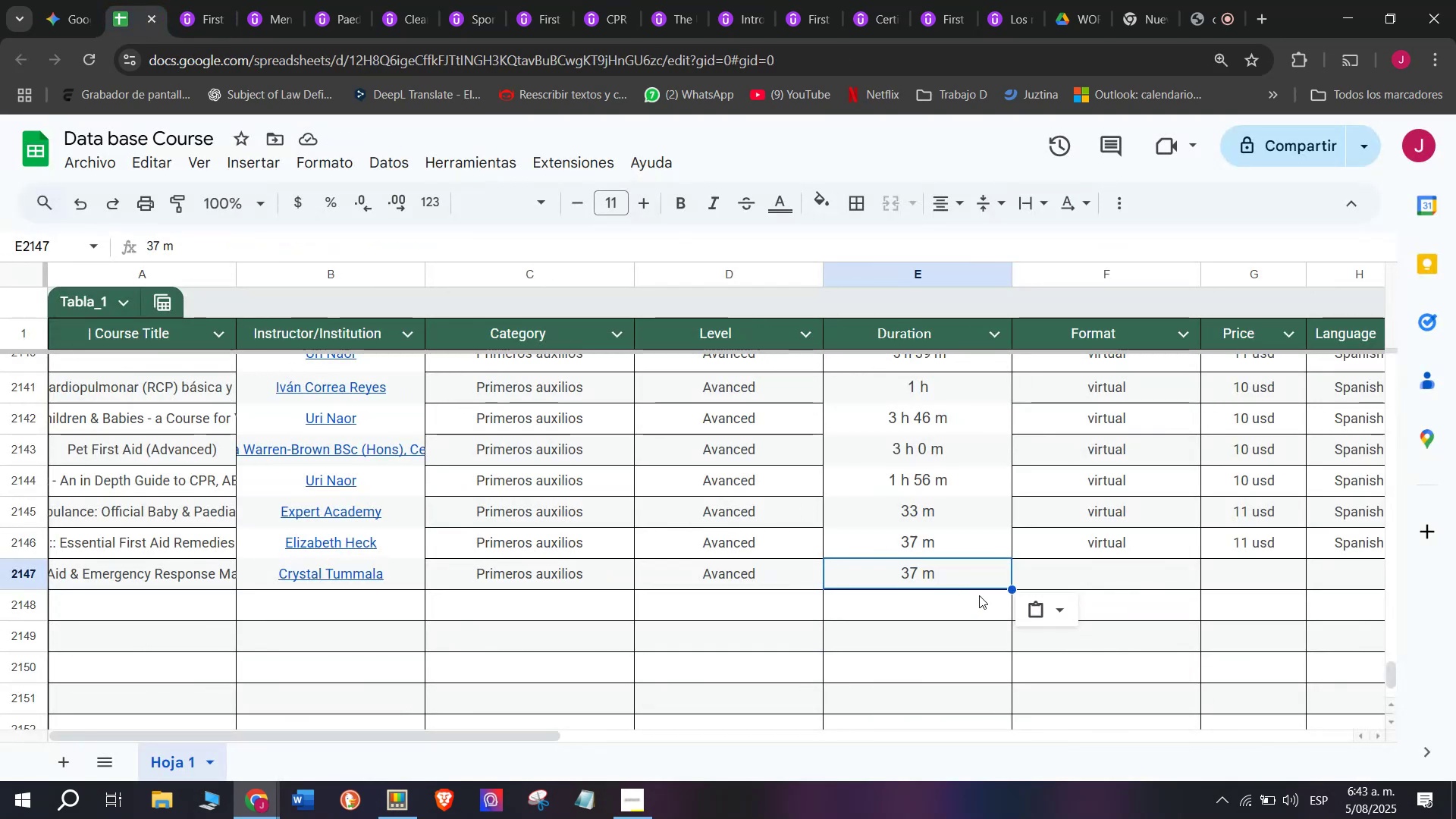 
key(Z)
 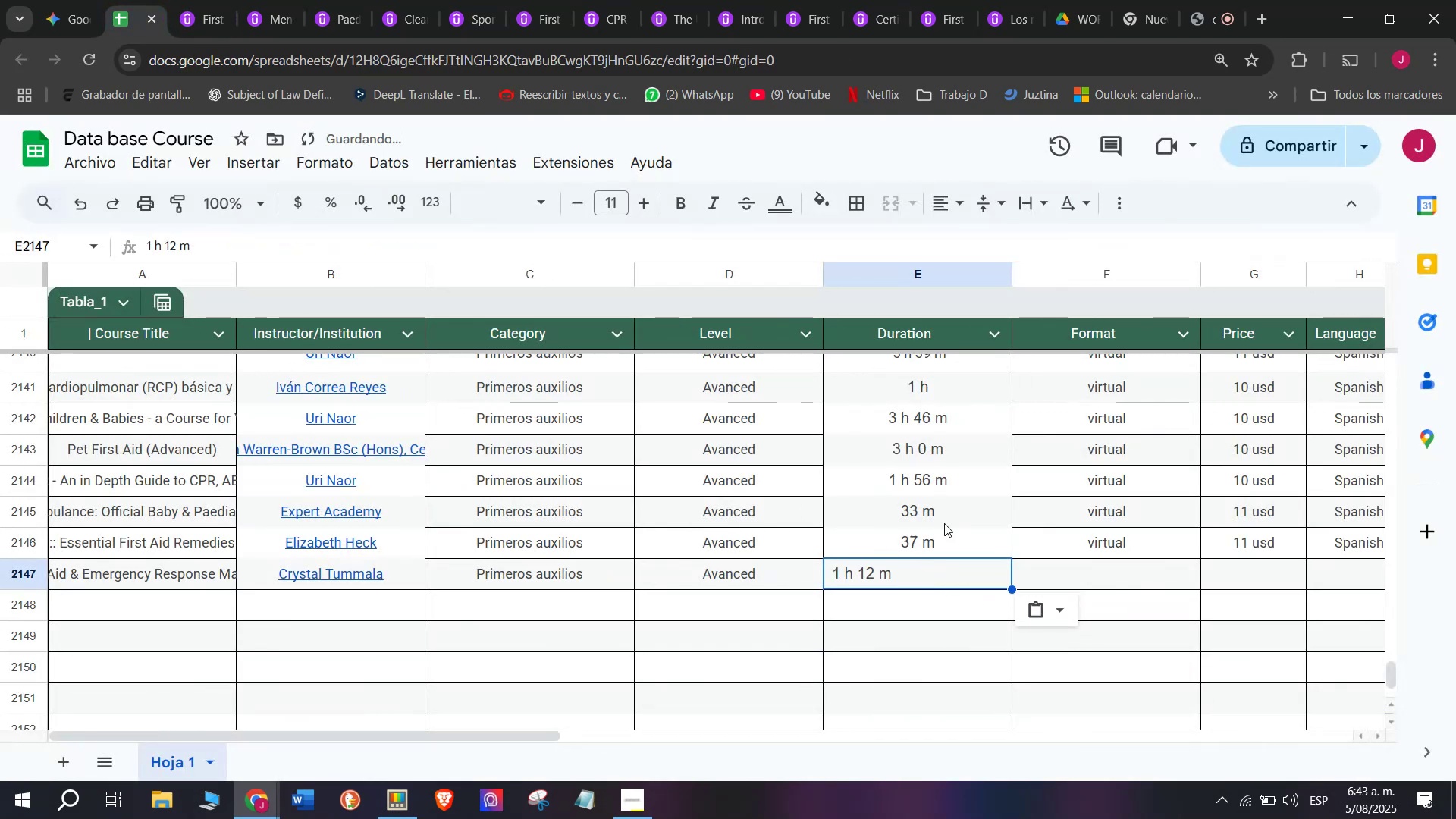 
key(Control+ControlLeft)
 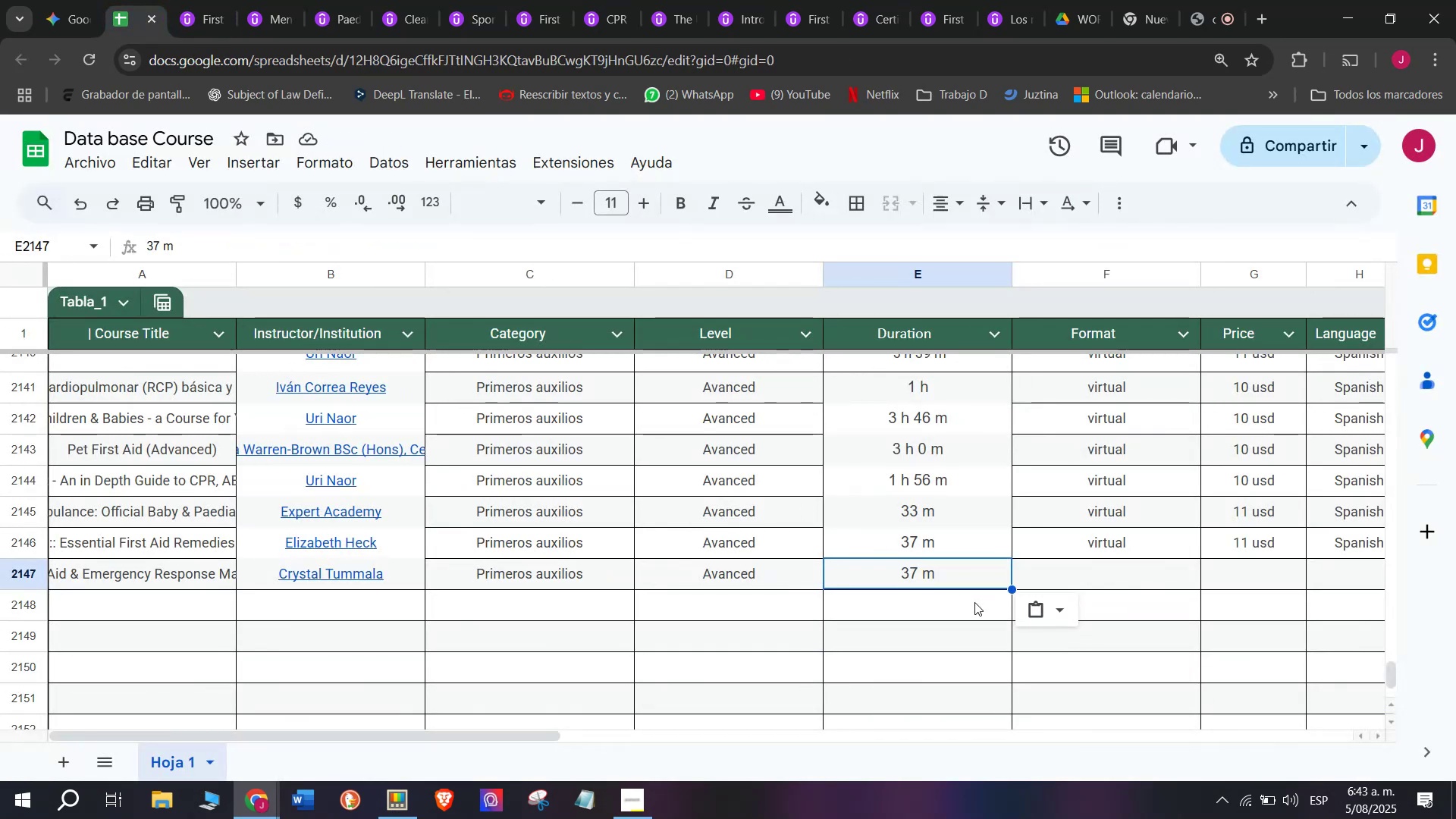 
key(Control+V)
 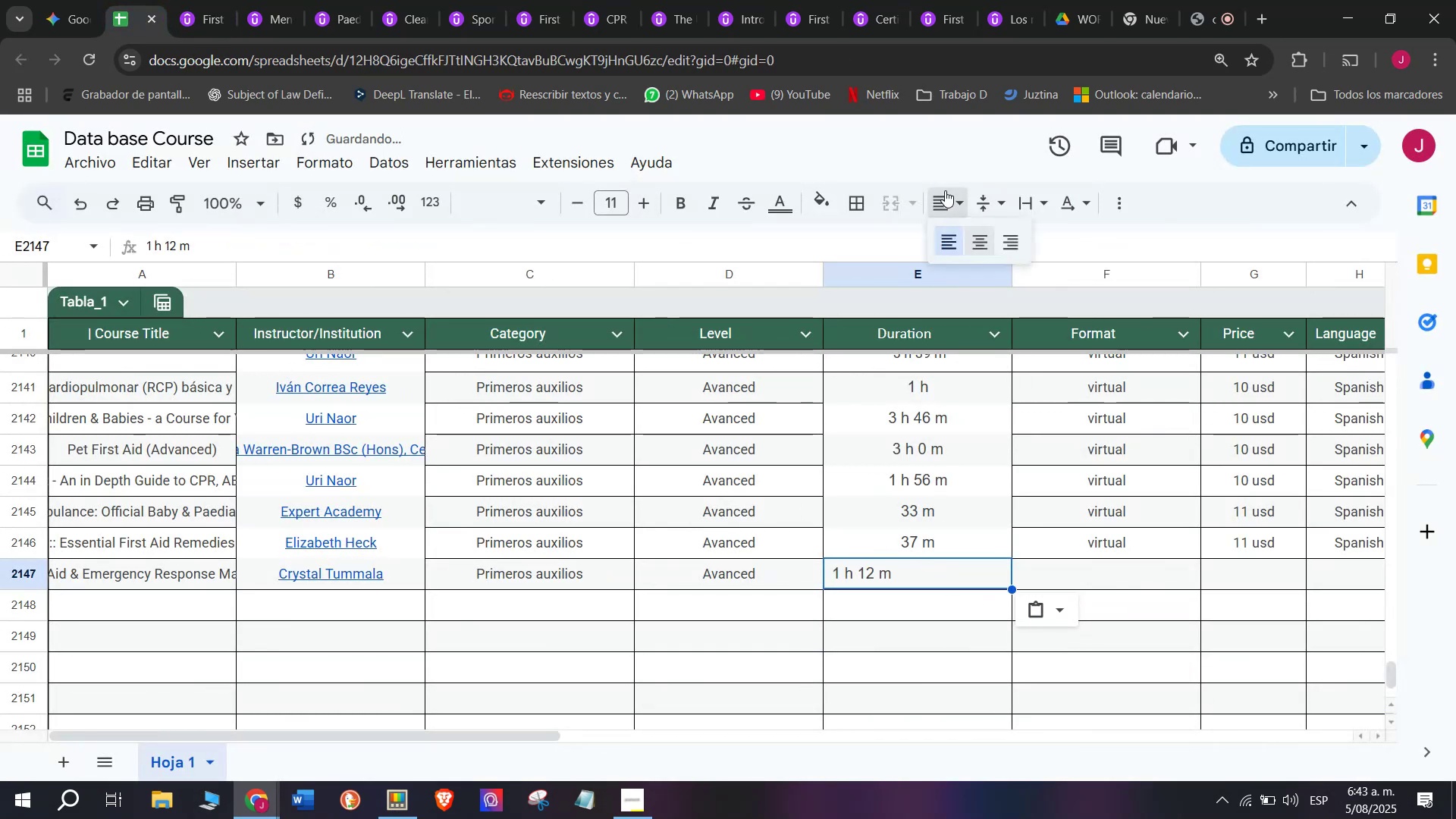 
double_click([993, 243])
 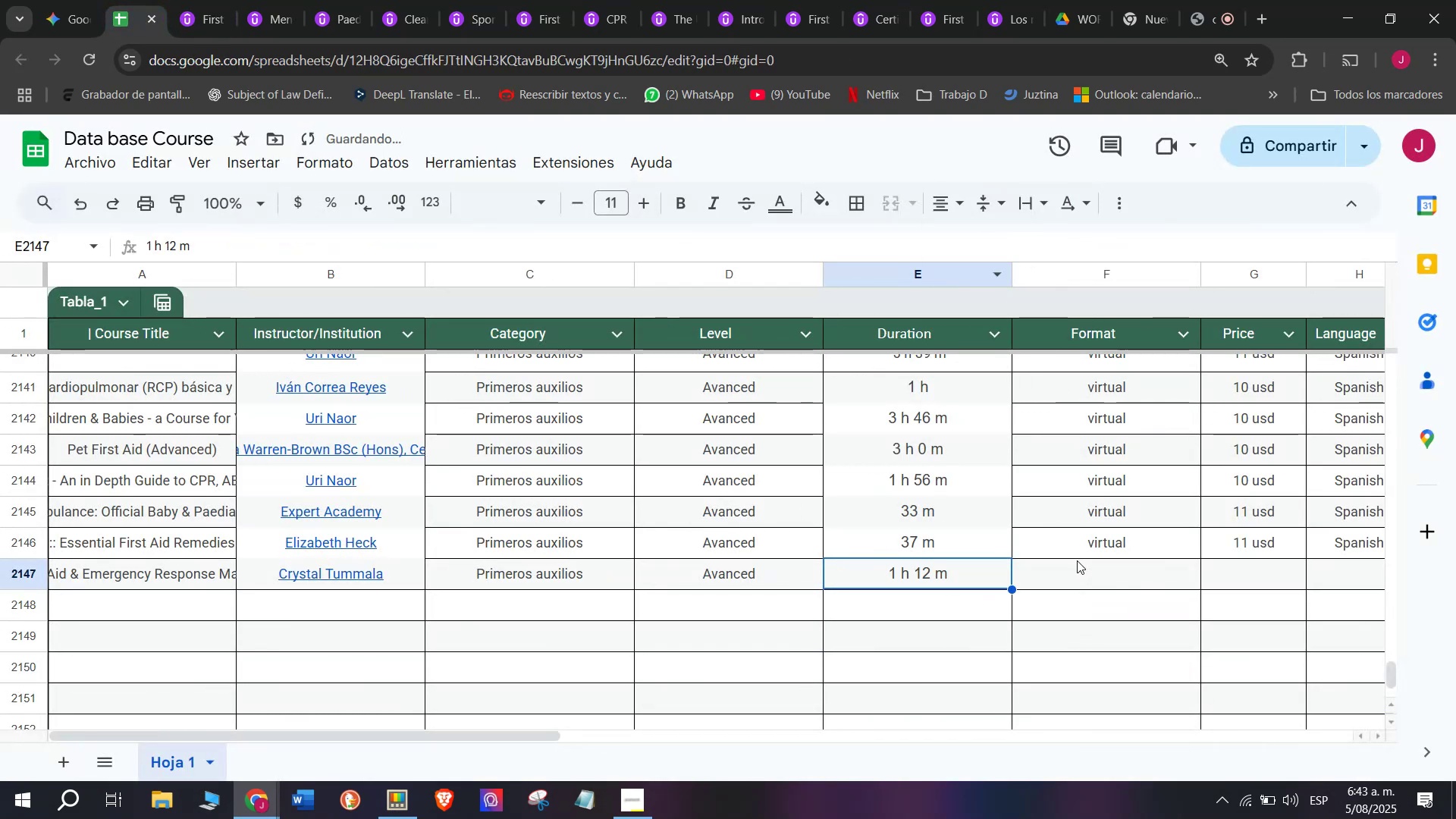 
left_click([1092, 545])
 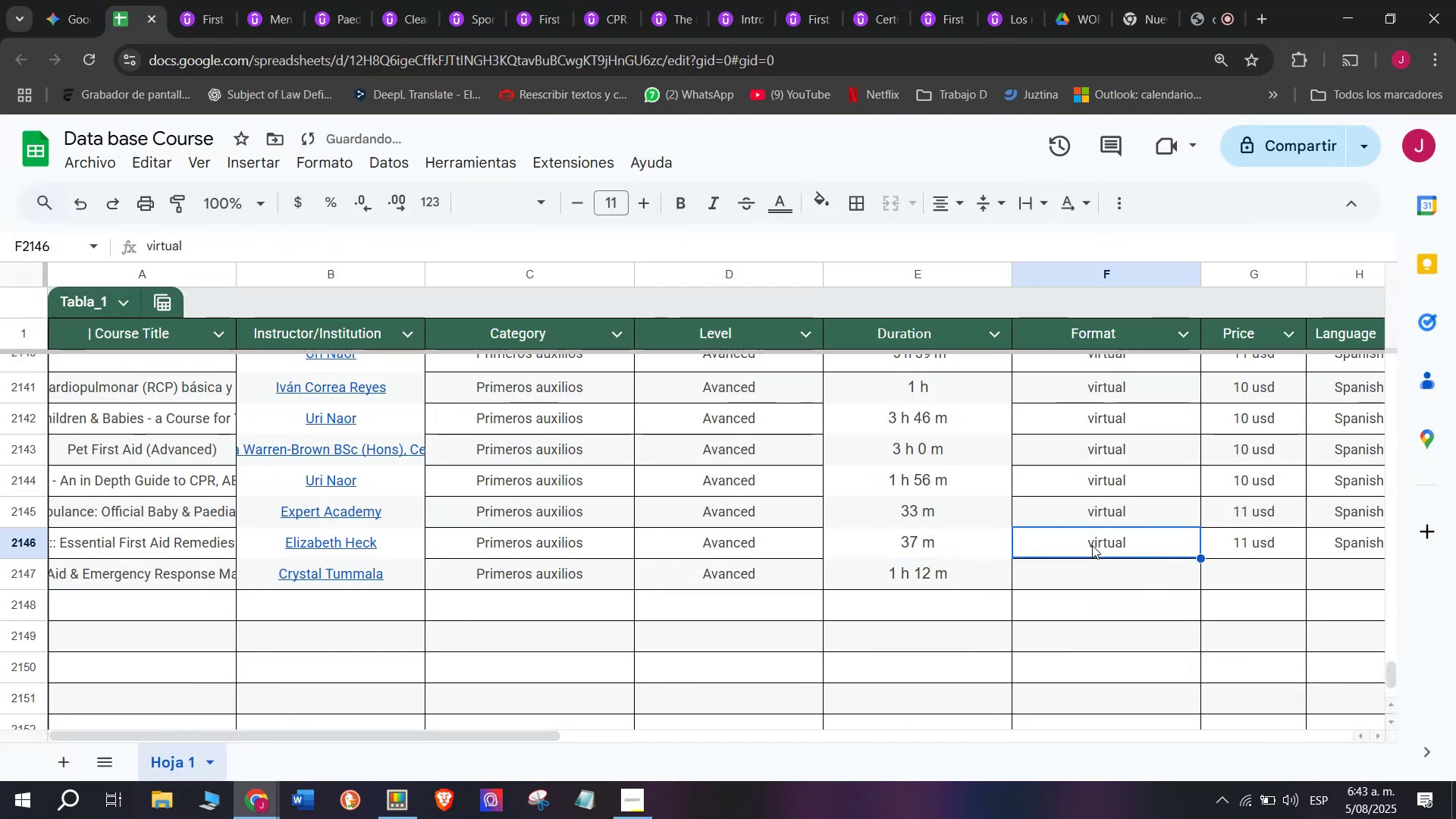 
key(Control+C)
 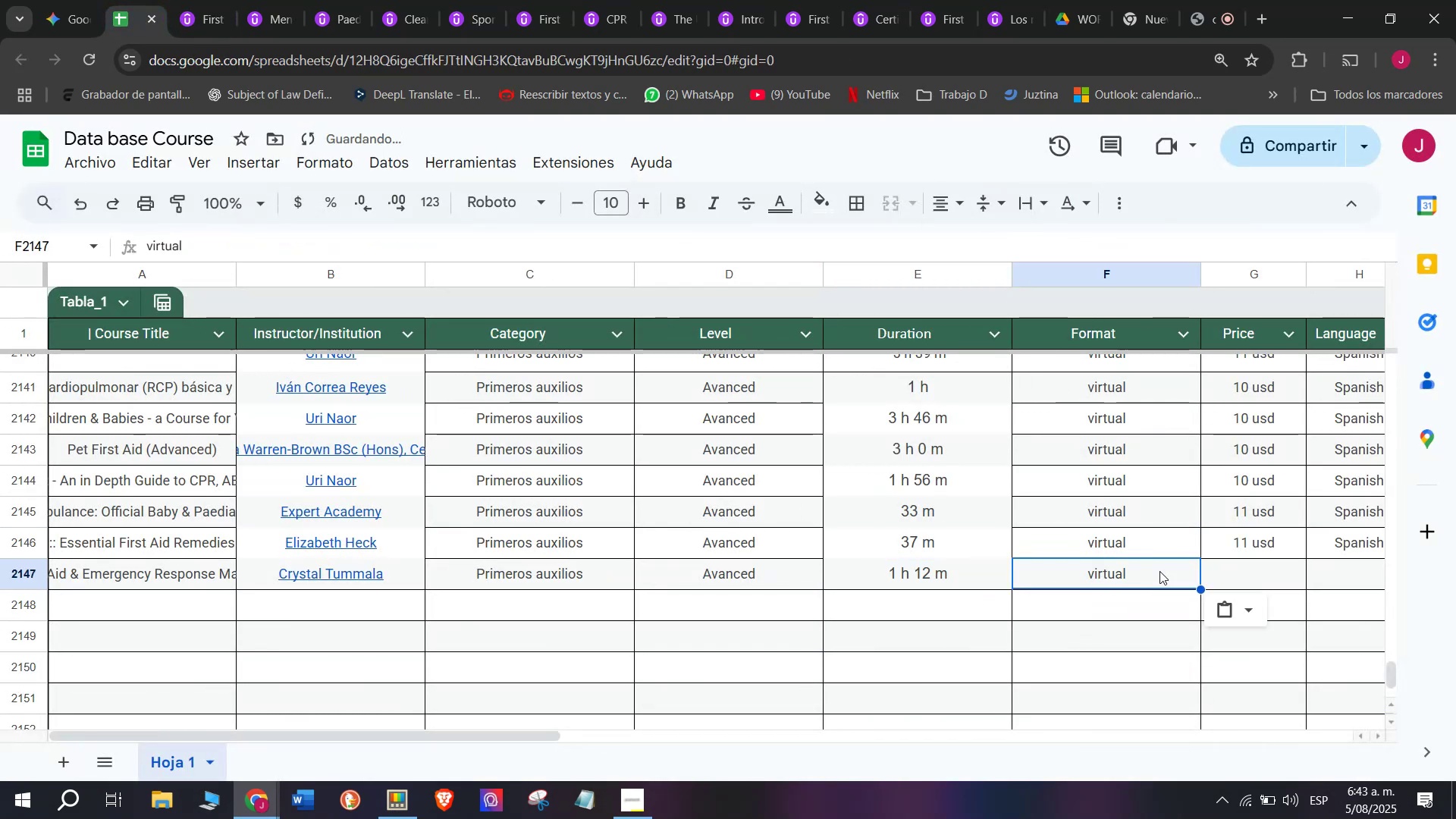 
key(Control+ControlLeft)
 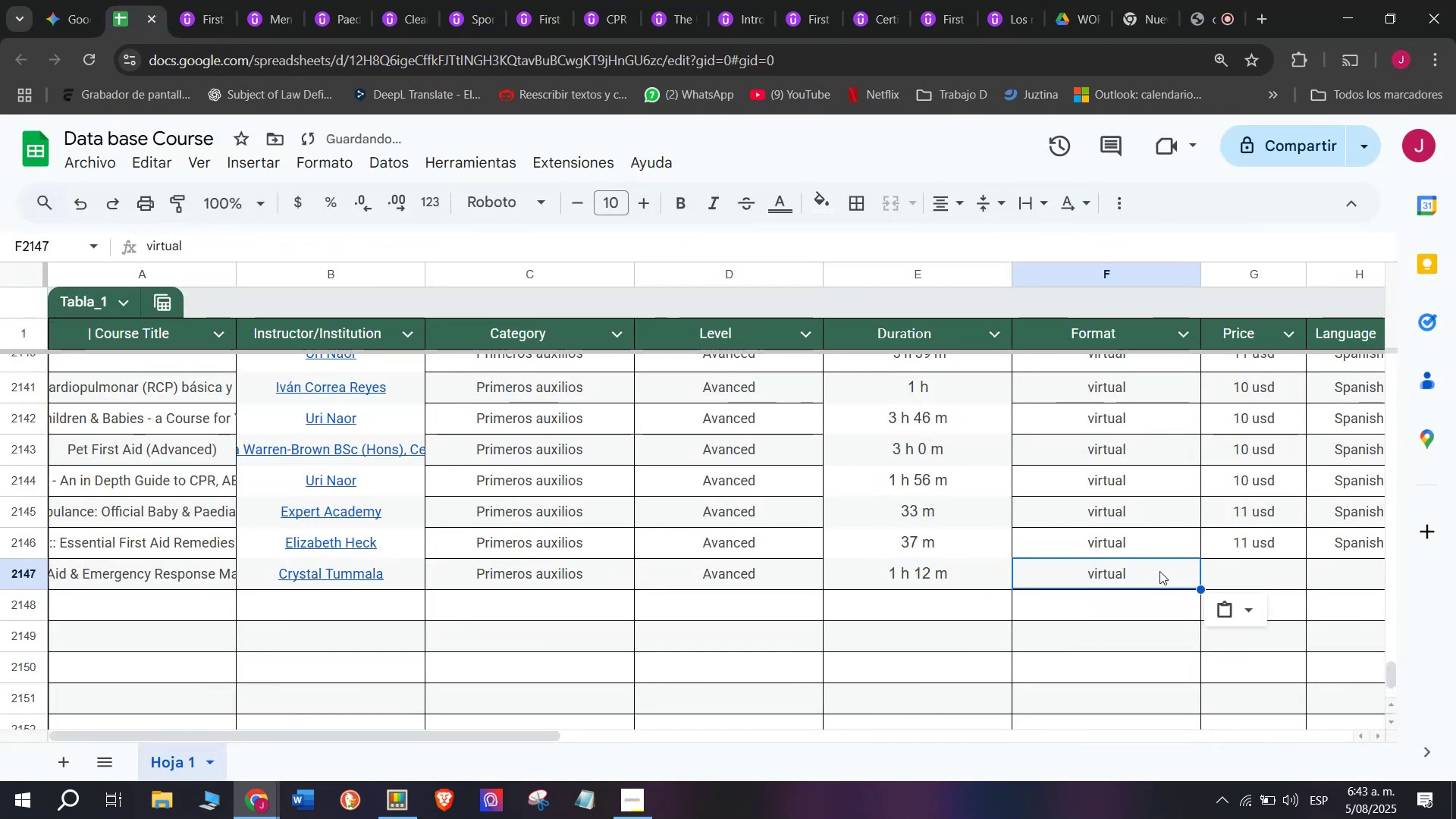 
key(Break)
 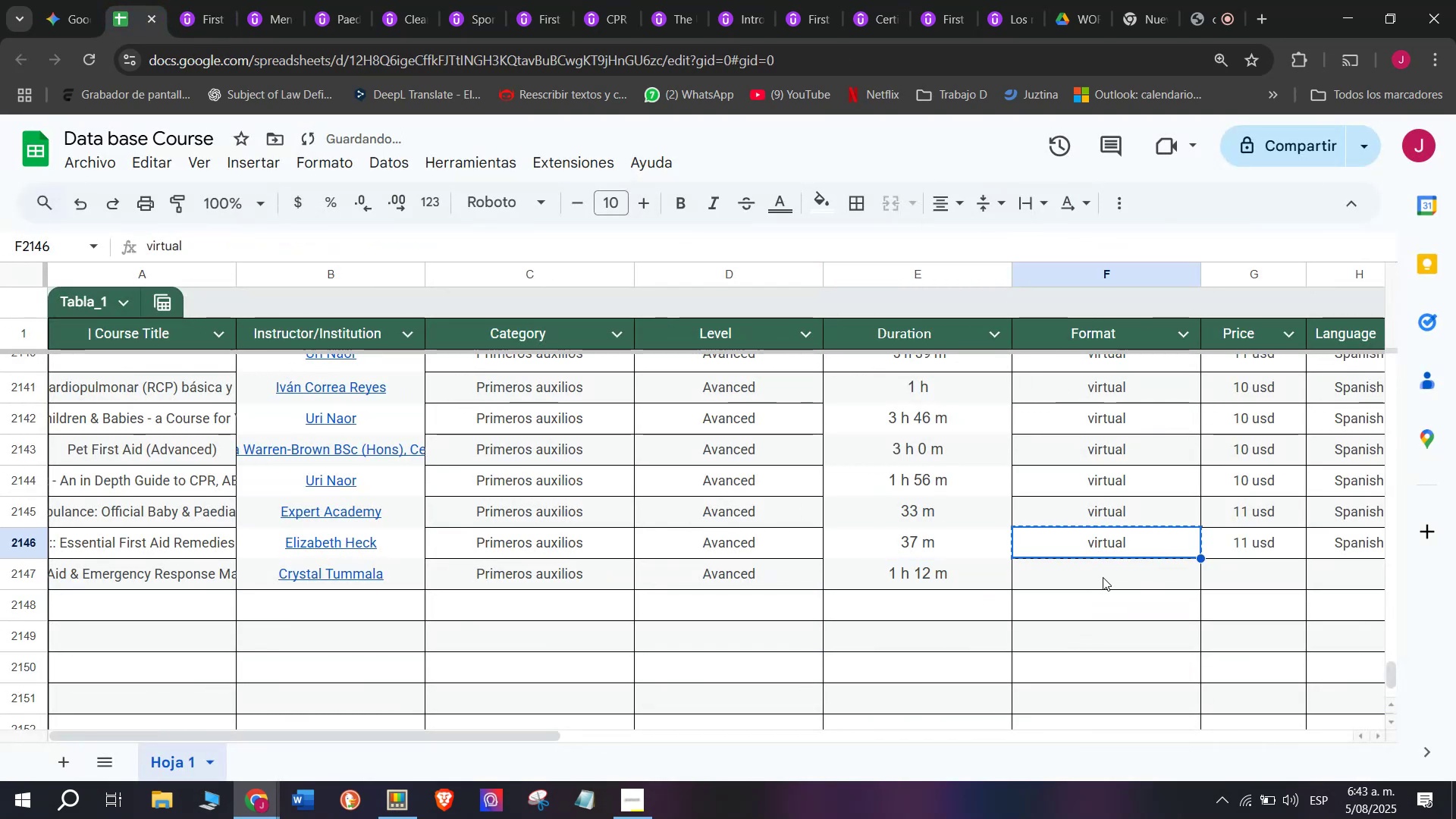 
key(Z)
 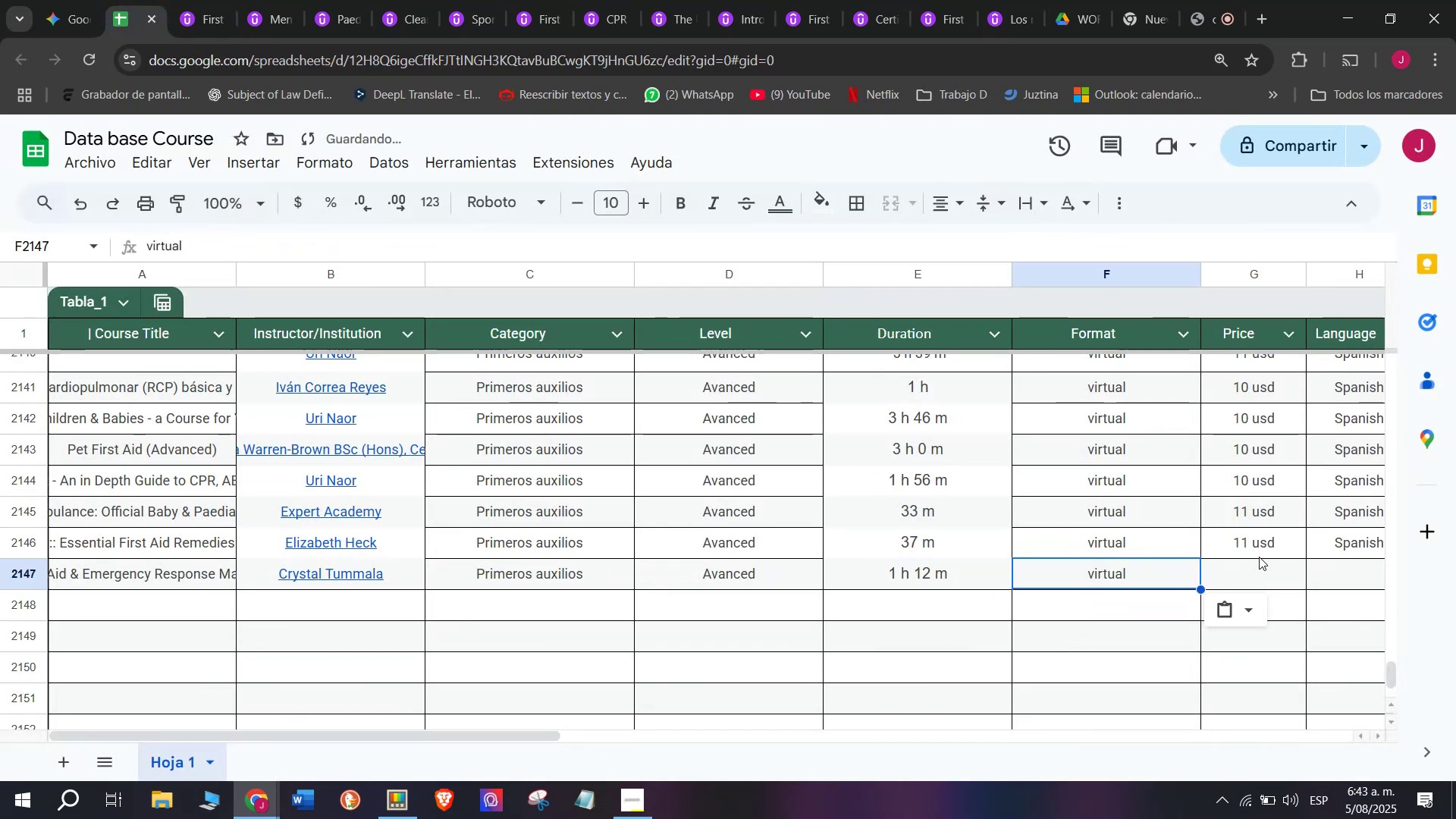 
key(Control+ControlLeft)
 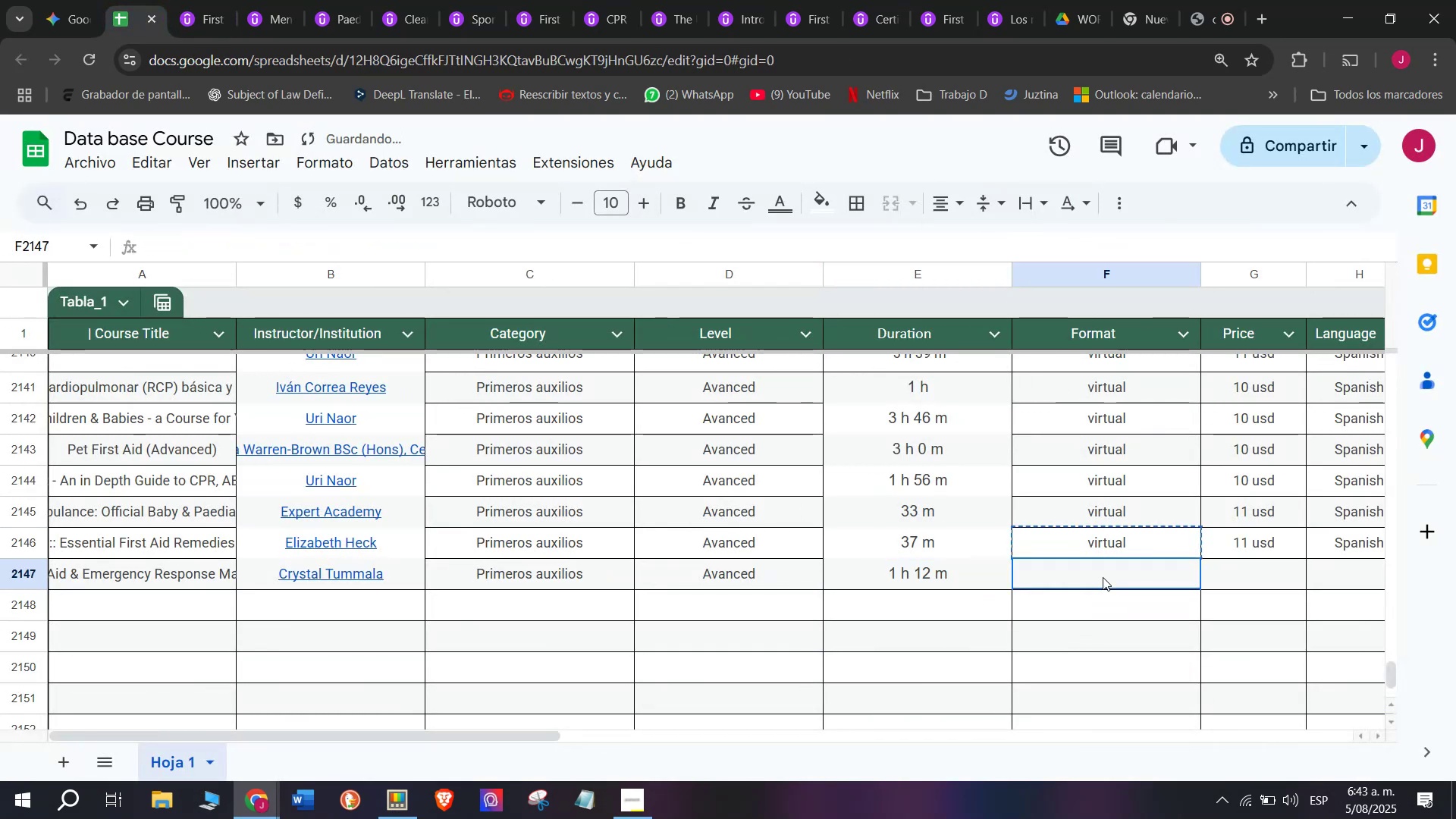 
key(Control+V)
 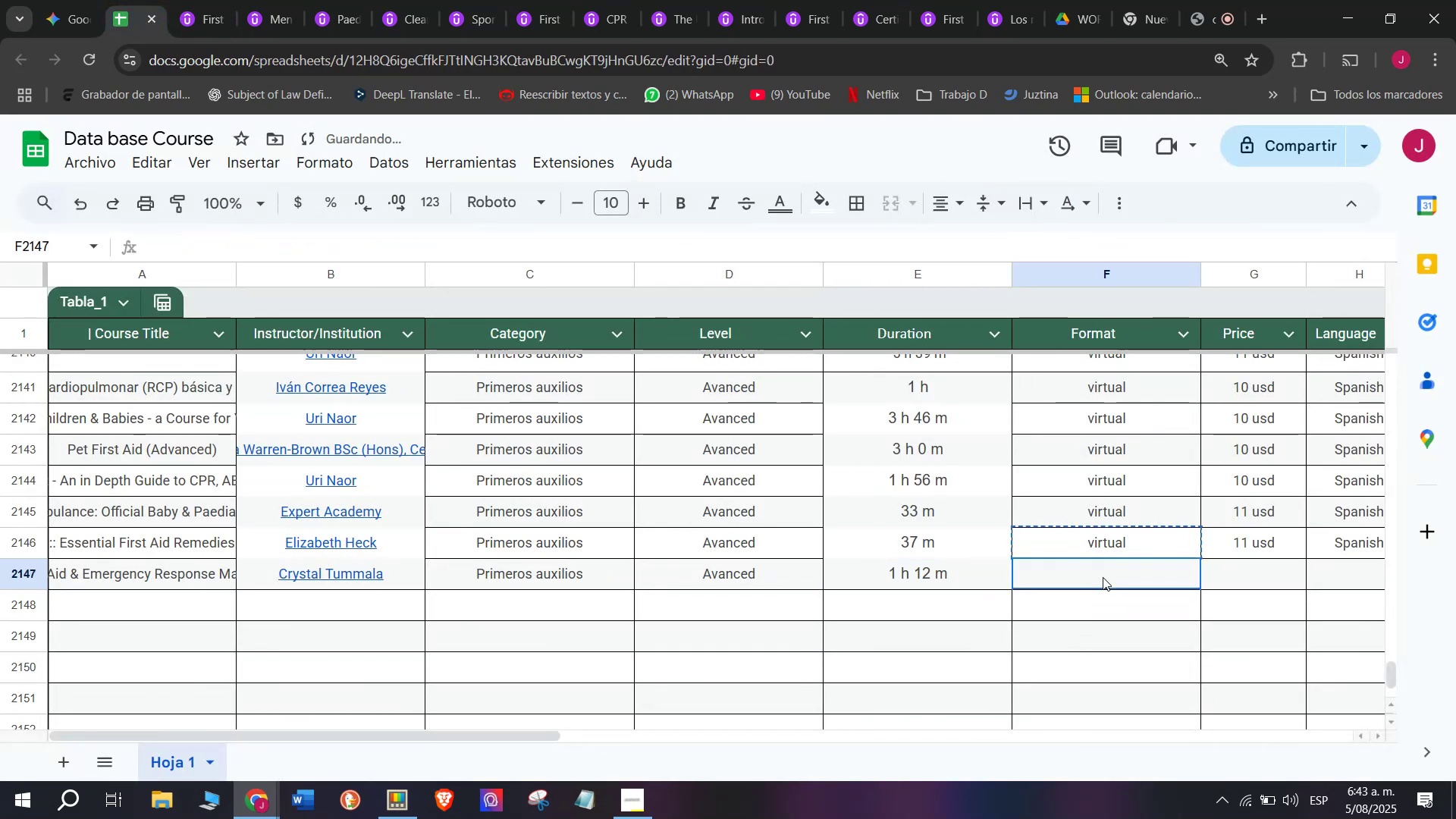 
double_click([1103, 577])
 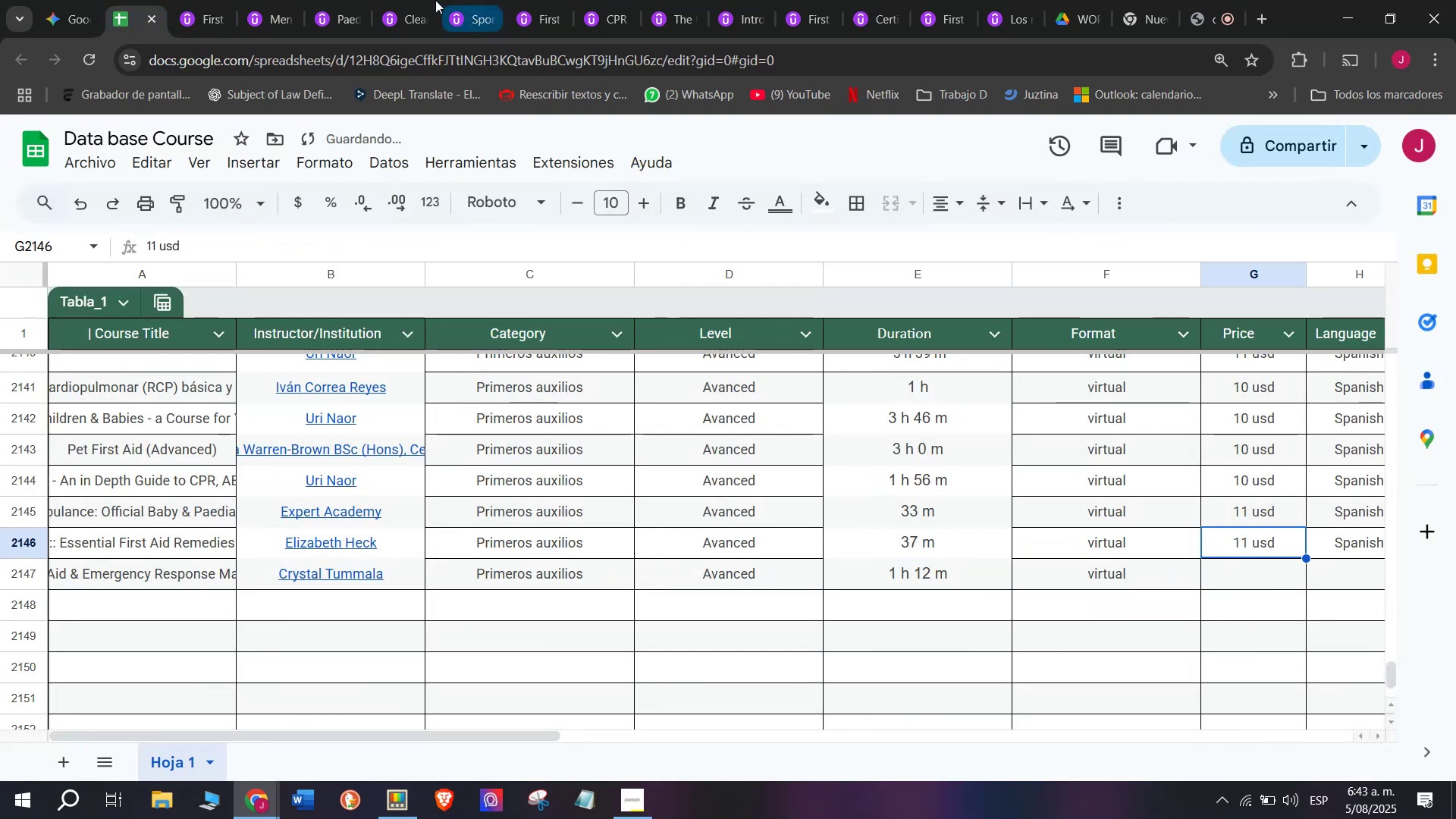 
left_click([190, 0])
 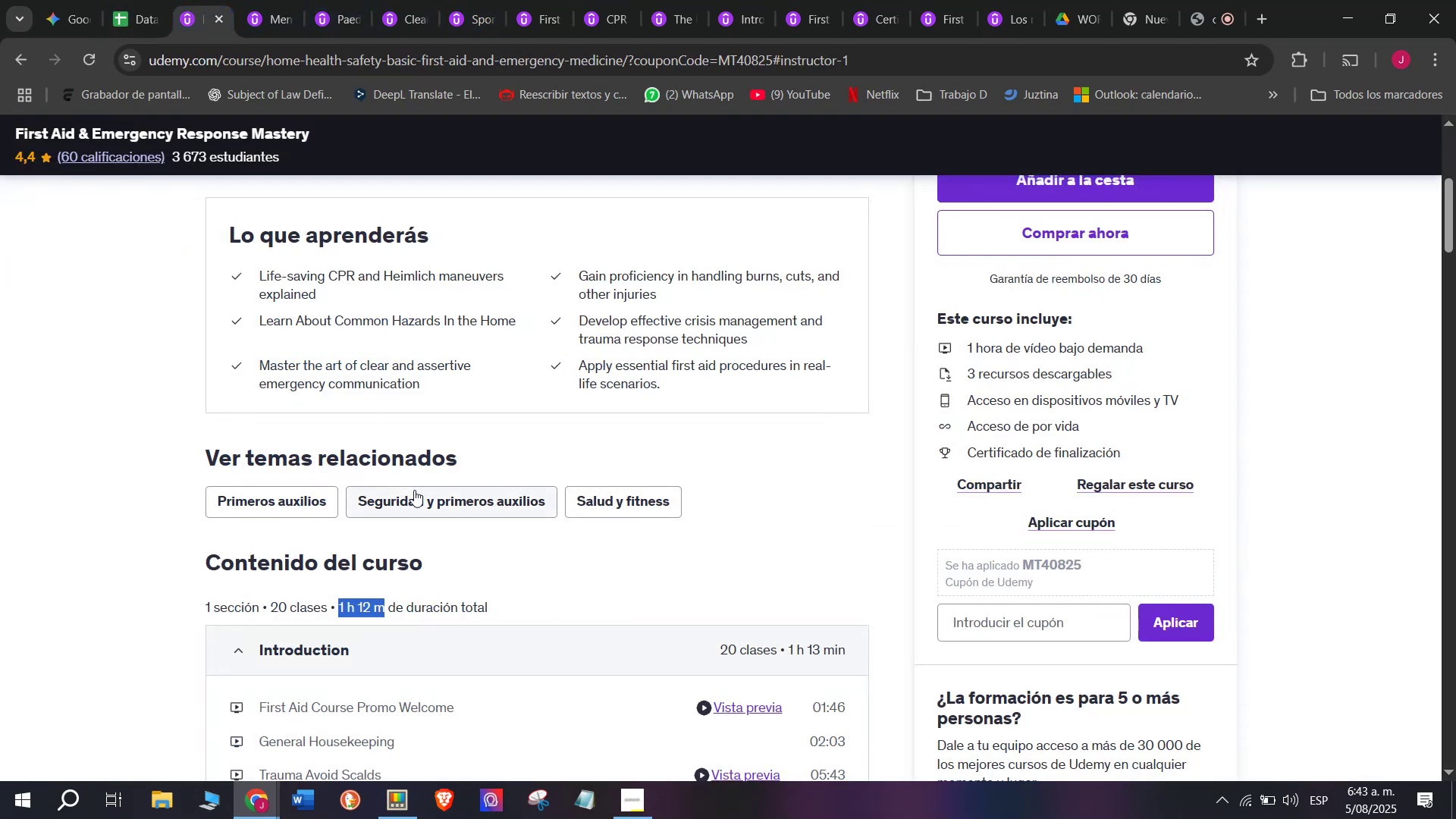 
scroll: coordinate [367, 499], scroll_direction: up, amount: 3.0
 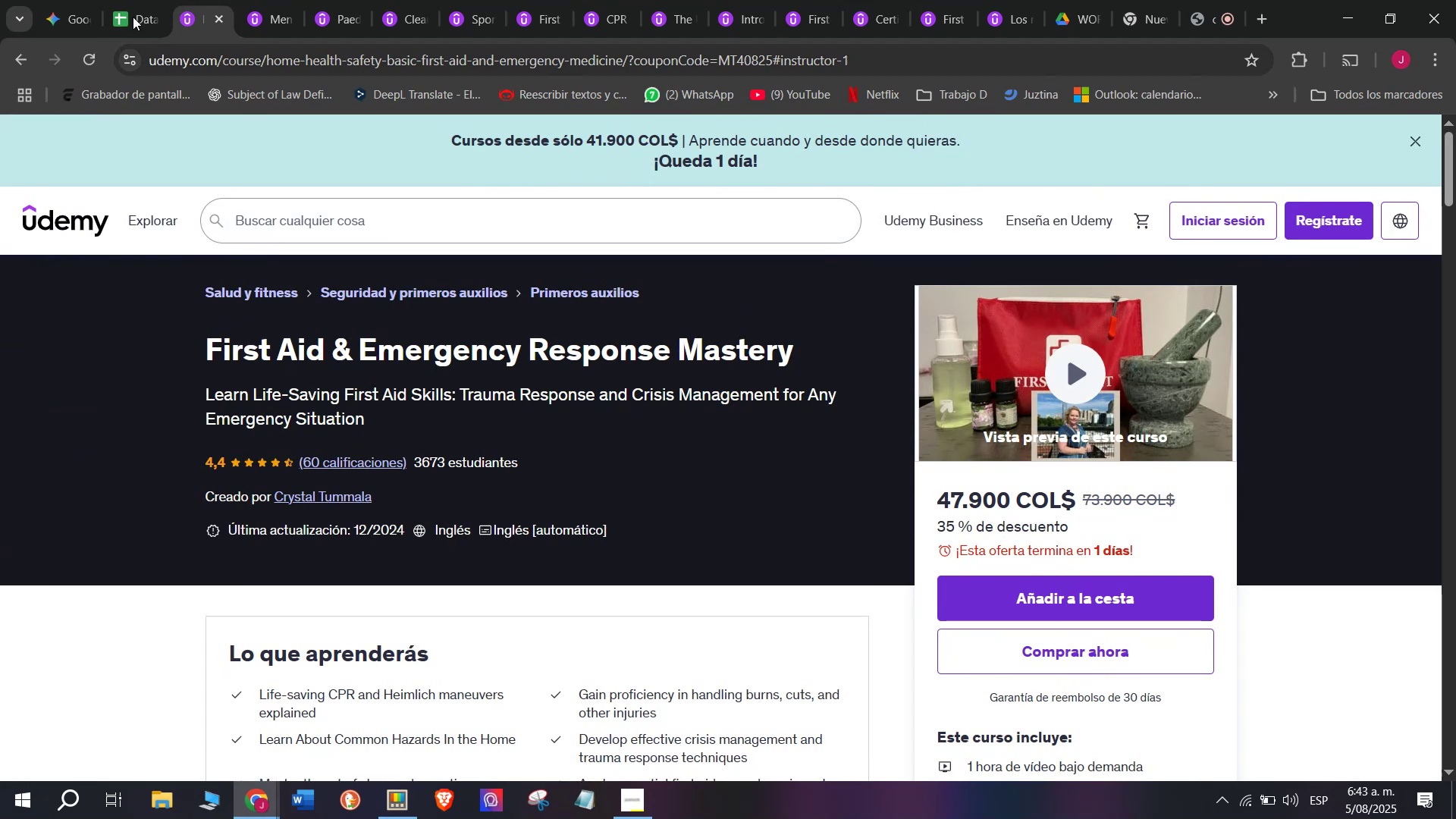 
left_click([125, 0])
 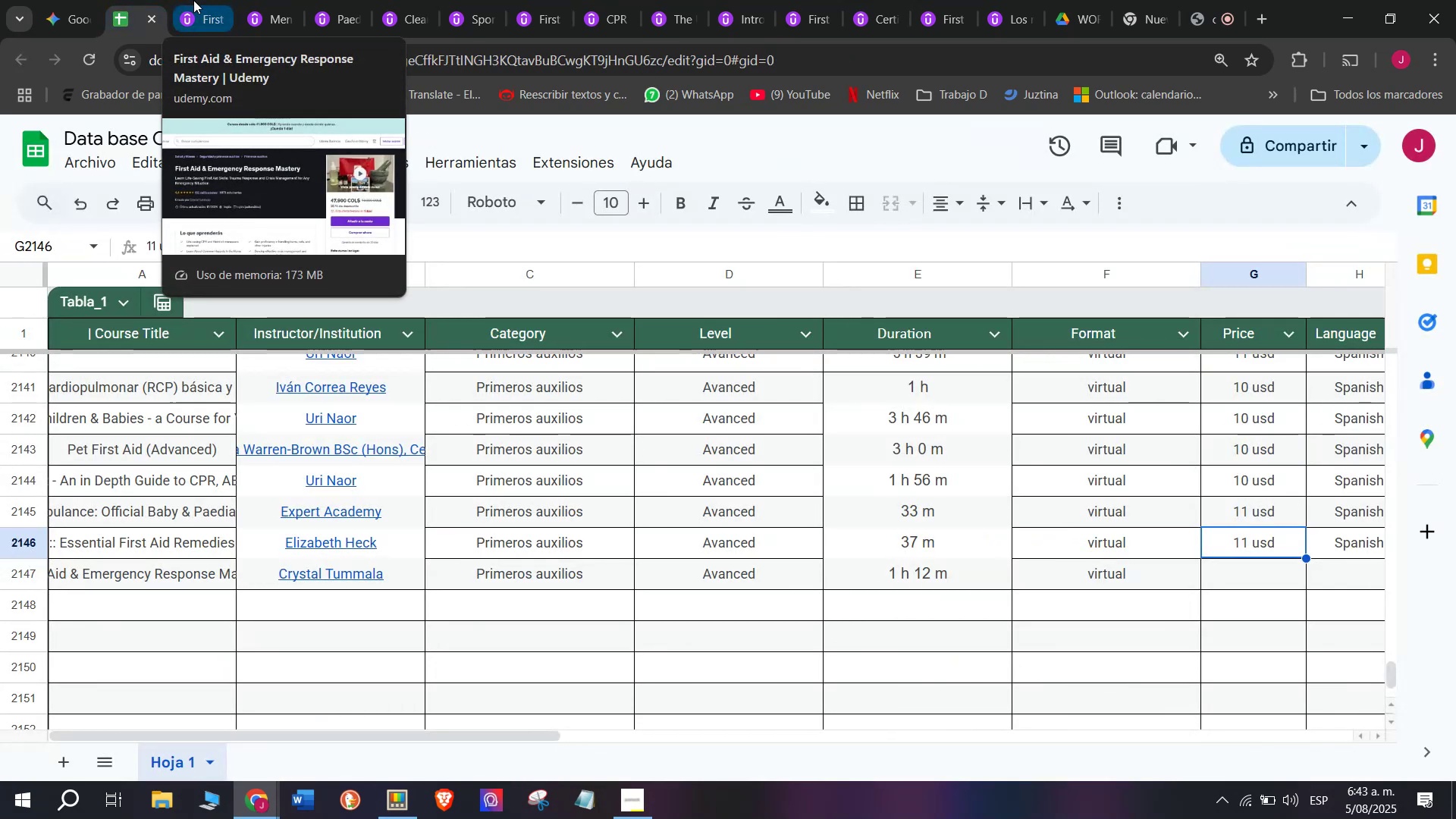 
wait(9.01)
 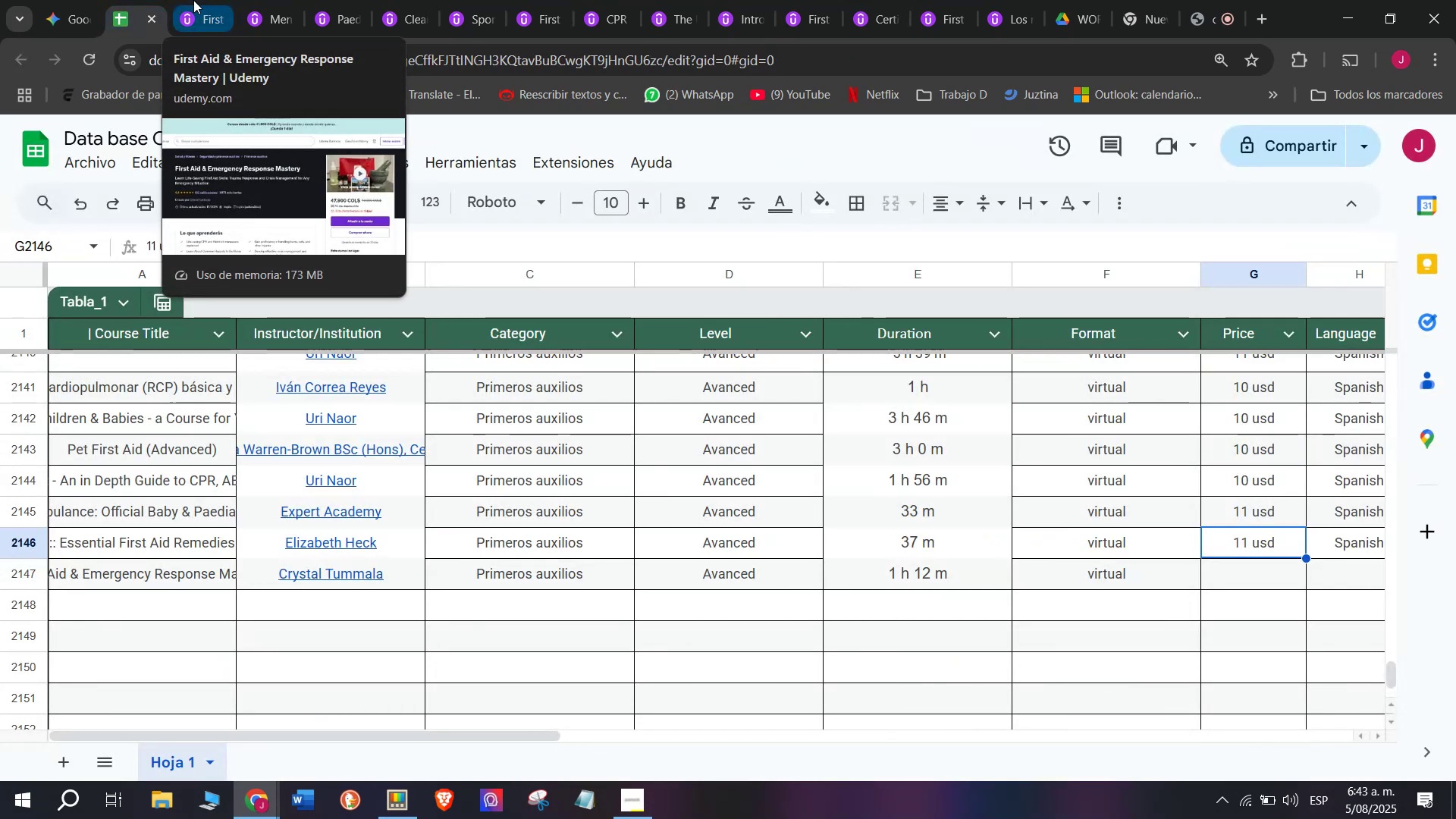 
left_click([193, 0])
 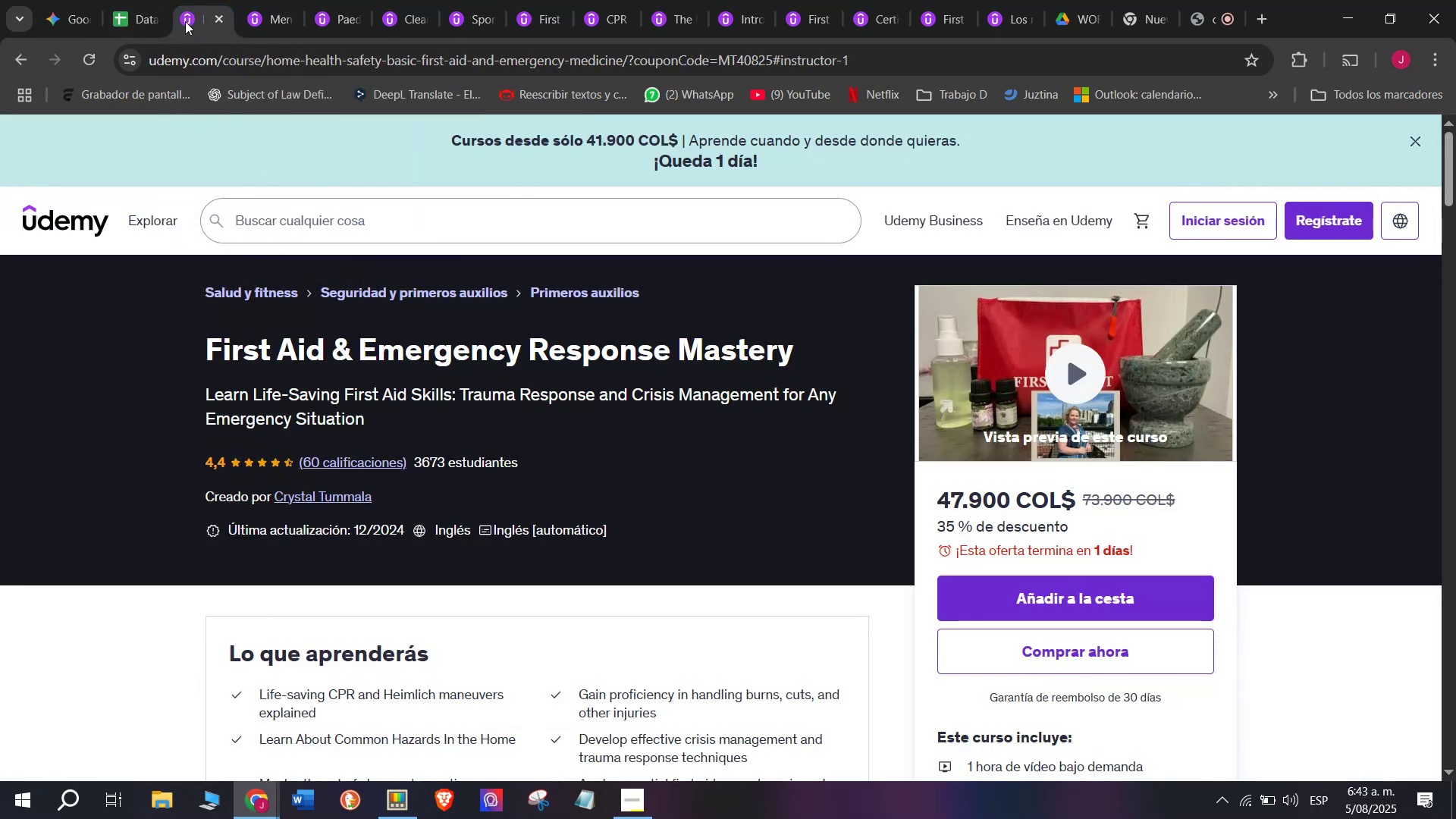 
left_click([153, 0])
 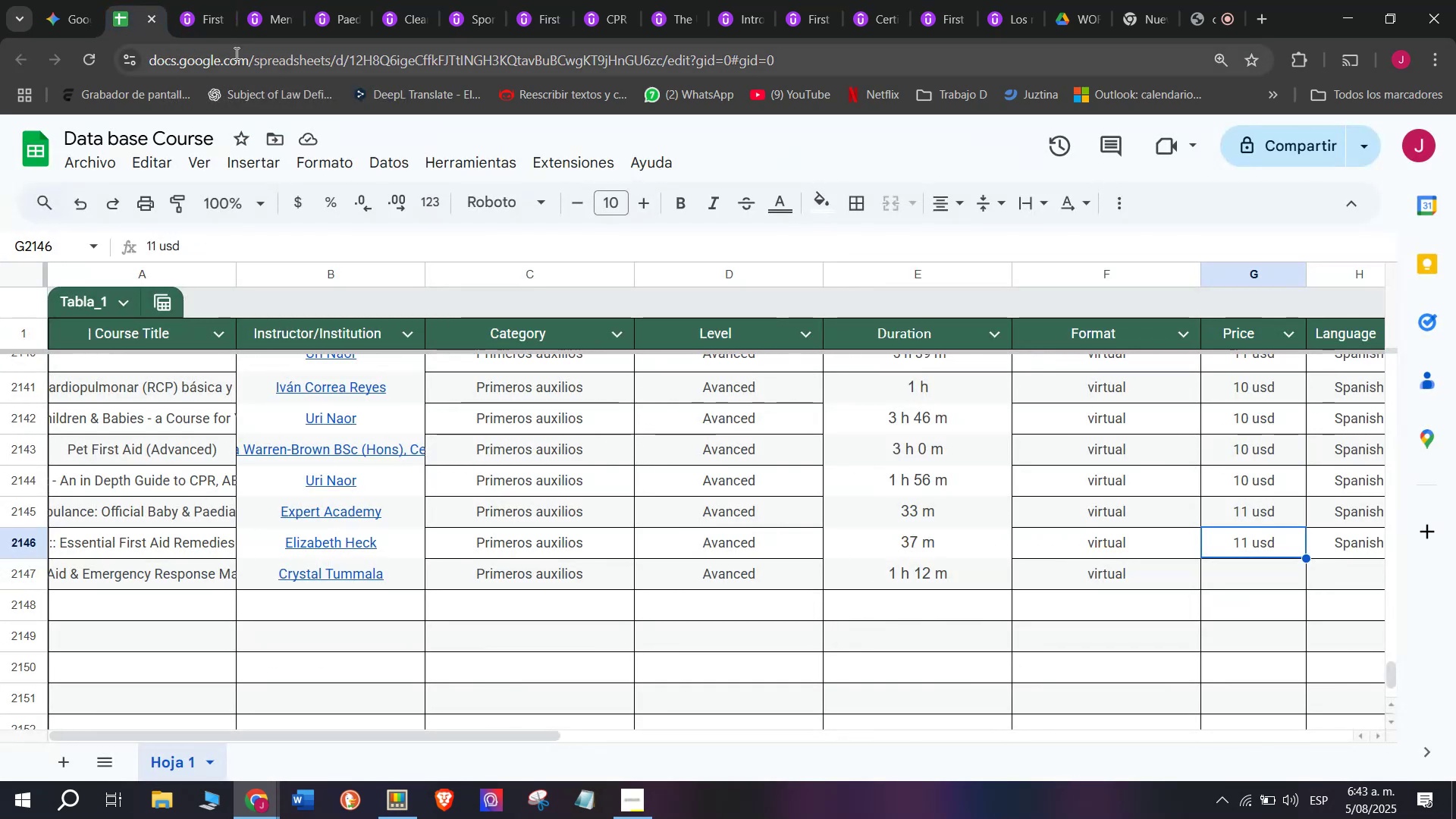 
left_click([185, 0])
 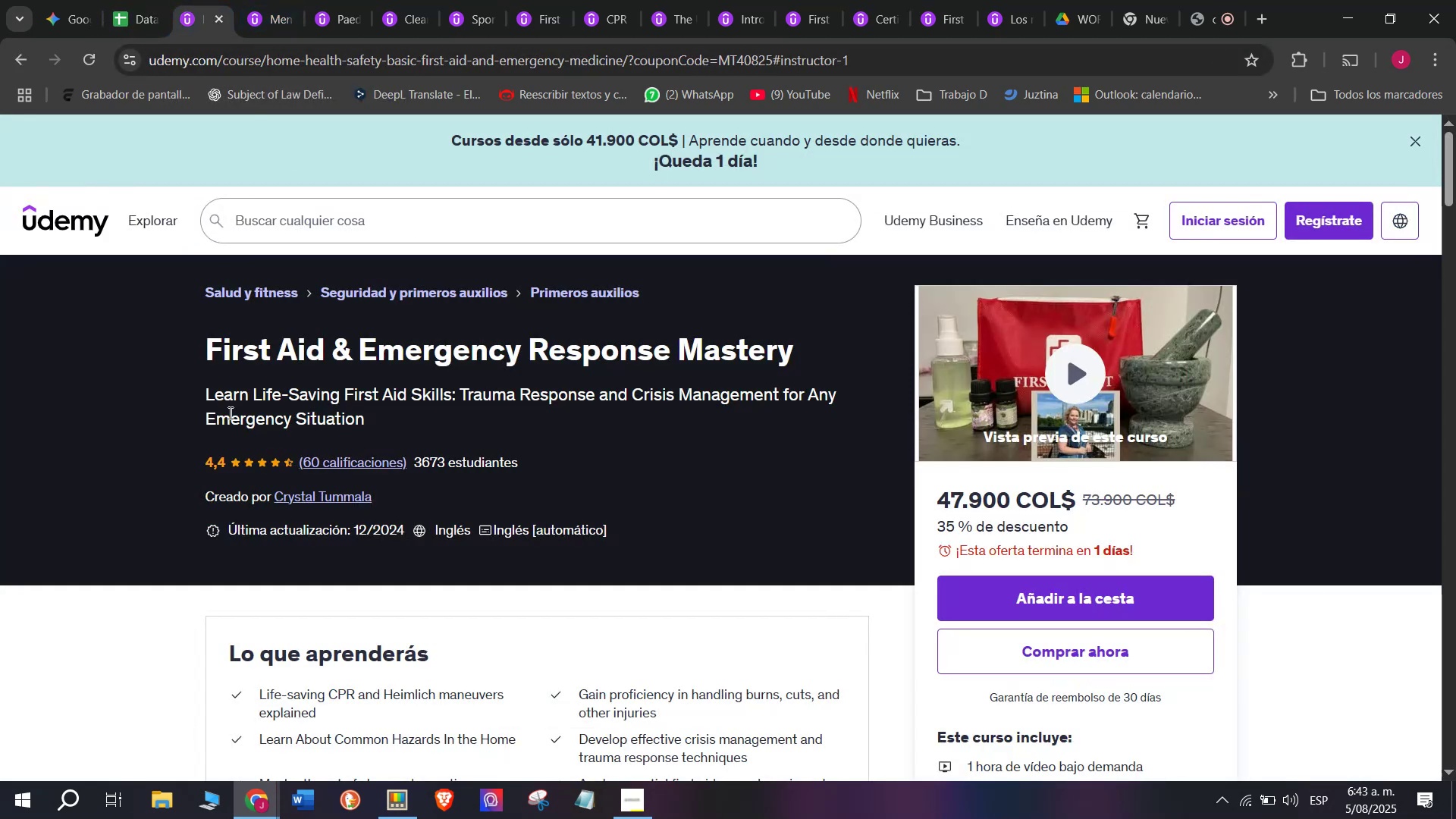 
left_click([145, 0])
 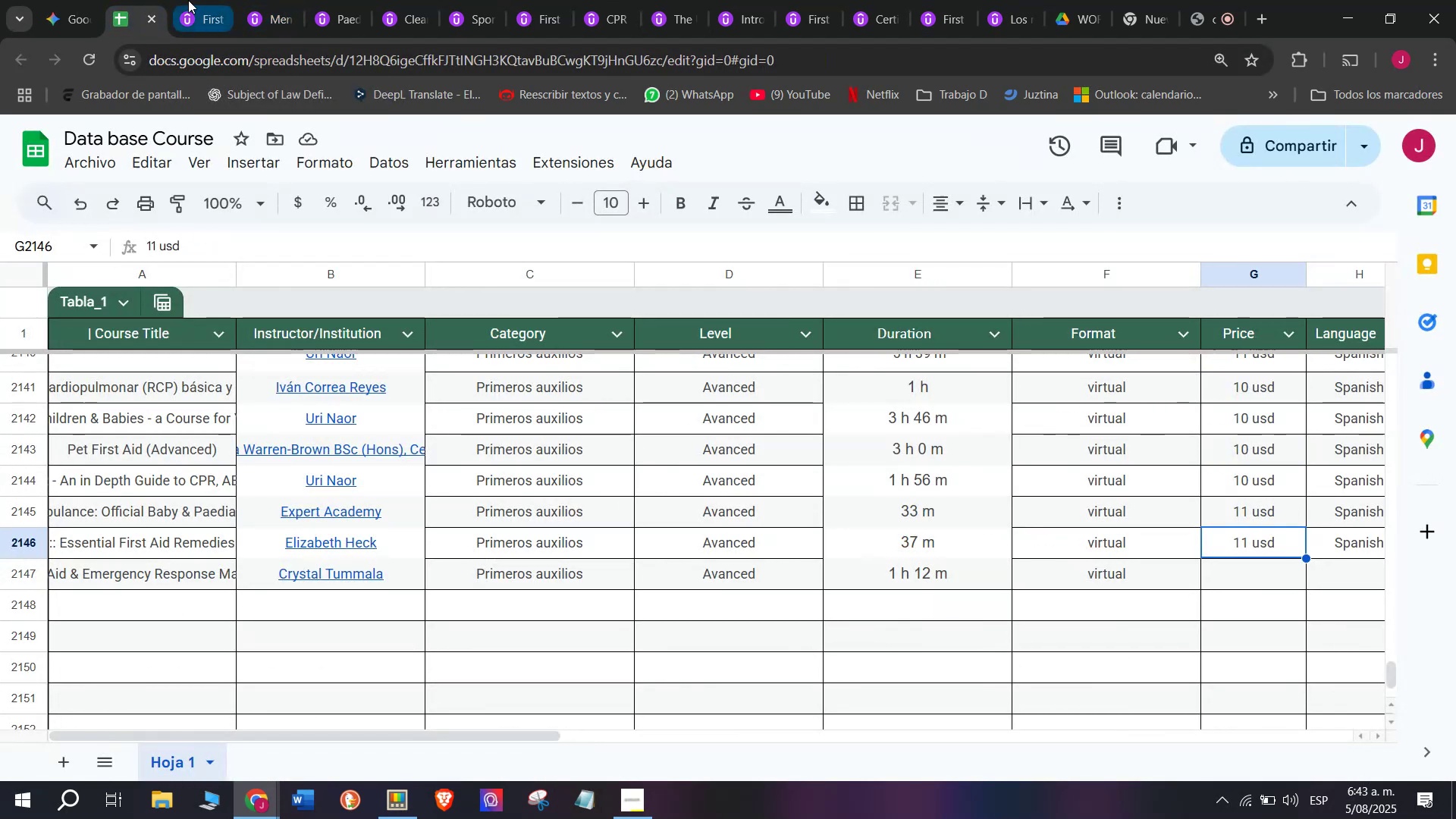 
left_click([195, 0])
 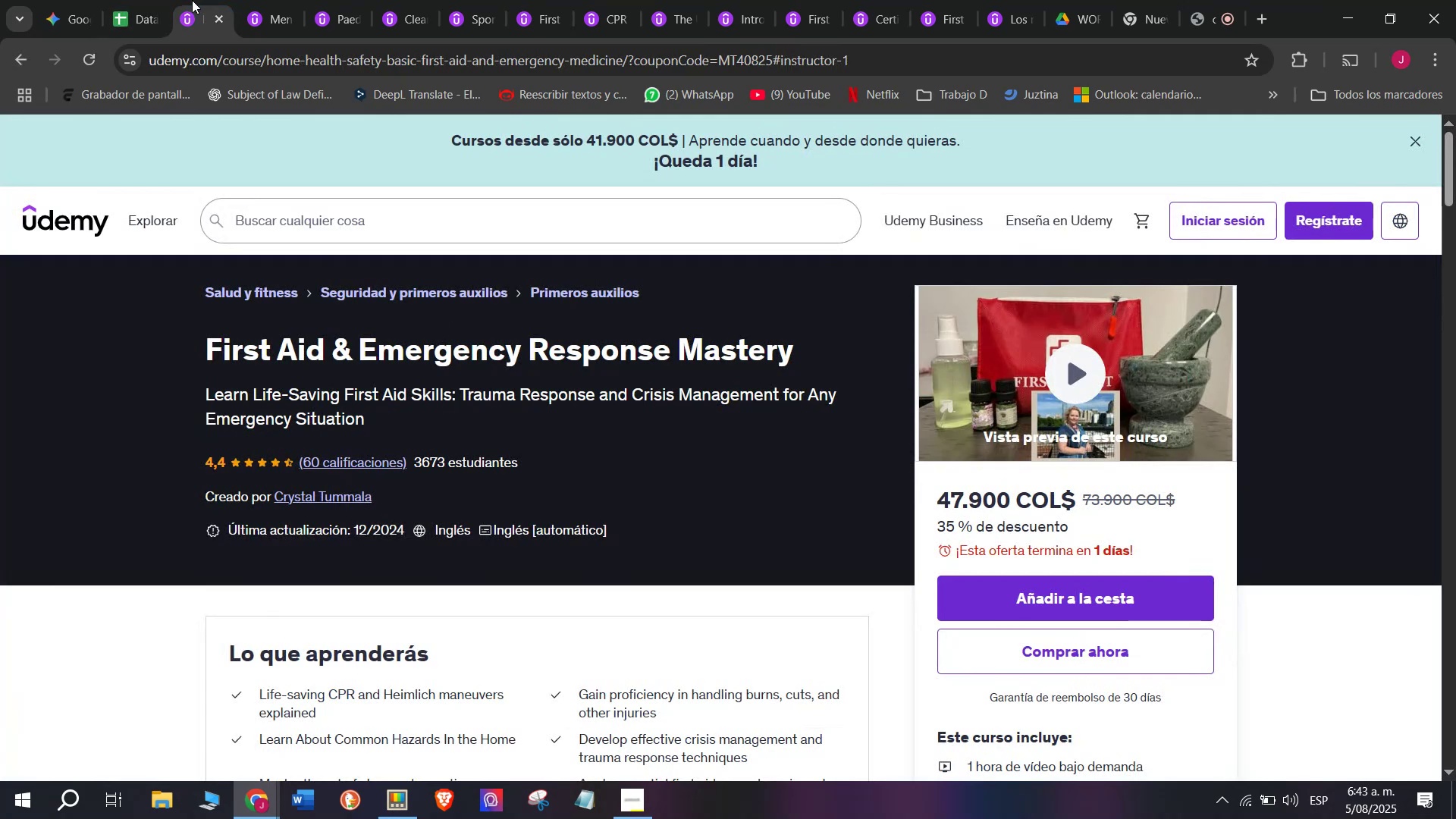 
left_click([134, 0])
 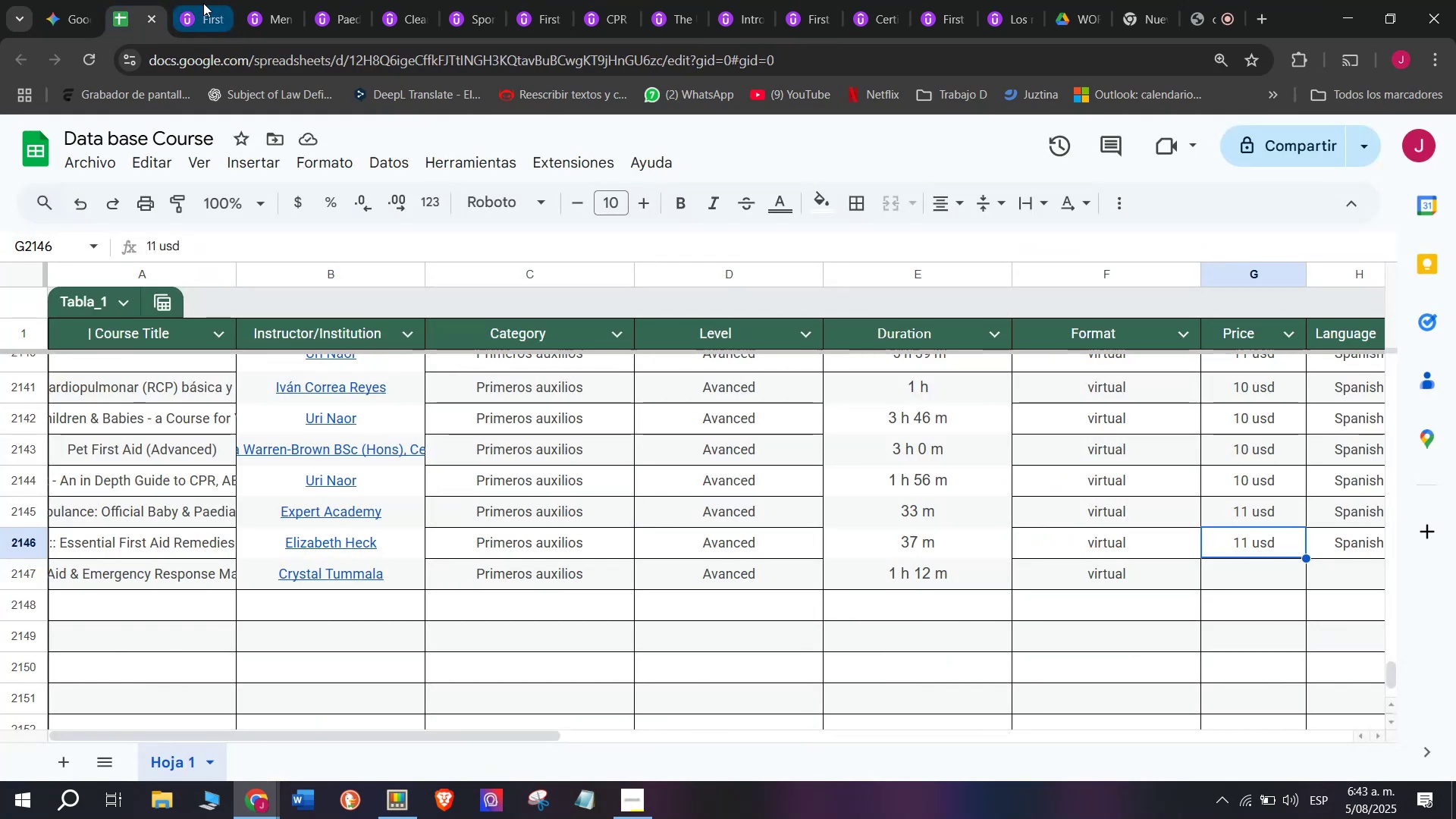 
left_click([205, 3])
 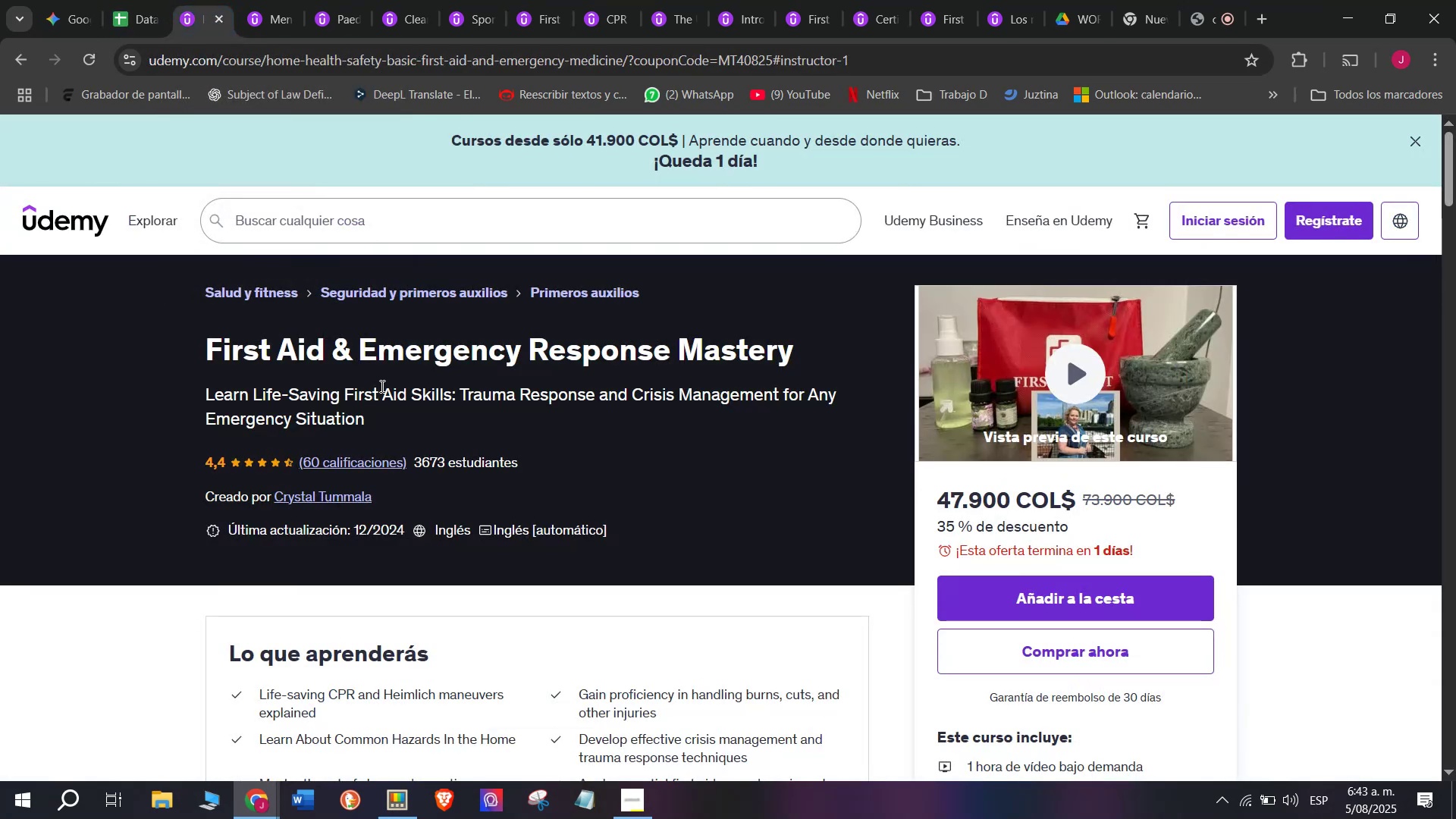 
scroll: coordinate [379, 387], scroll_direction: down, amount: 1.0
 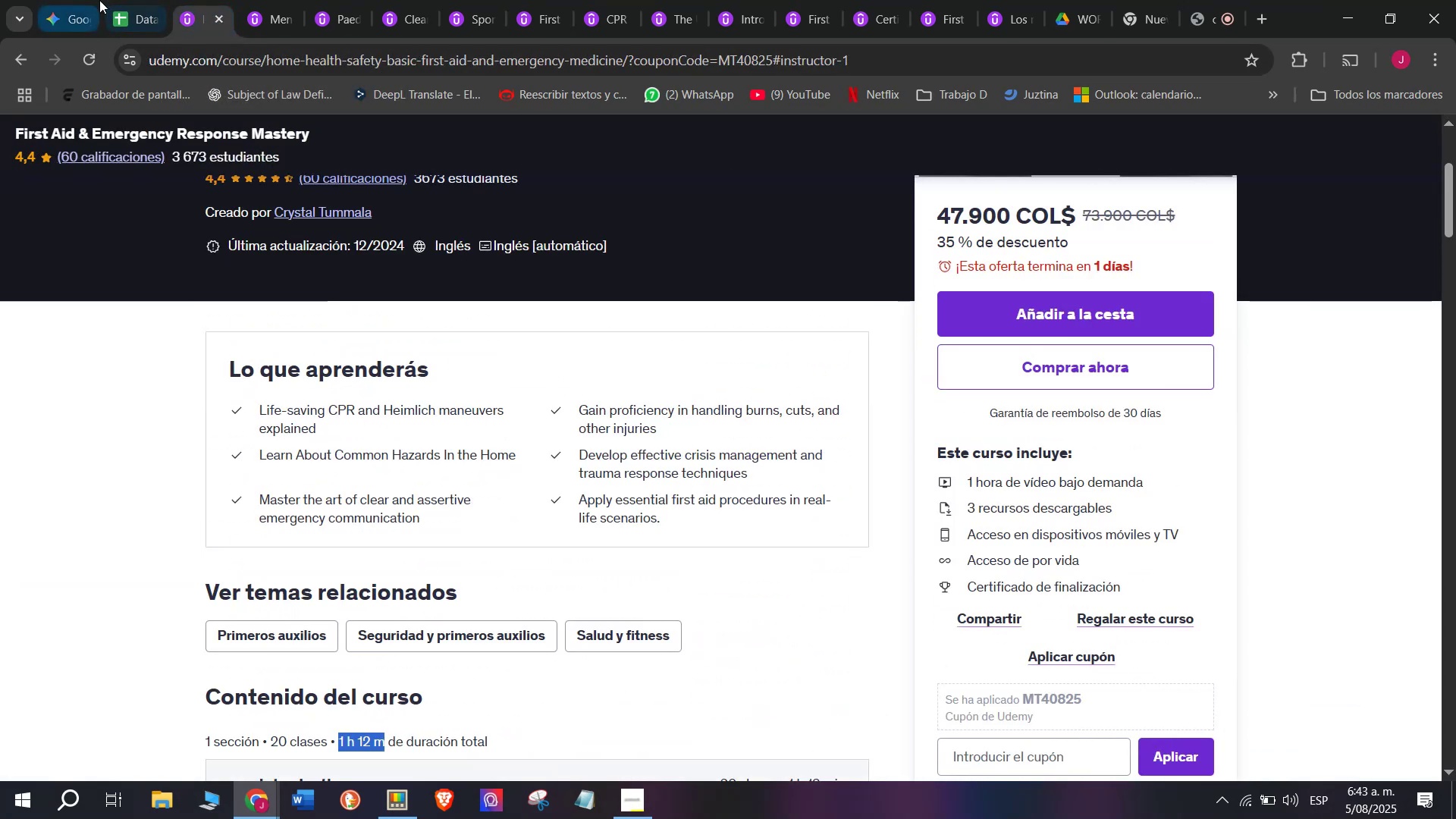 
left_click([136, 0])
 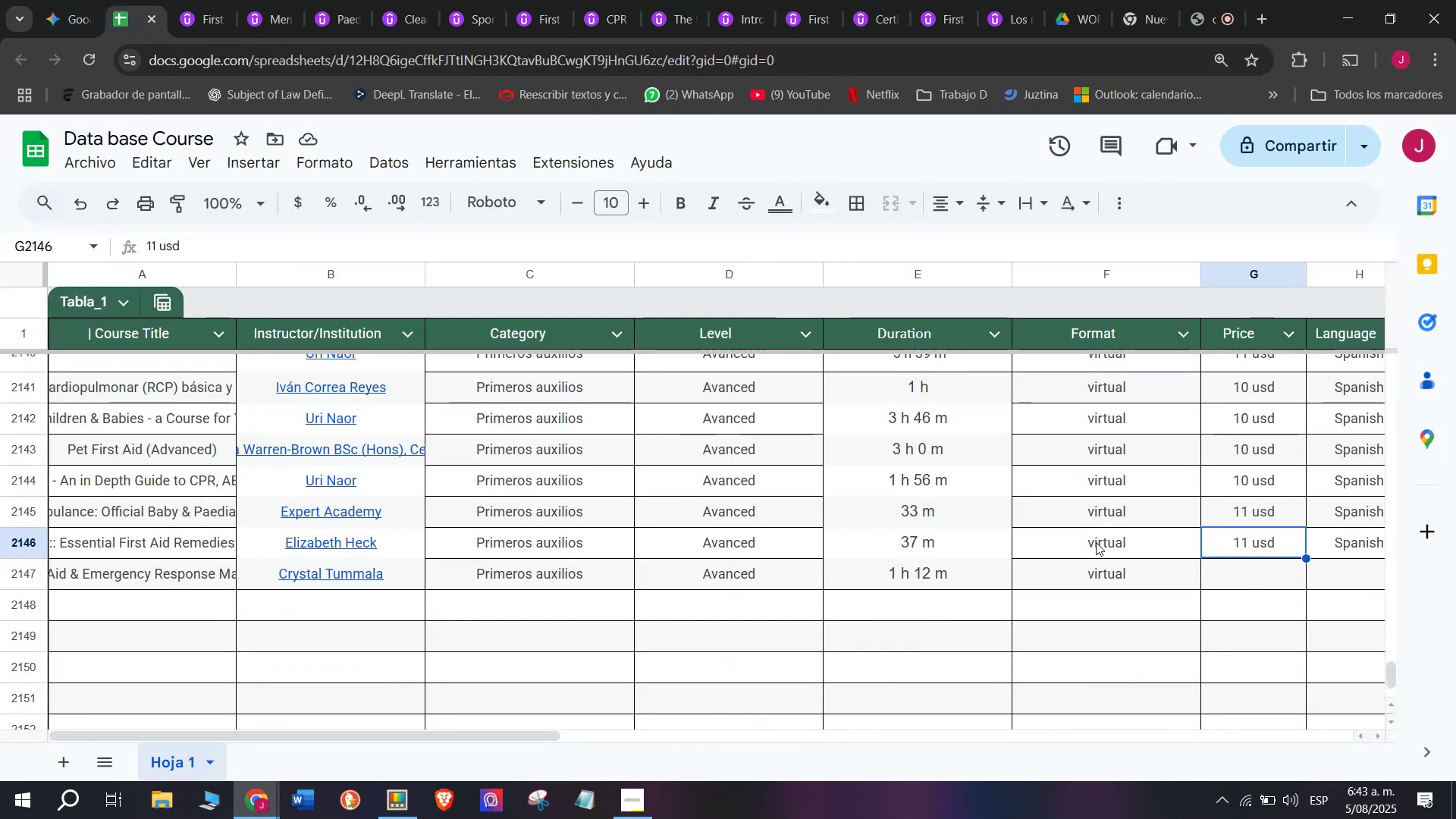 
key(Break)
 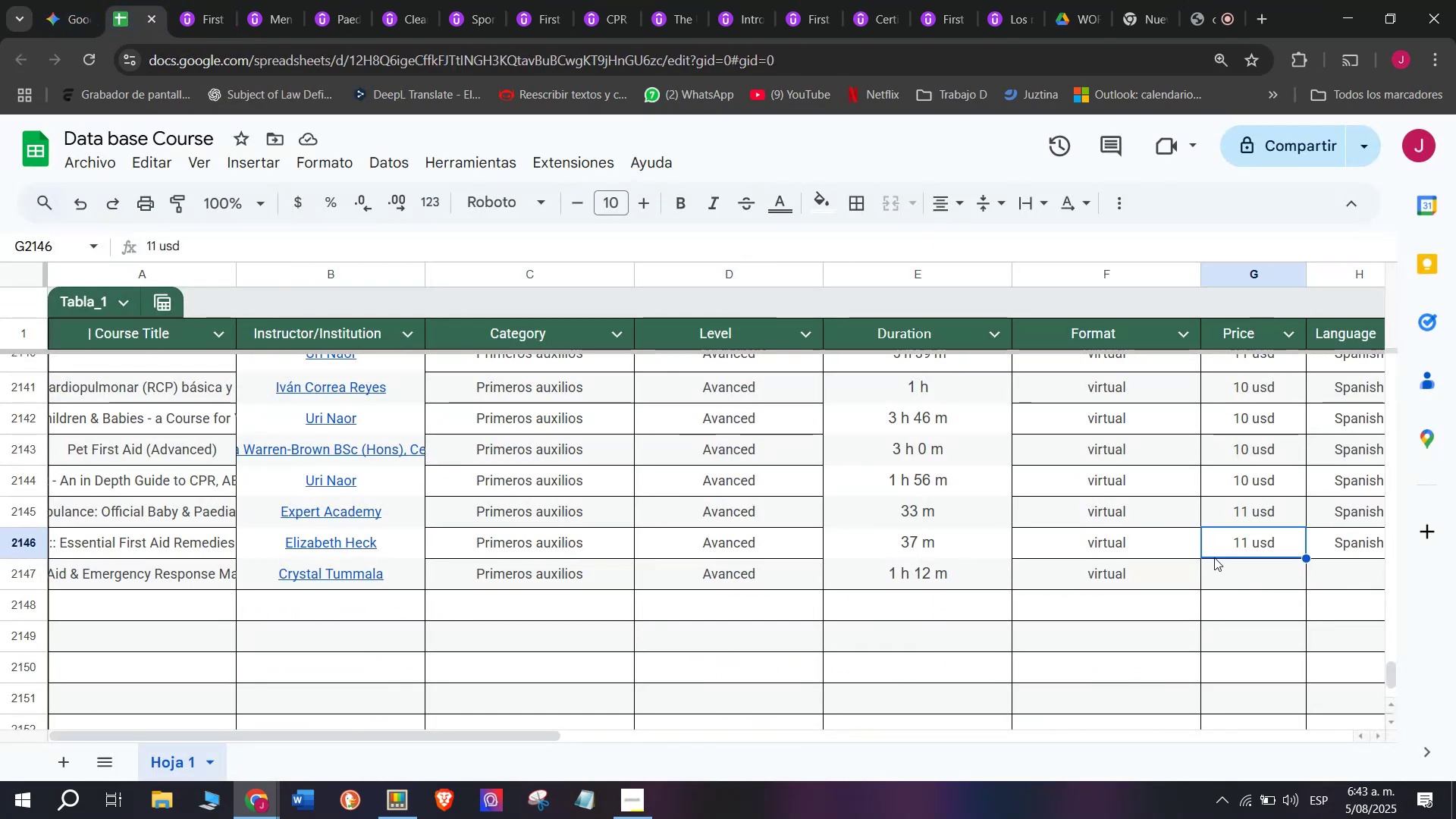 
key(Control+ControlLeft)
 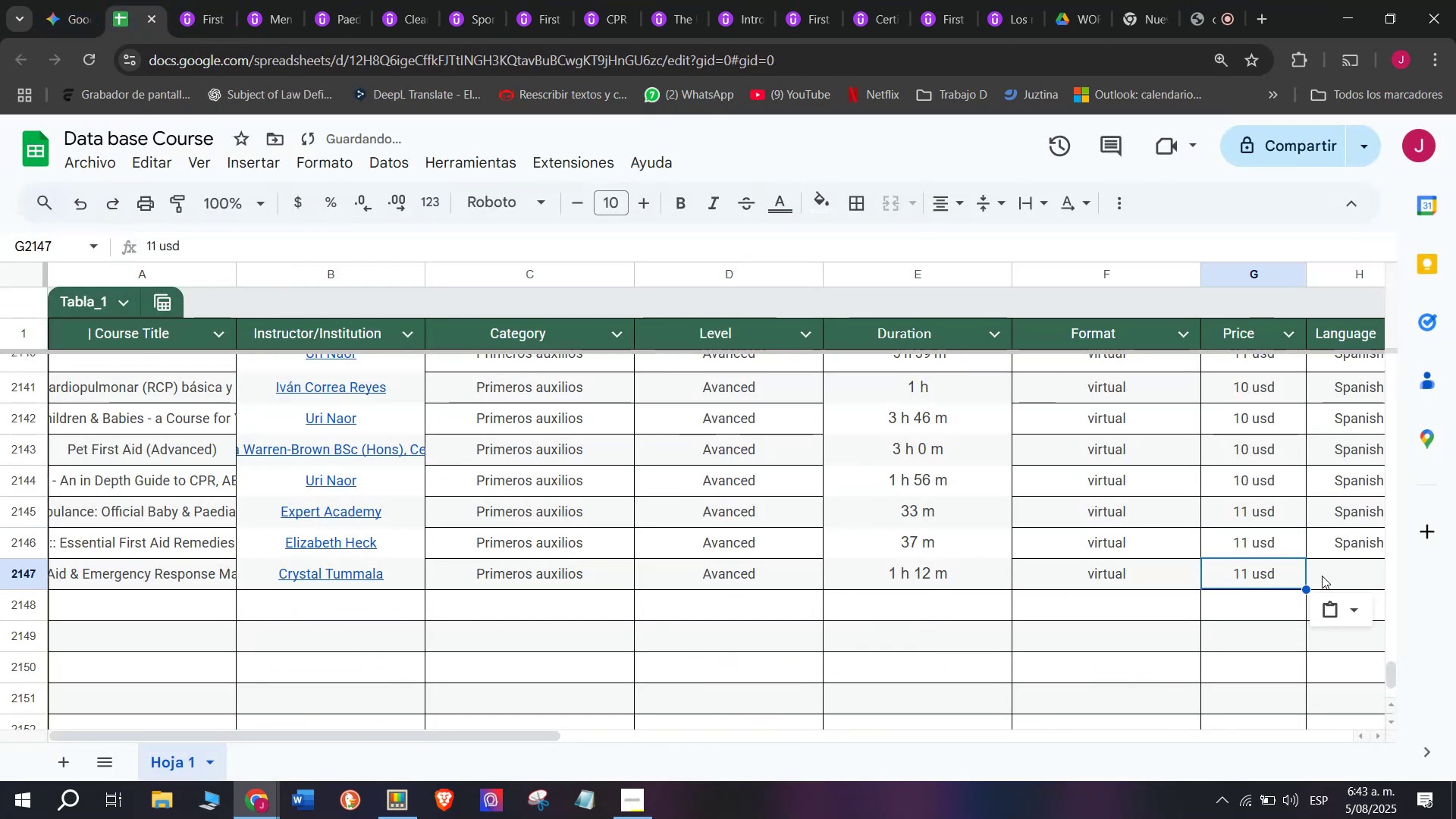 
key(Control+C)
 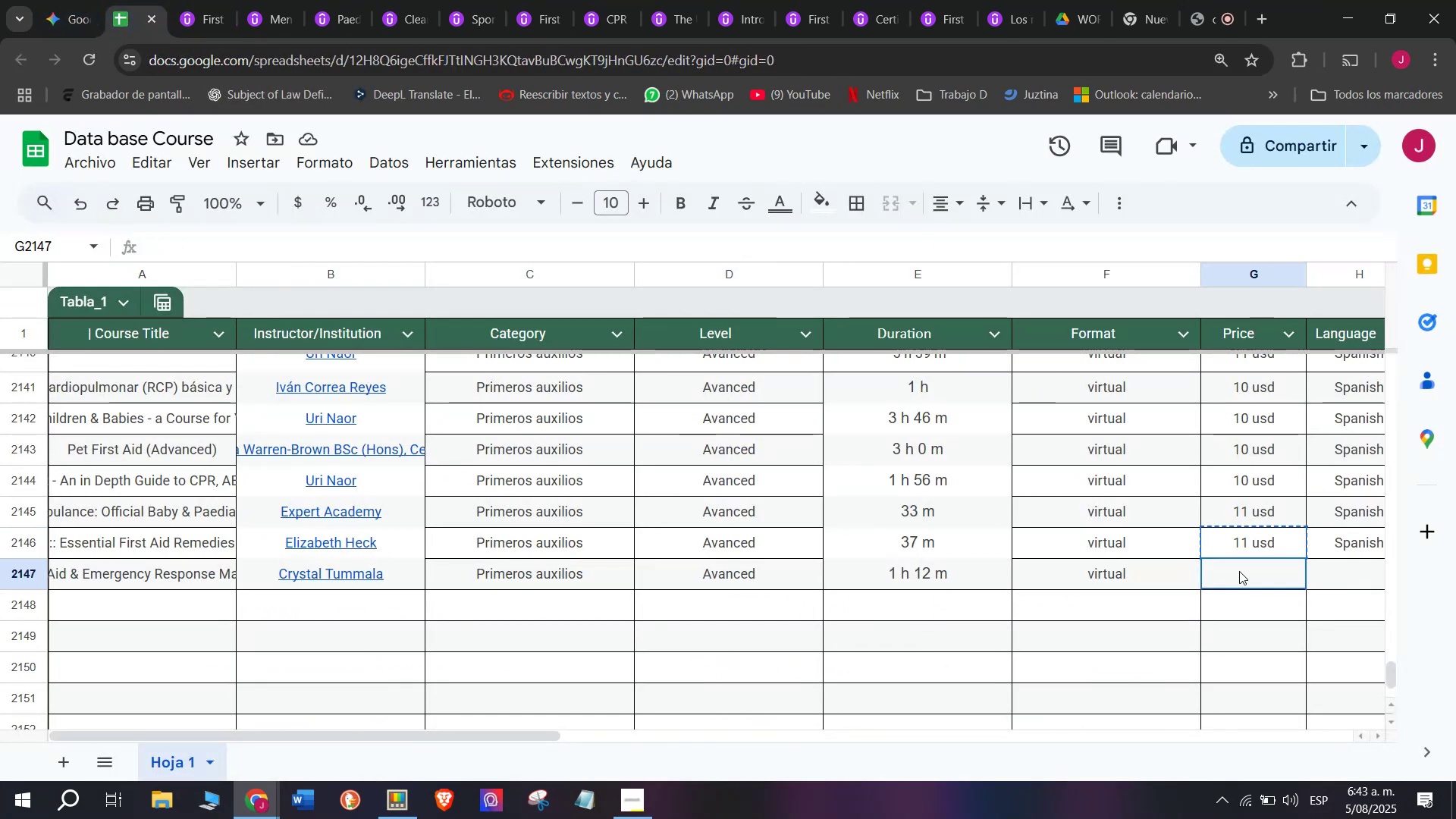 
left_click([1239, 571])
 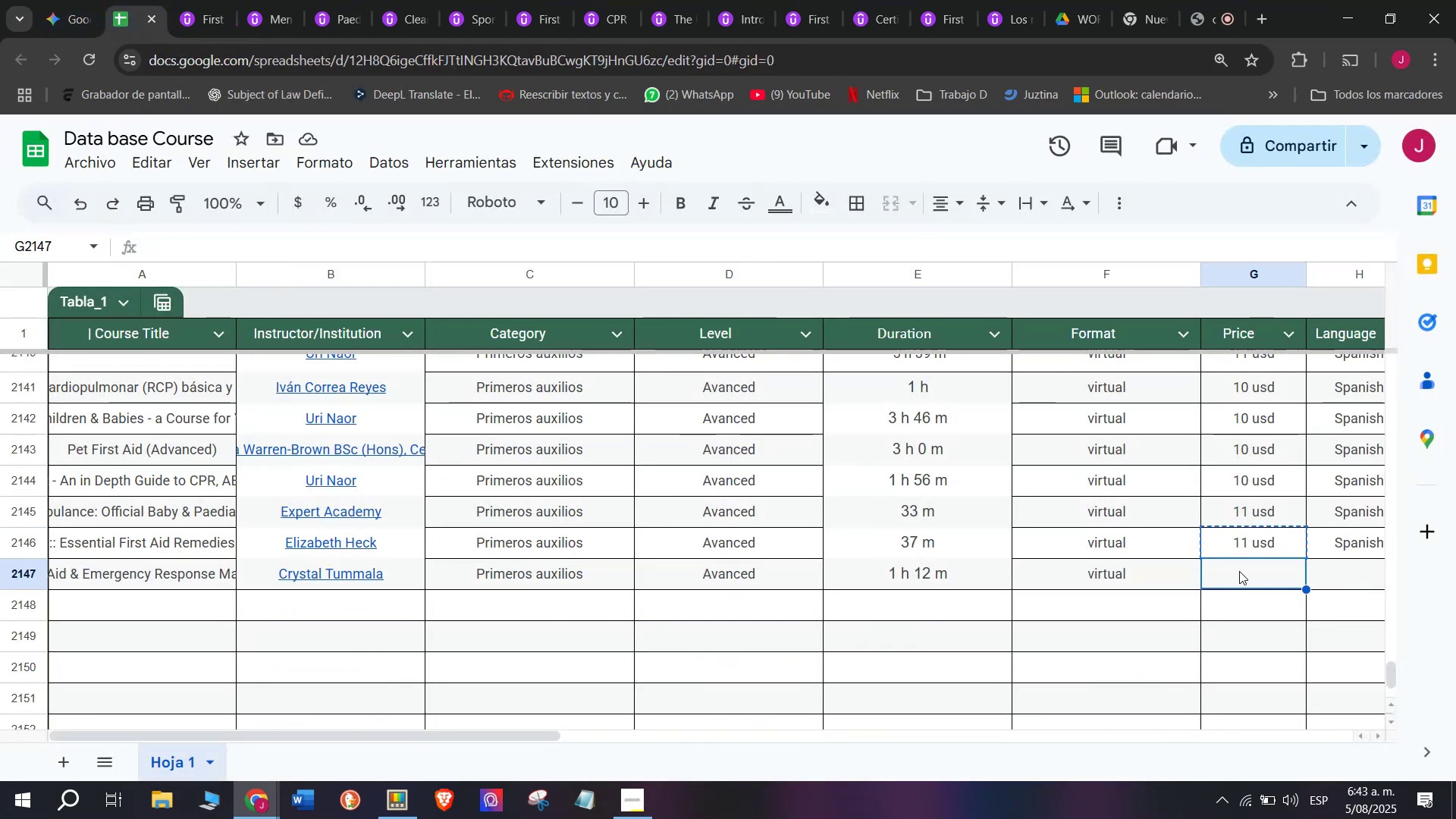 
key(Z)
 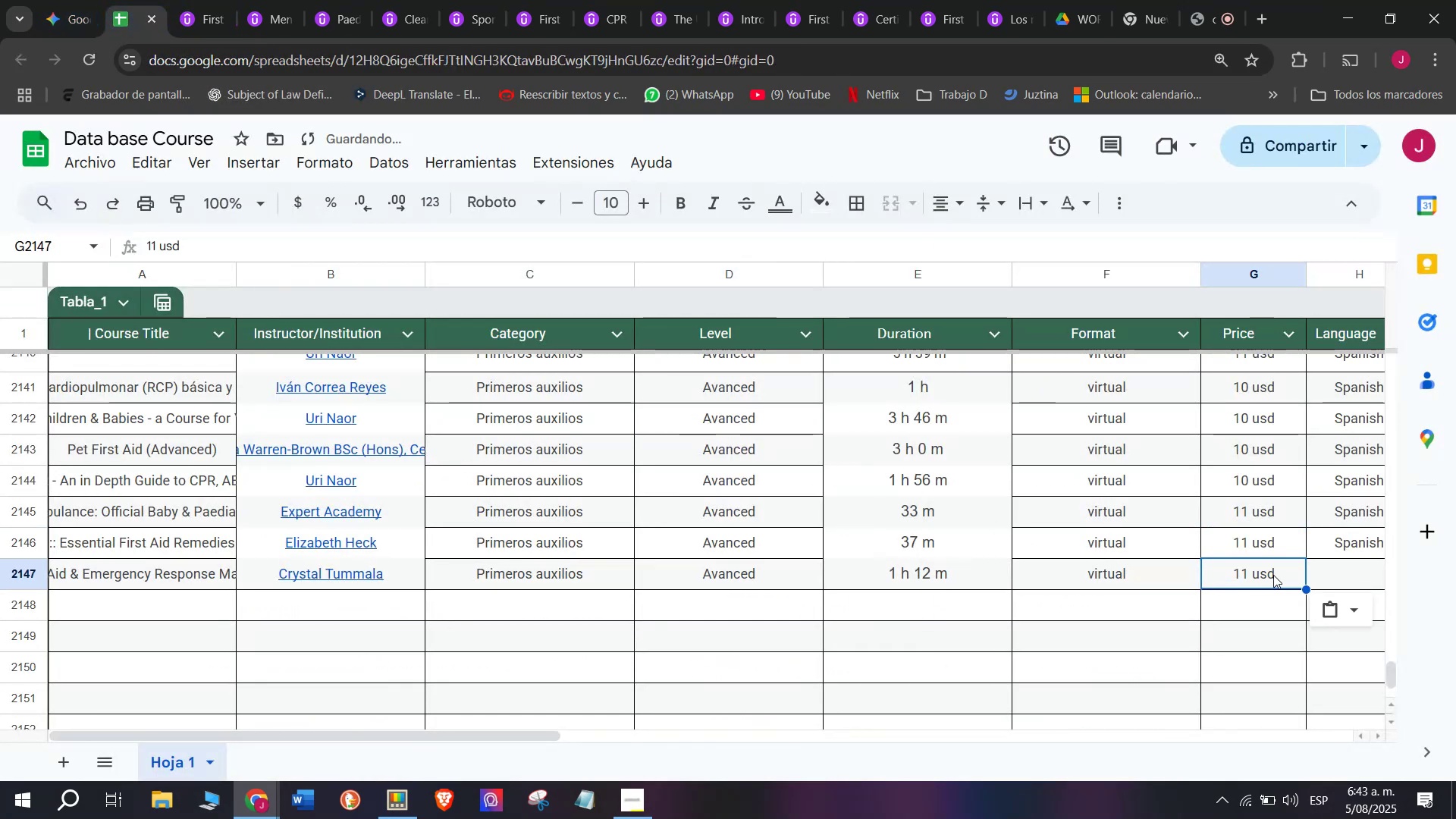 
key(Control+ControlLeft)
 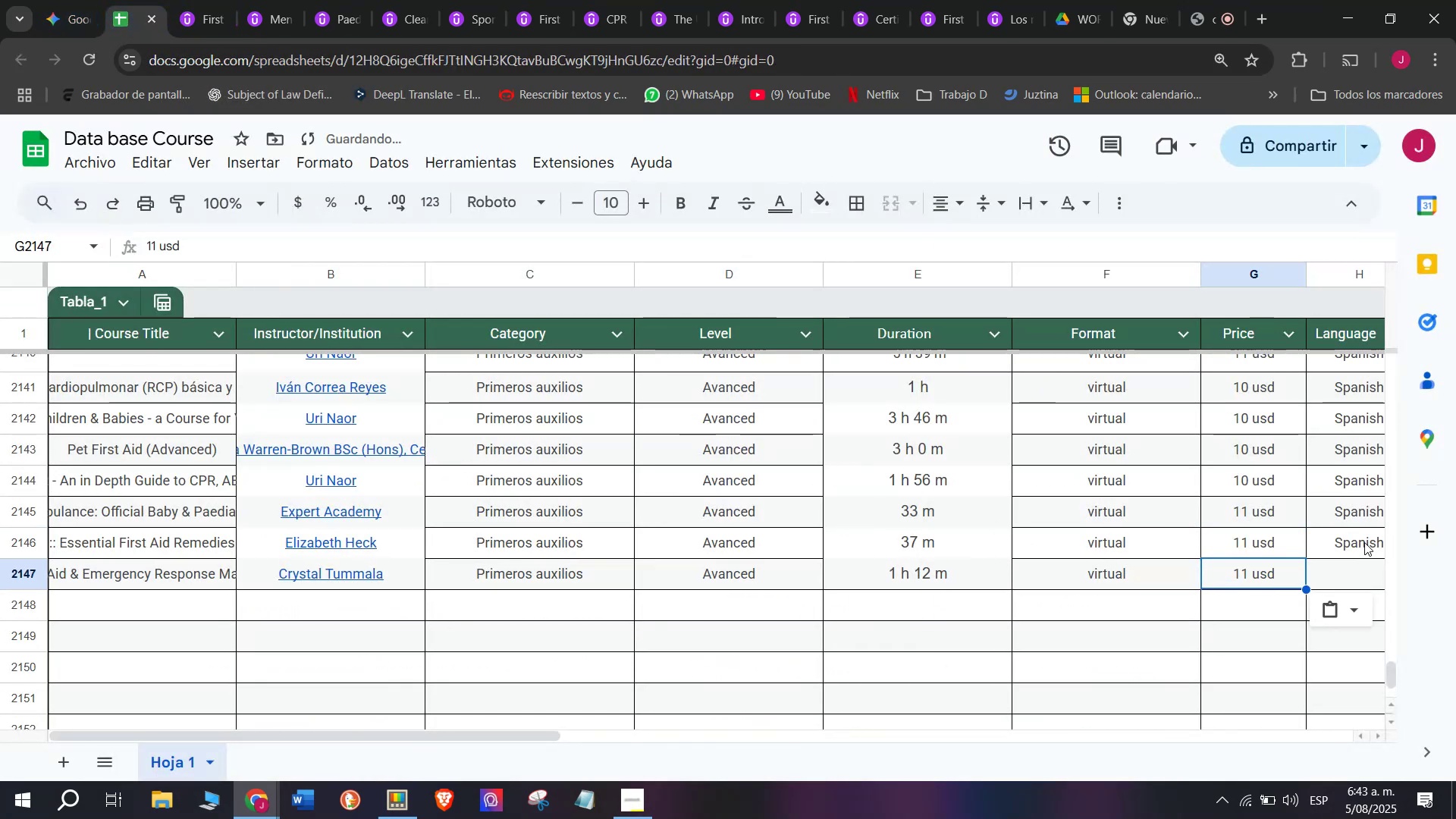 
key(Control+V)
 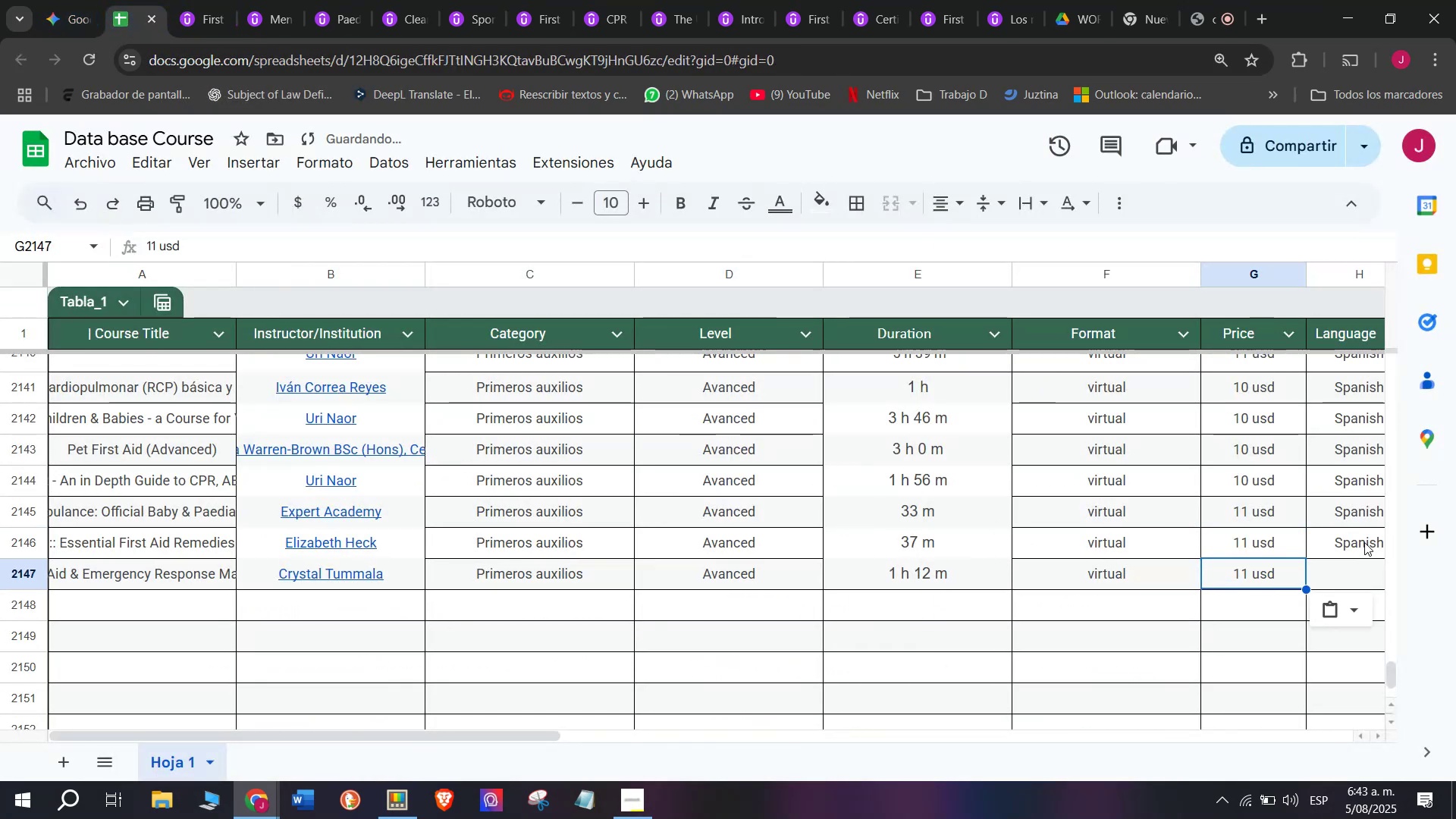 
left_click([1364, 541])
 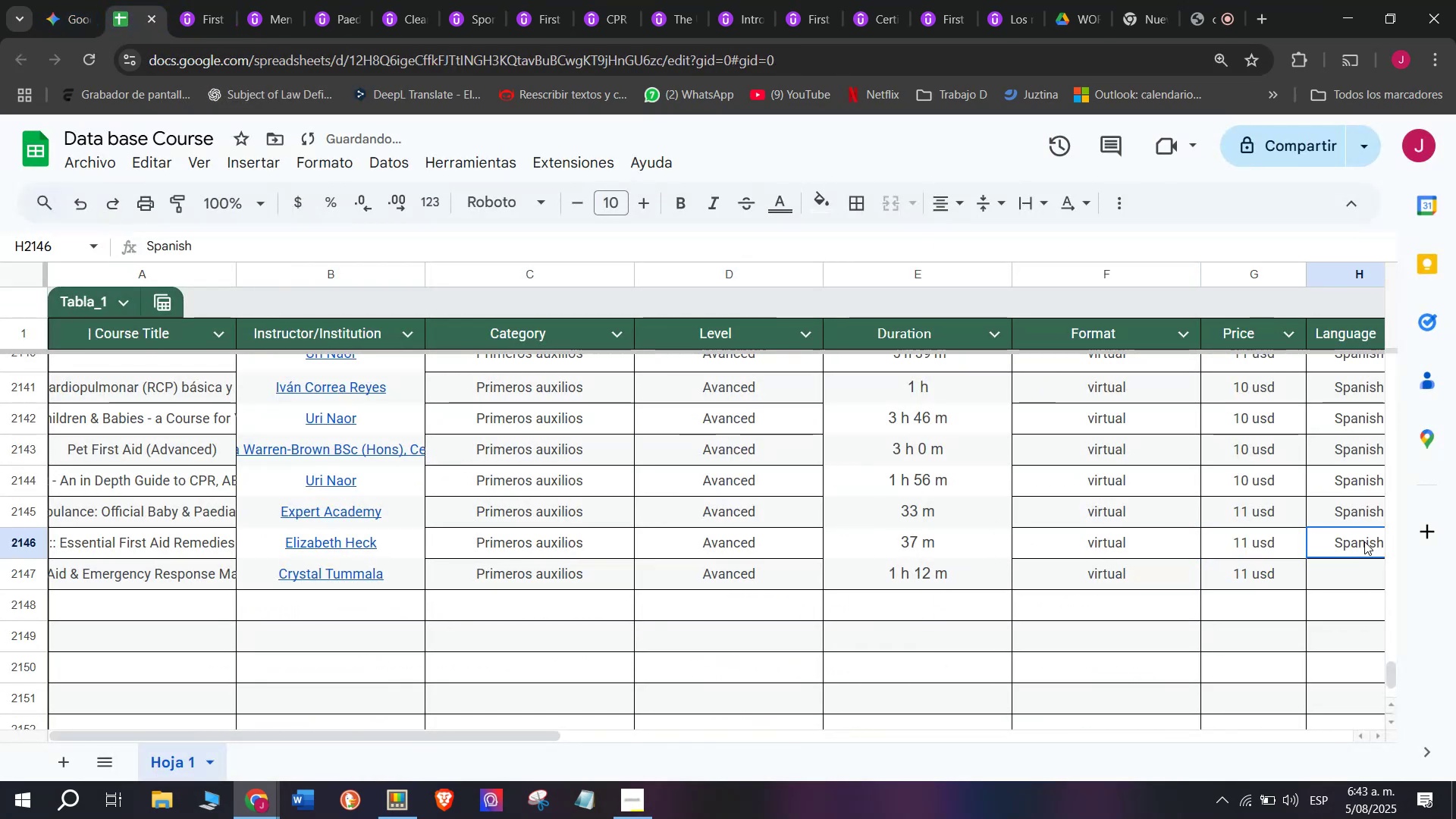 
key(Break)
 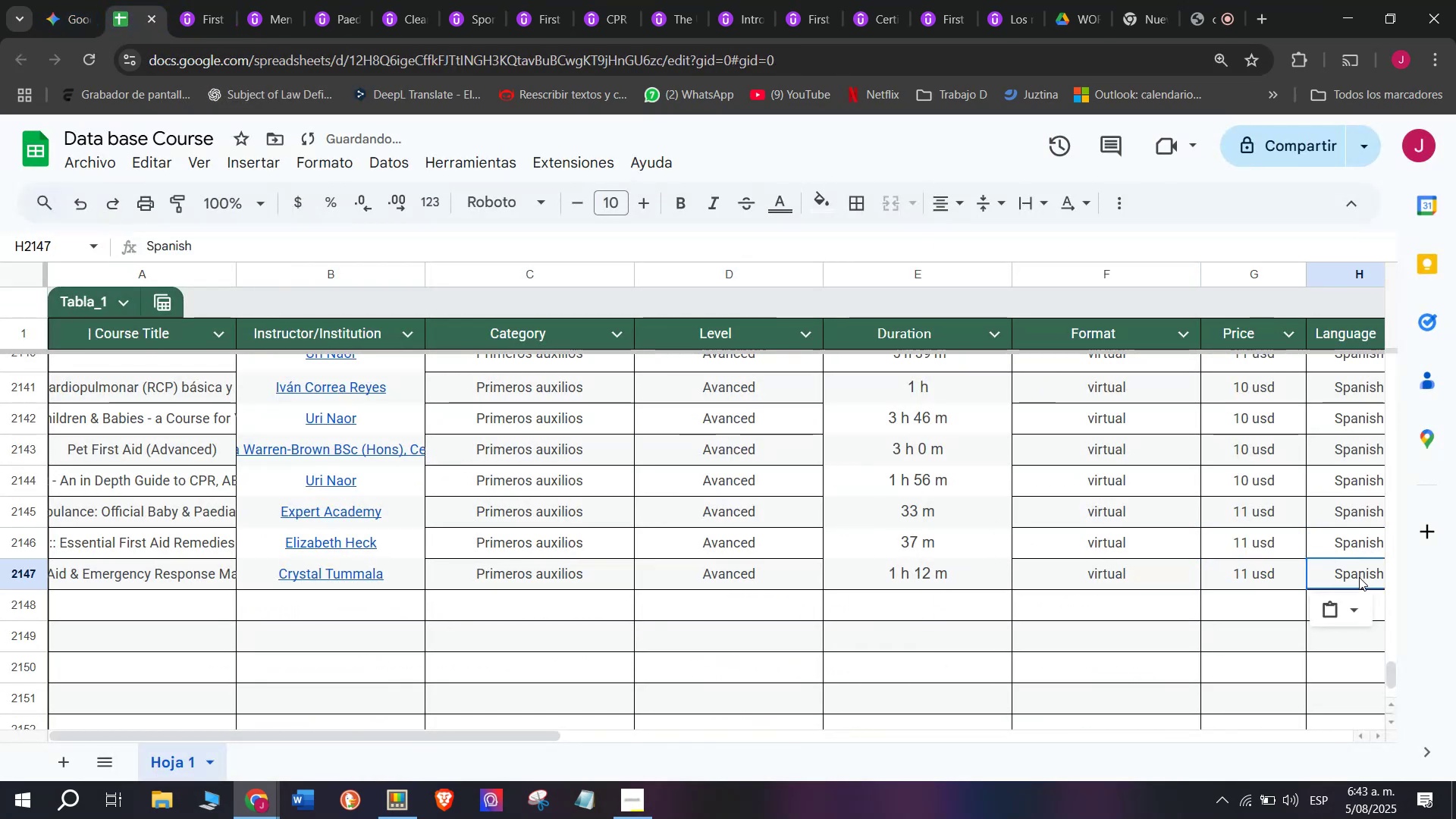 
key(Control+ControlLeft)
 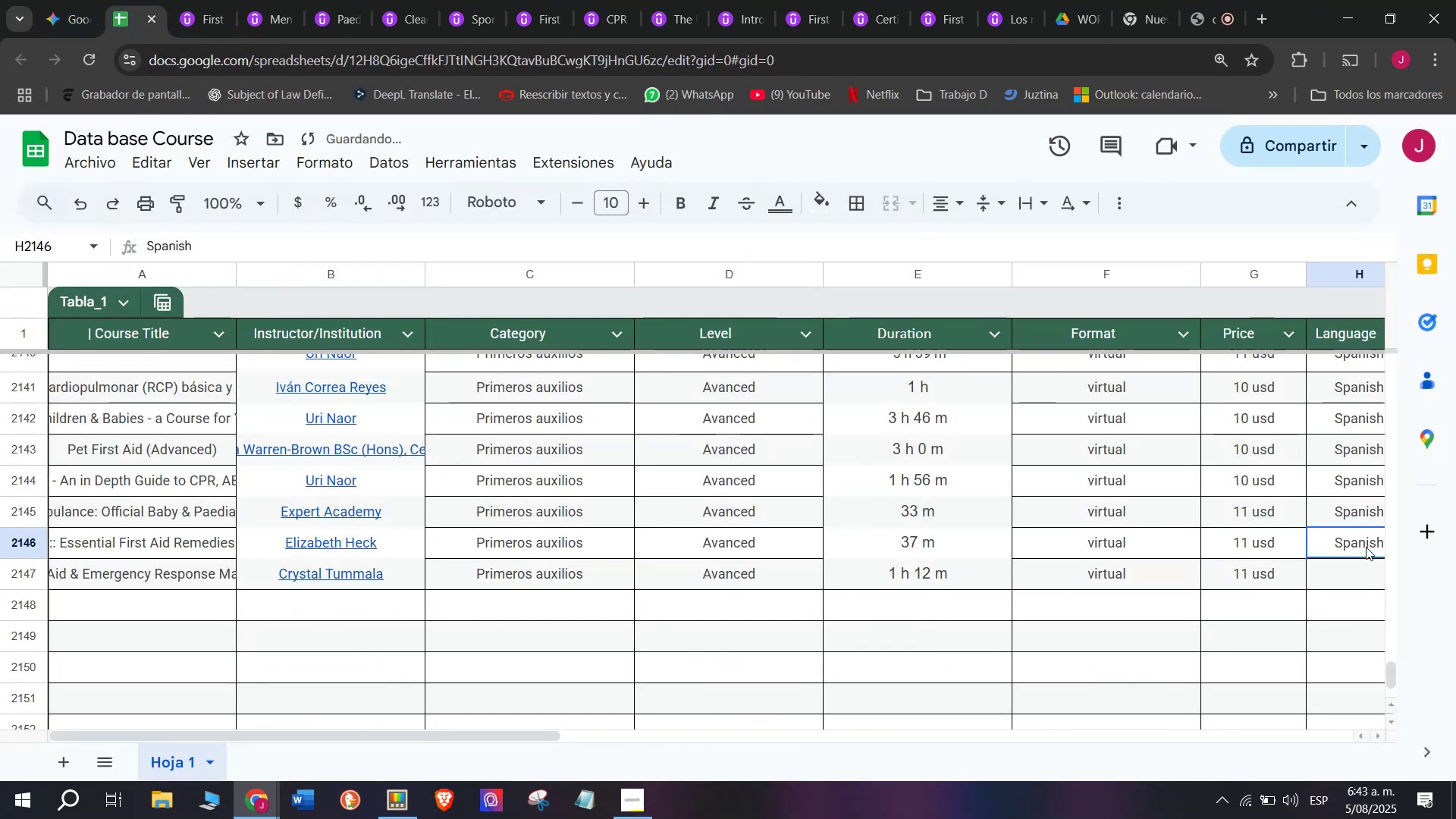 
key(Control+C)
 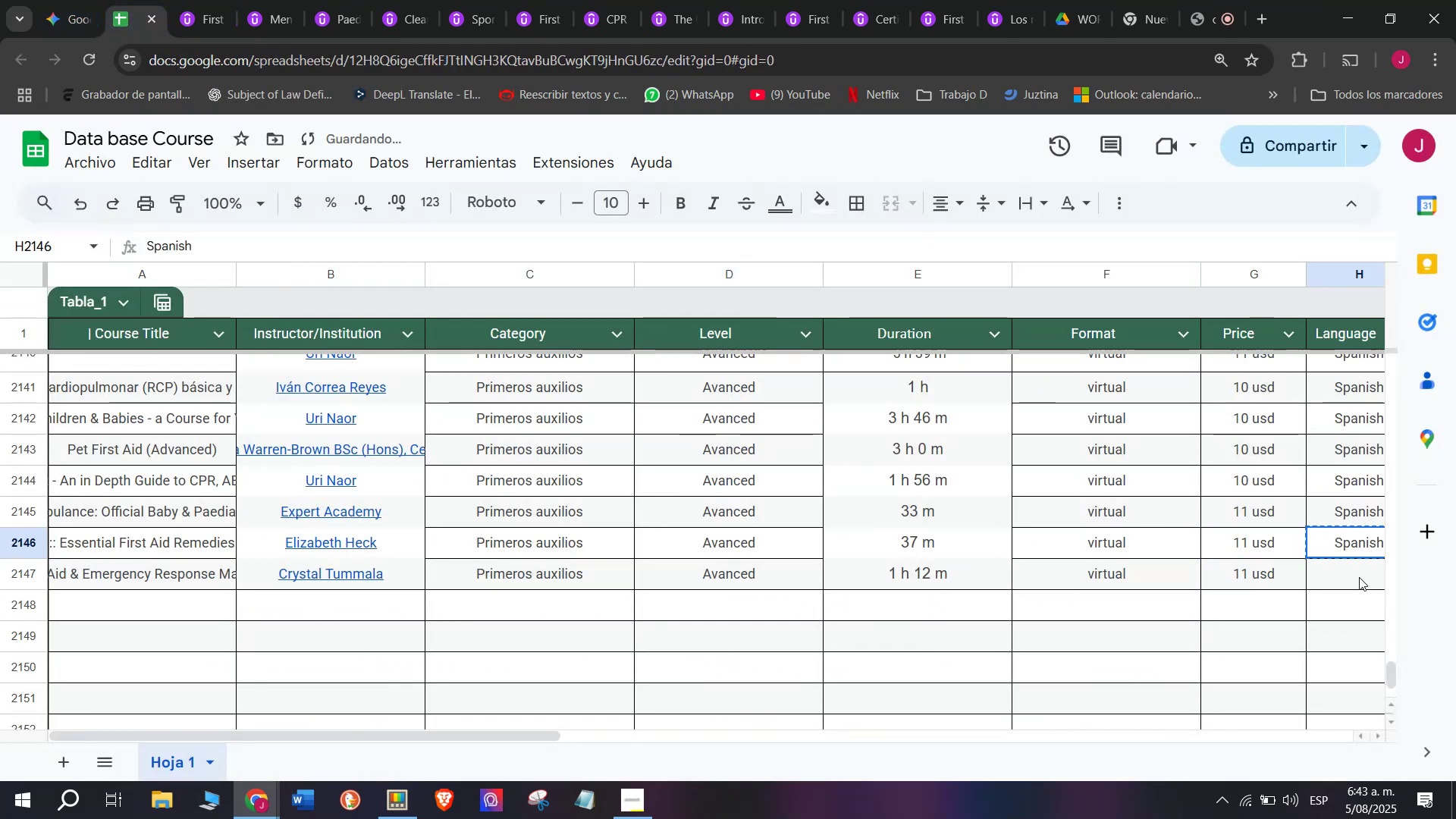 
key(Z)
 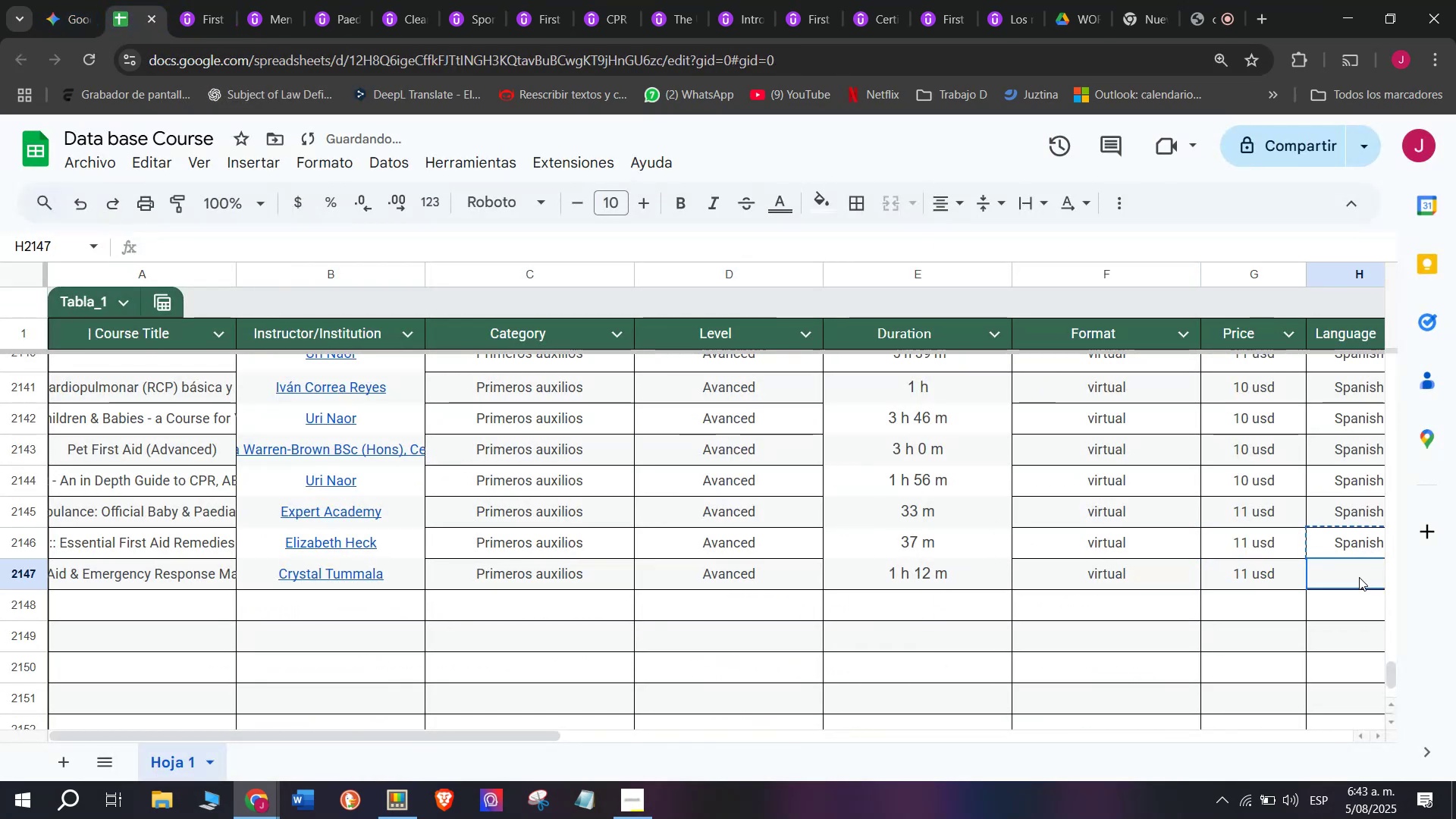 
key(Control+ControlLeft)
 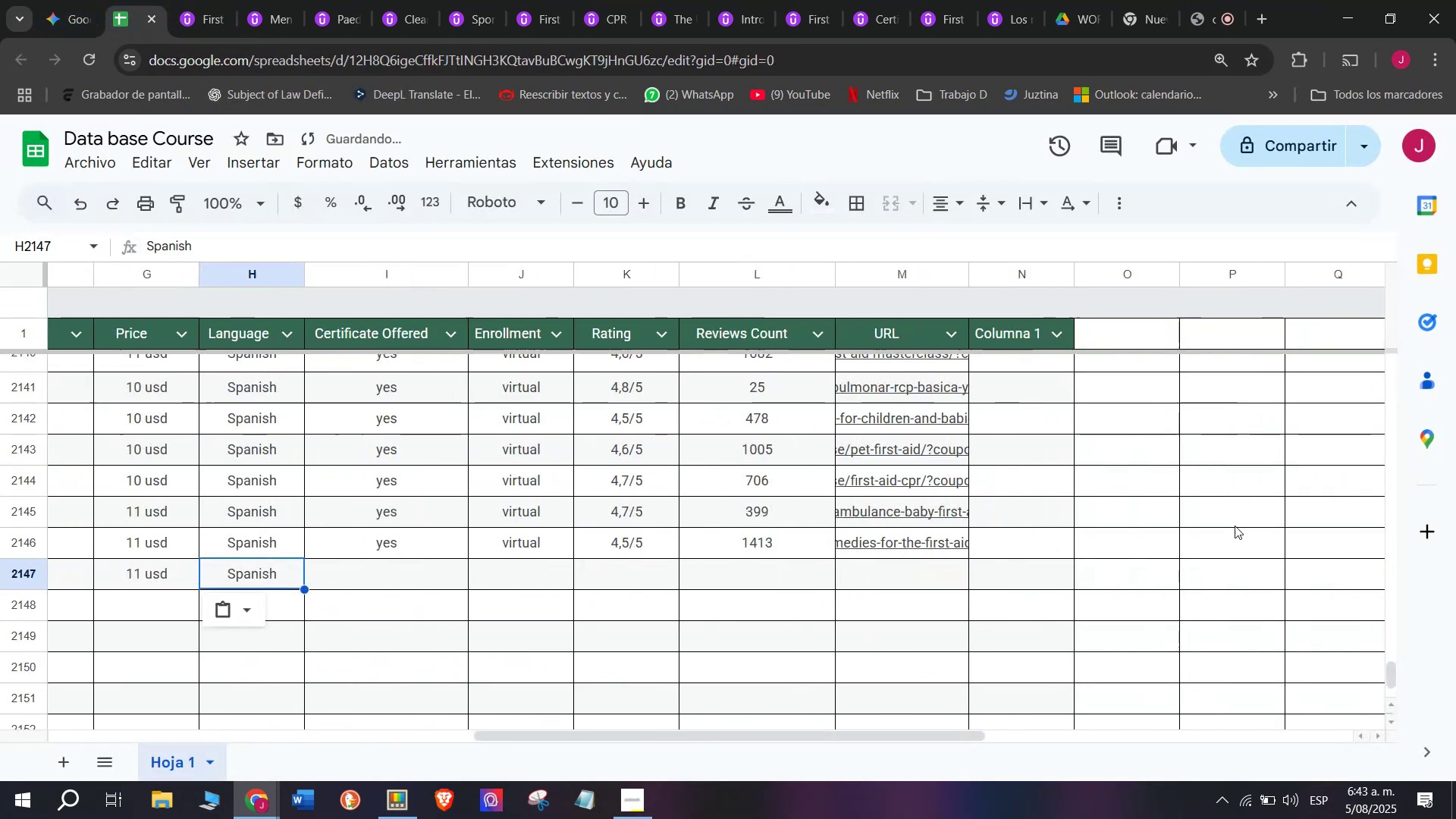 
key(Control+V)
 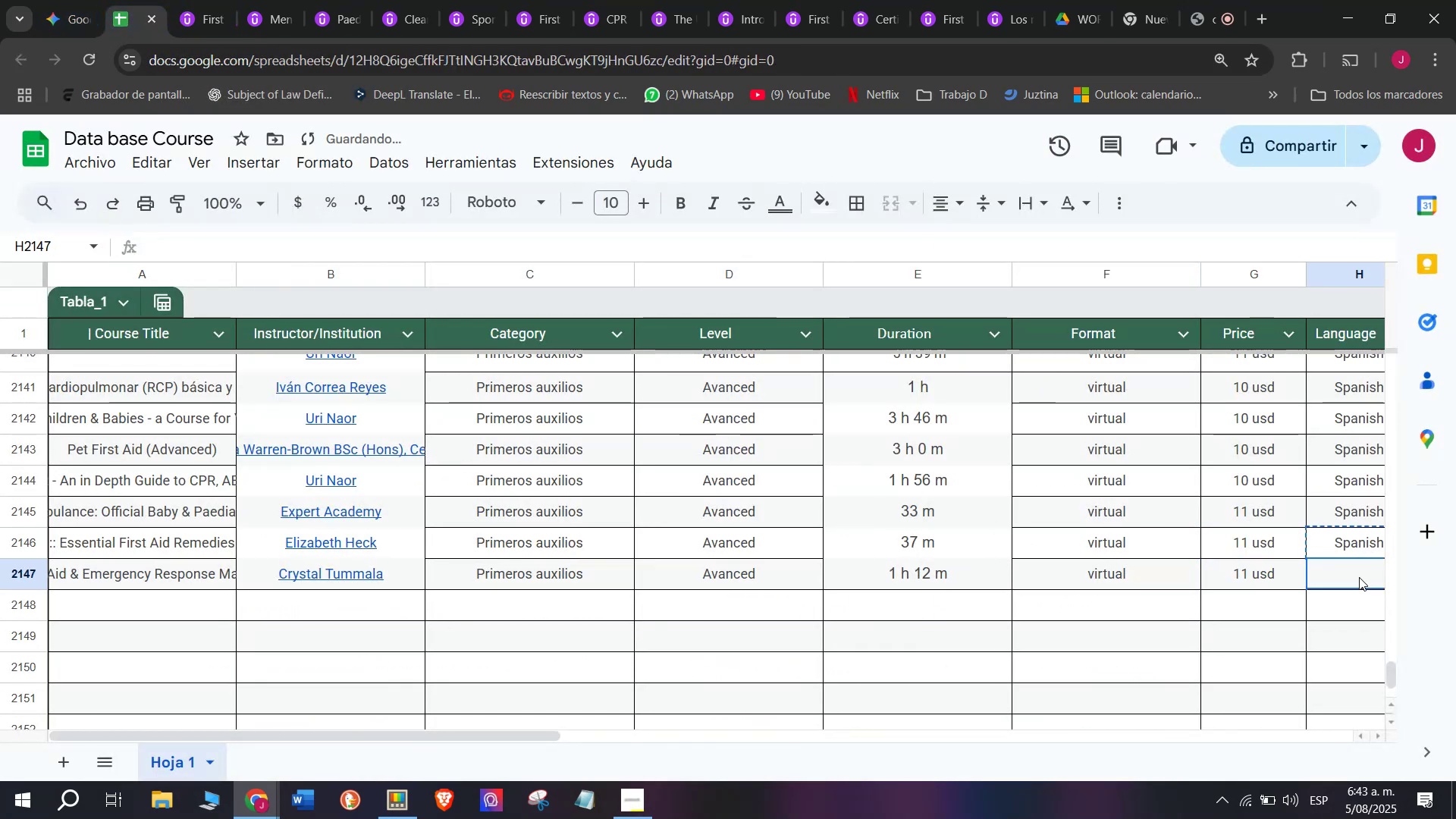 
double_click([1359, 577])
 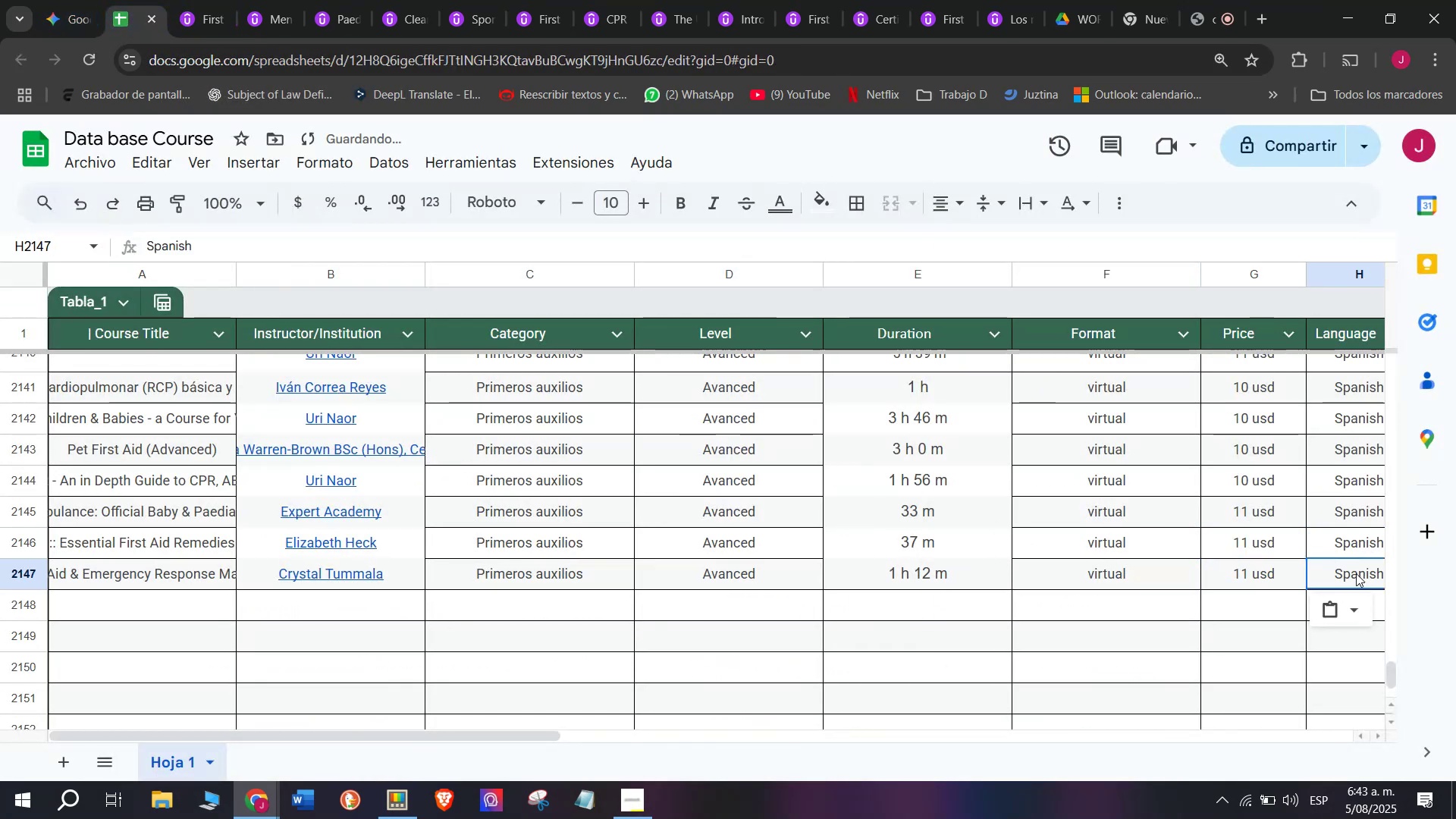 
scroll: coordinate [269, 514], scroll_direction: down, amount: 3.0
 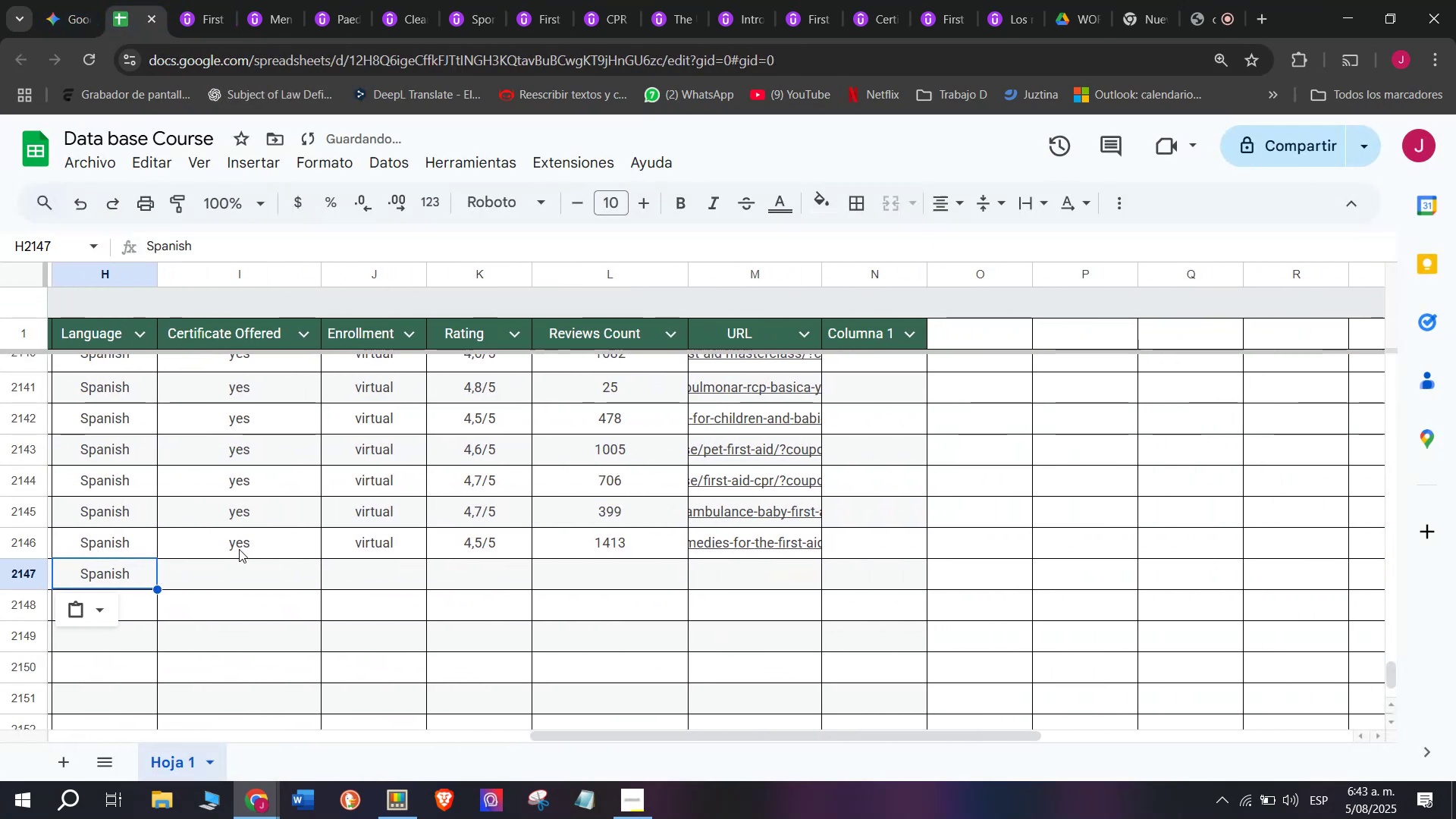 
left_click([240, 549])
 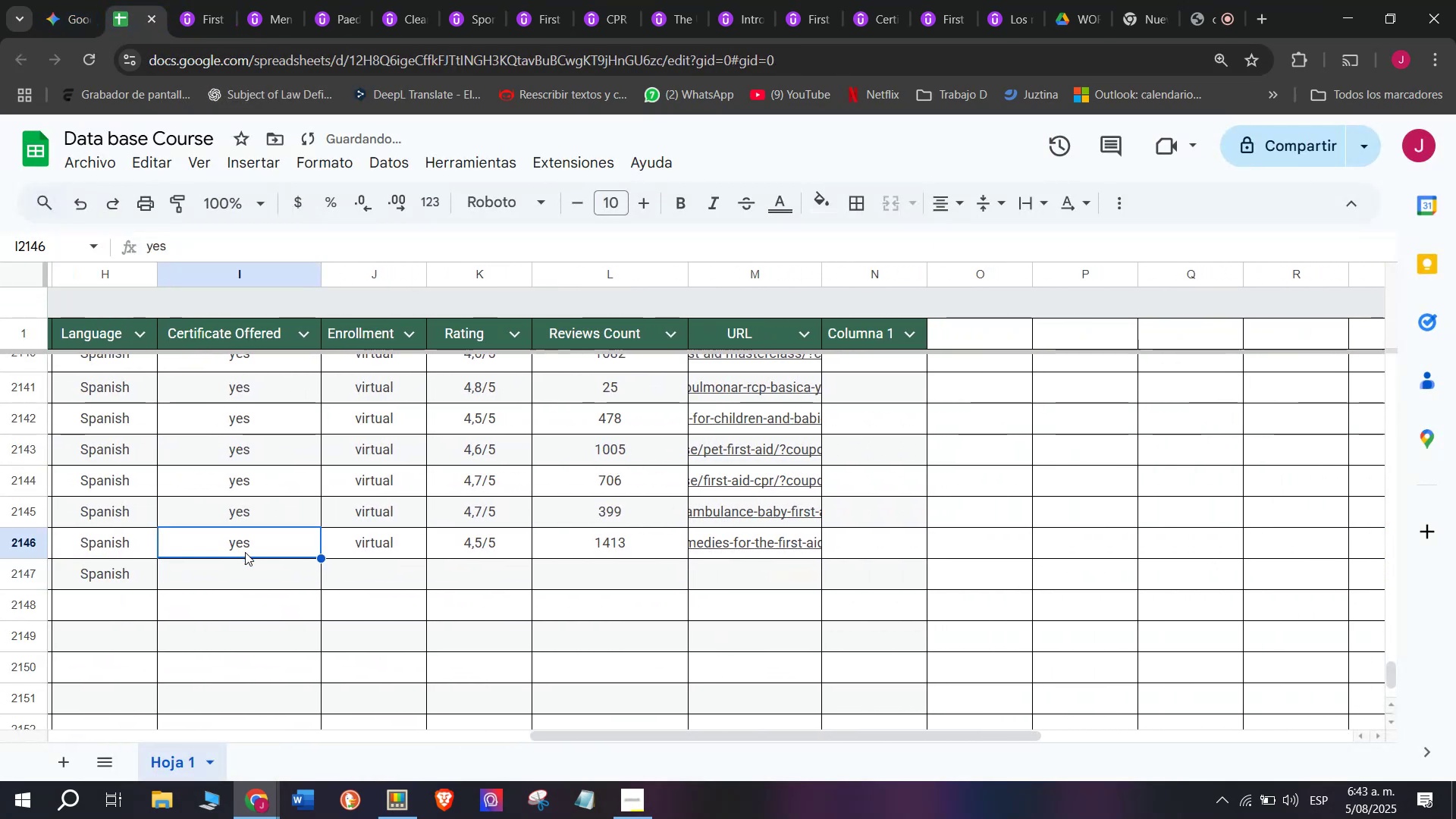 
key(Break)
 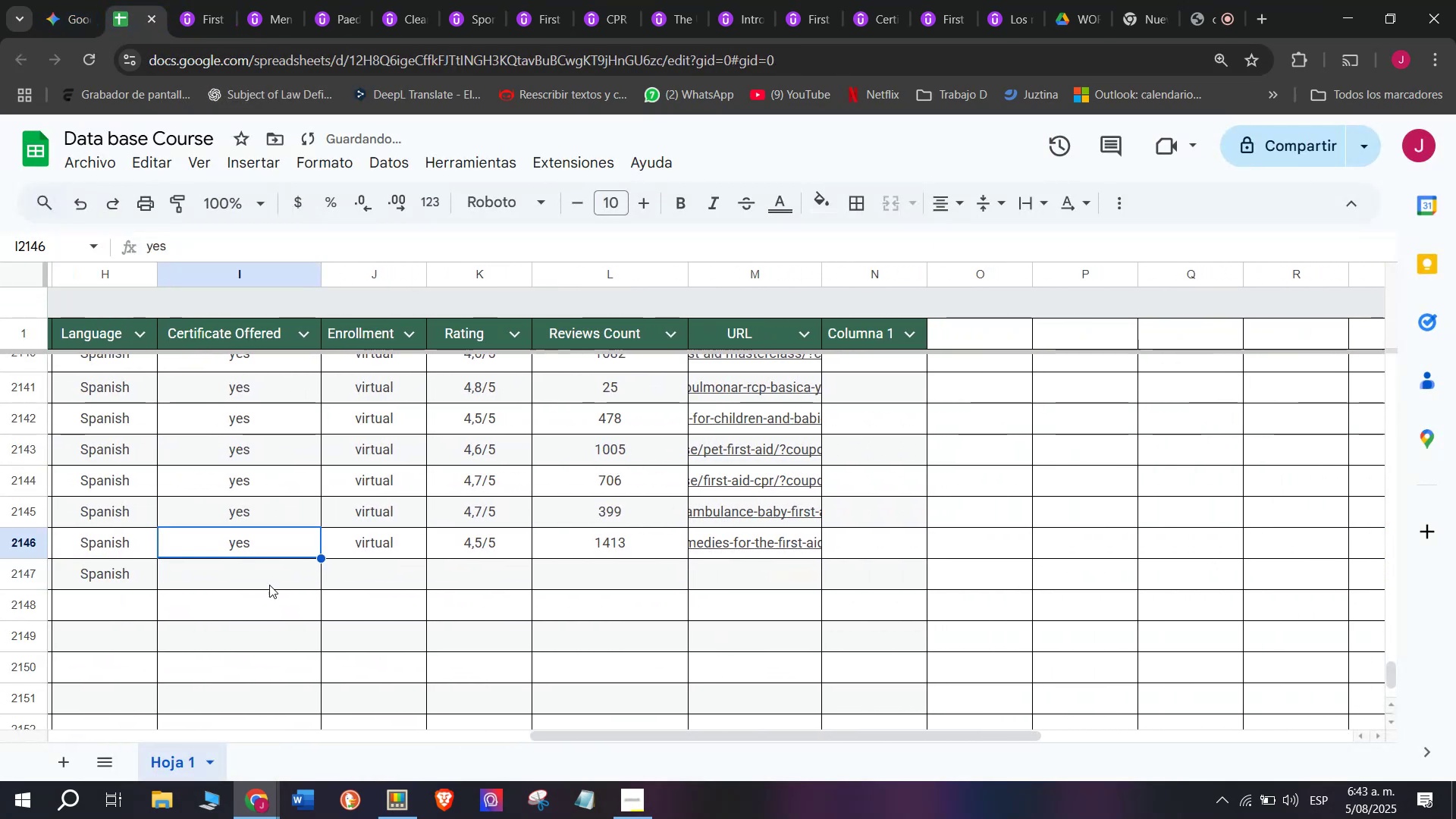 
key(Control+ControlLeft)
 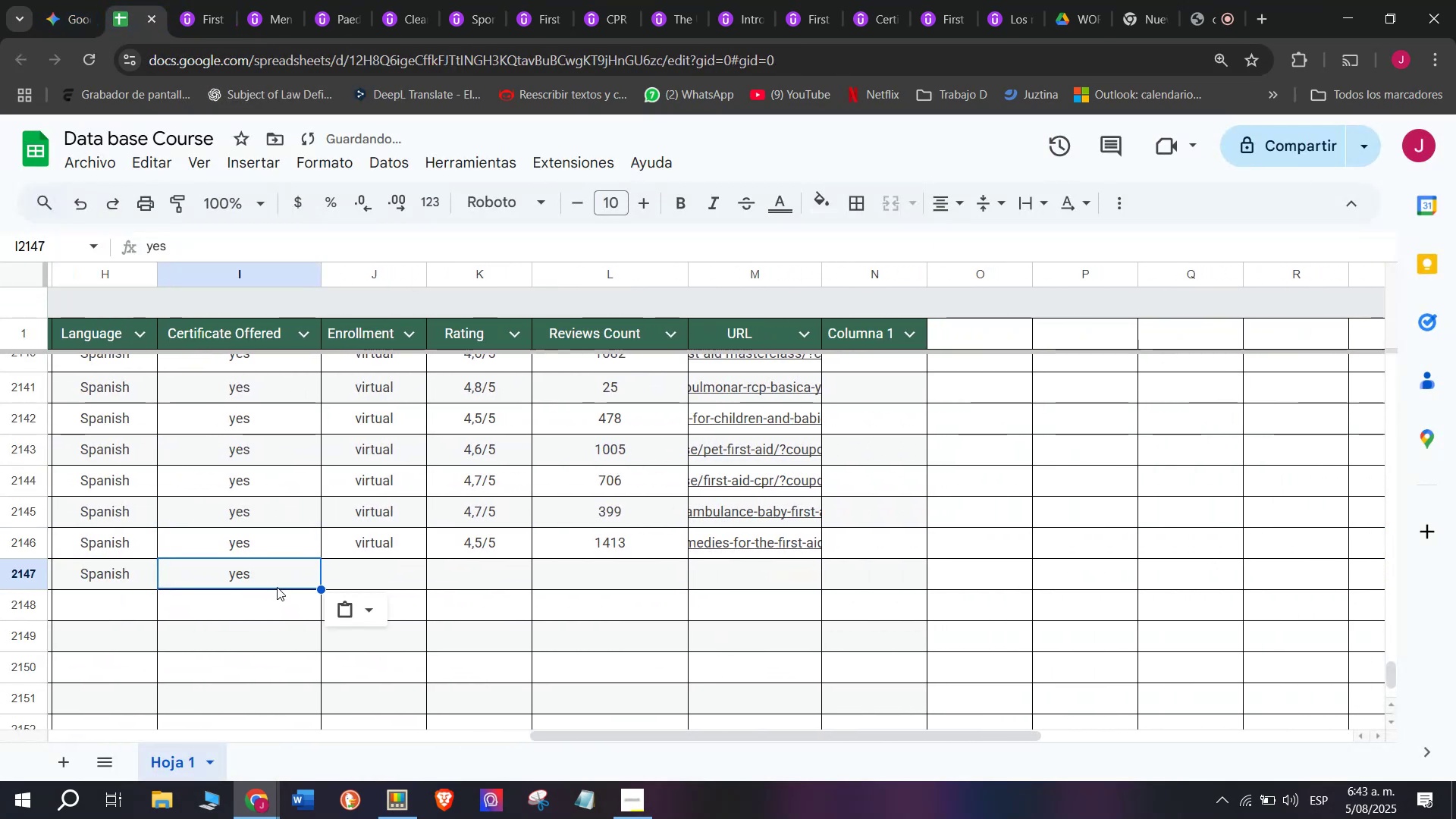 
key(Control+C)
 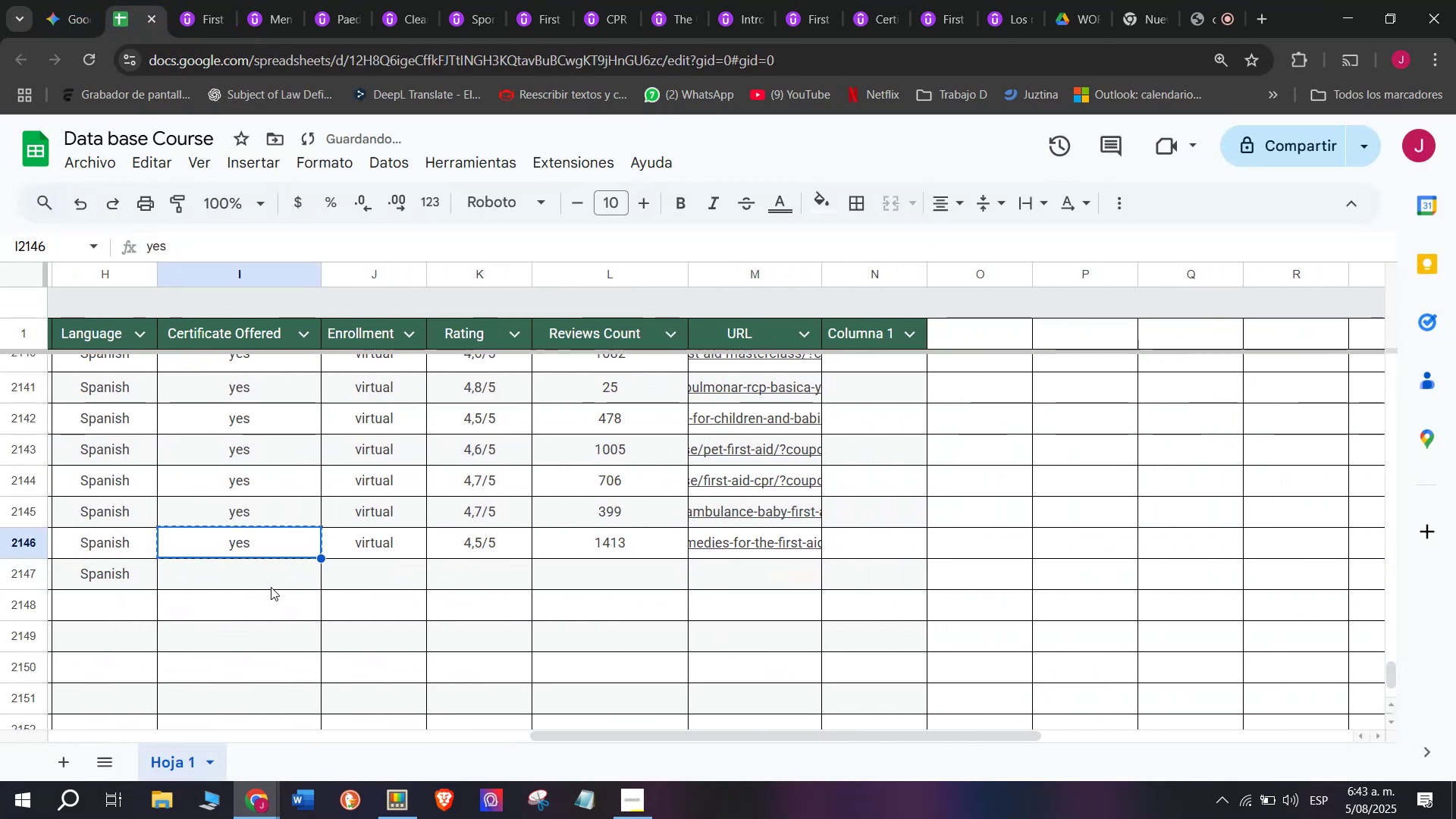 
key(Z)
 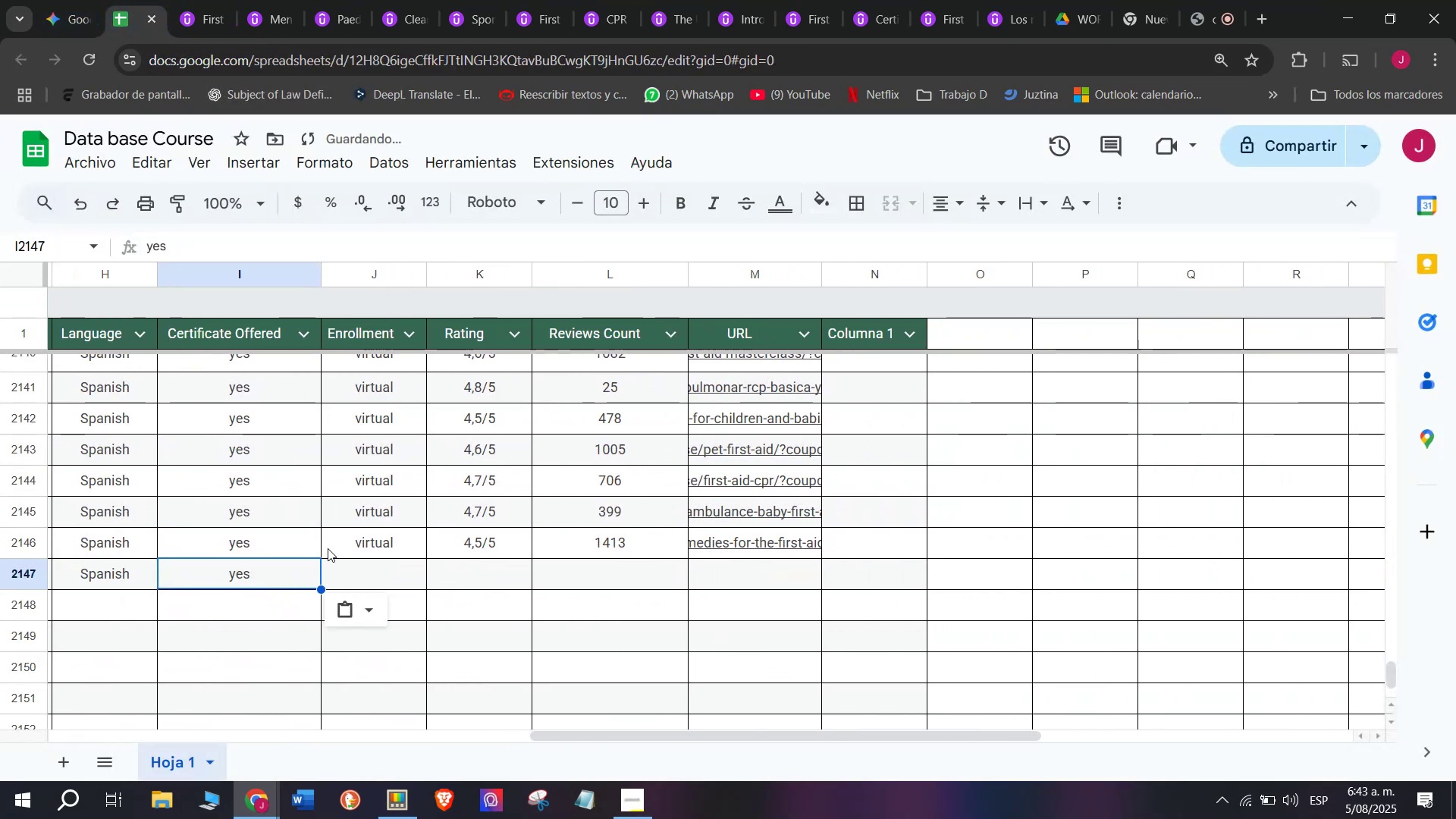 
key(Control+ControlLeft)
 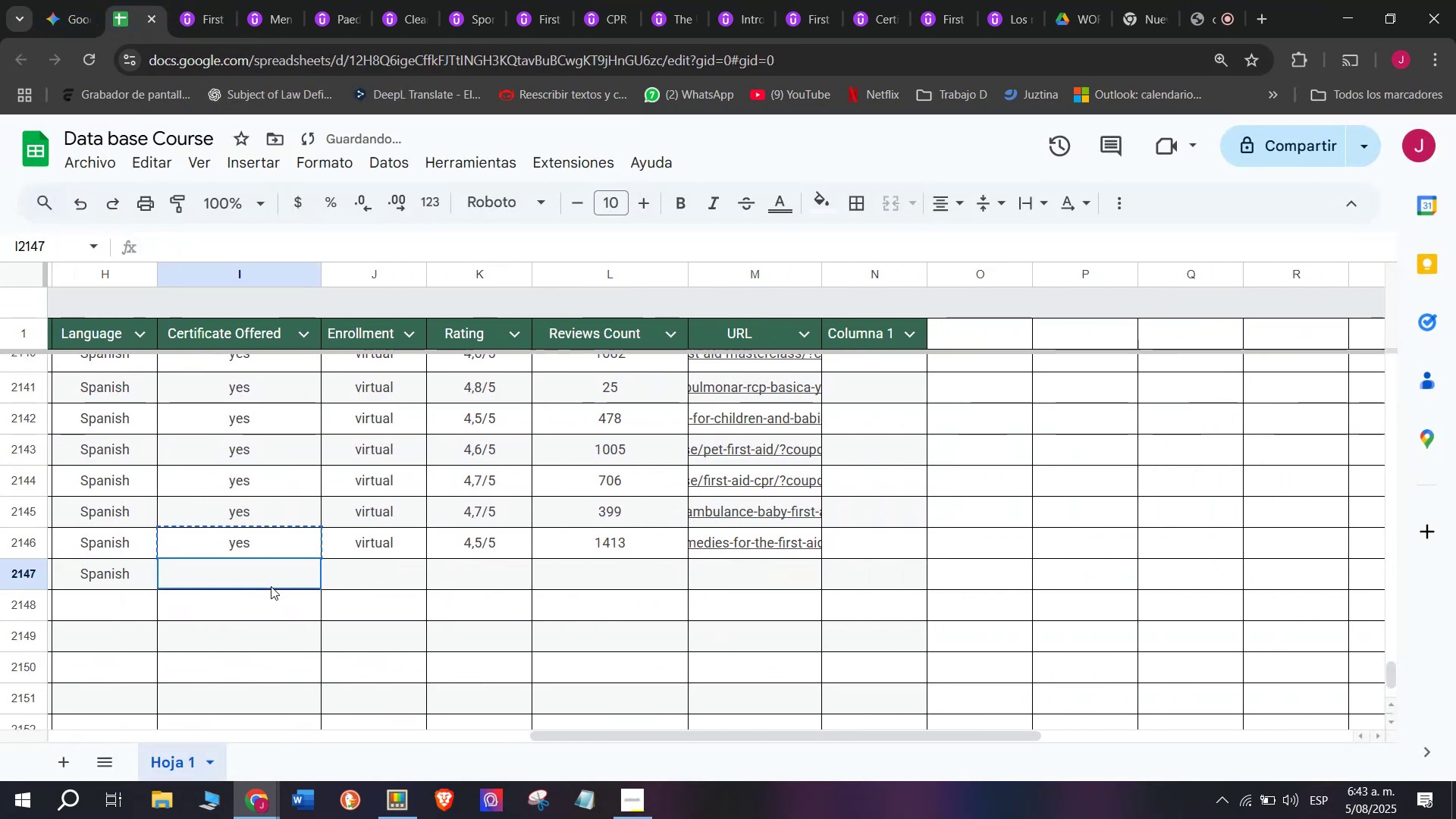 
key(Control+V)
 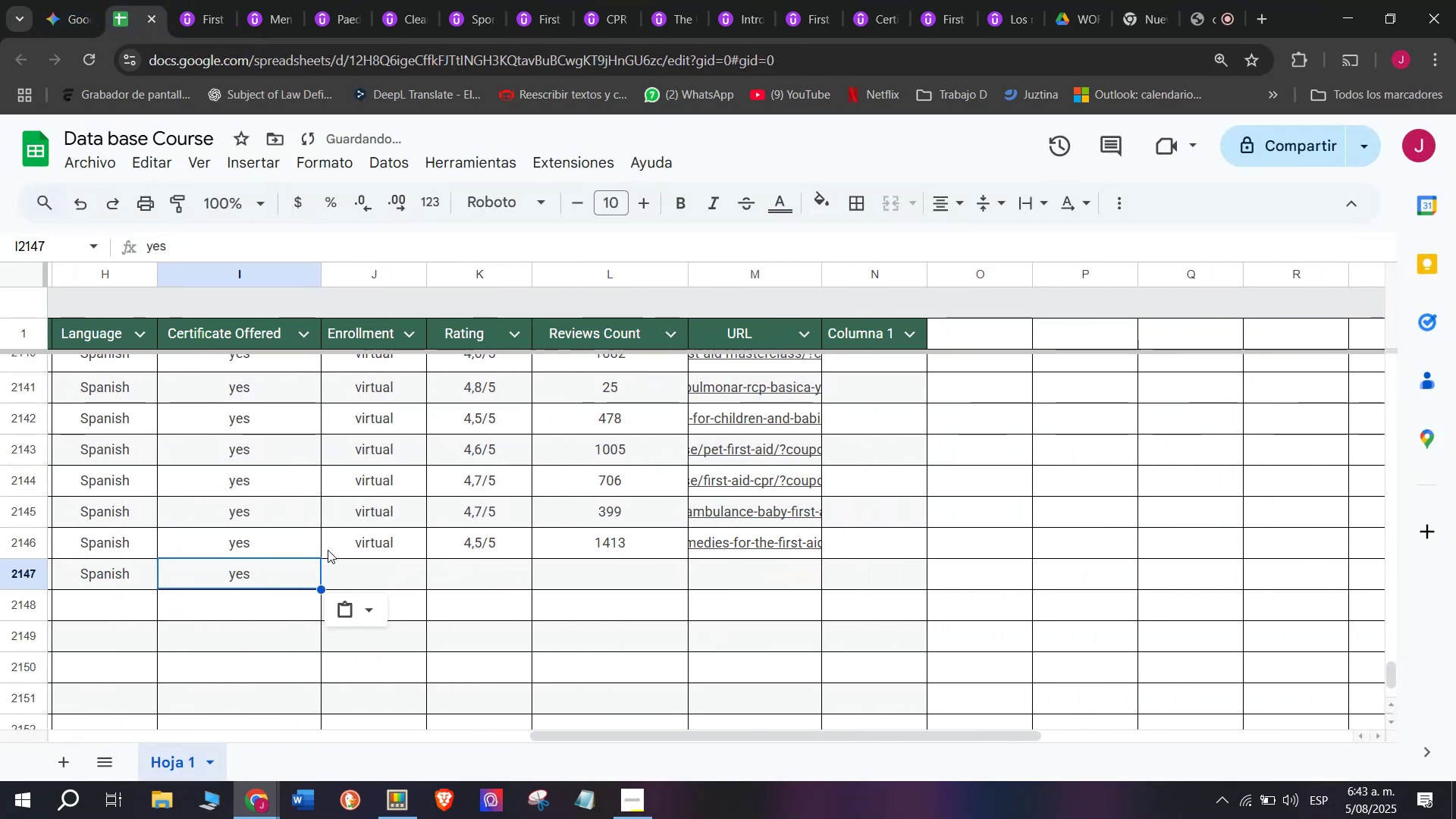 
left_click([328, 548])
 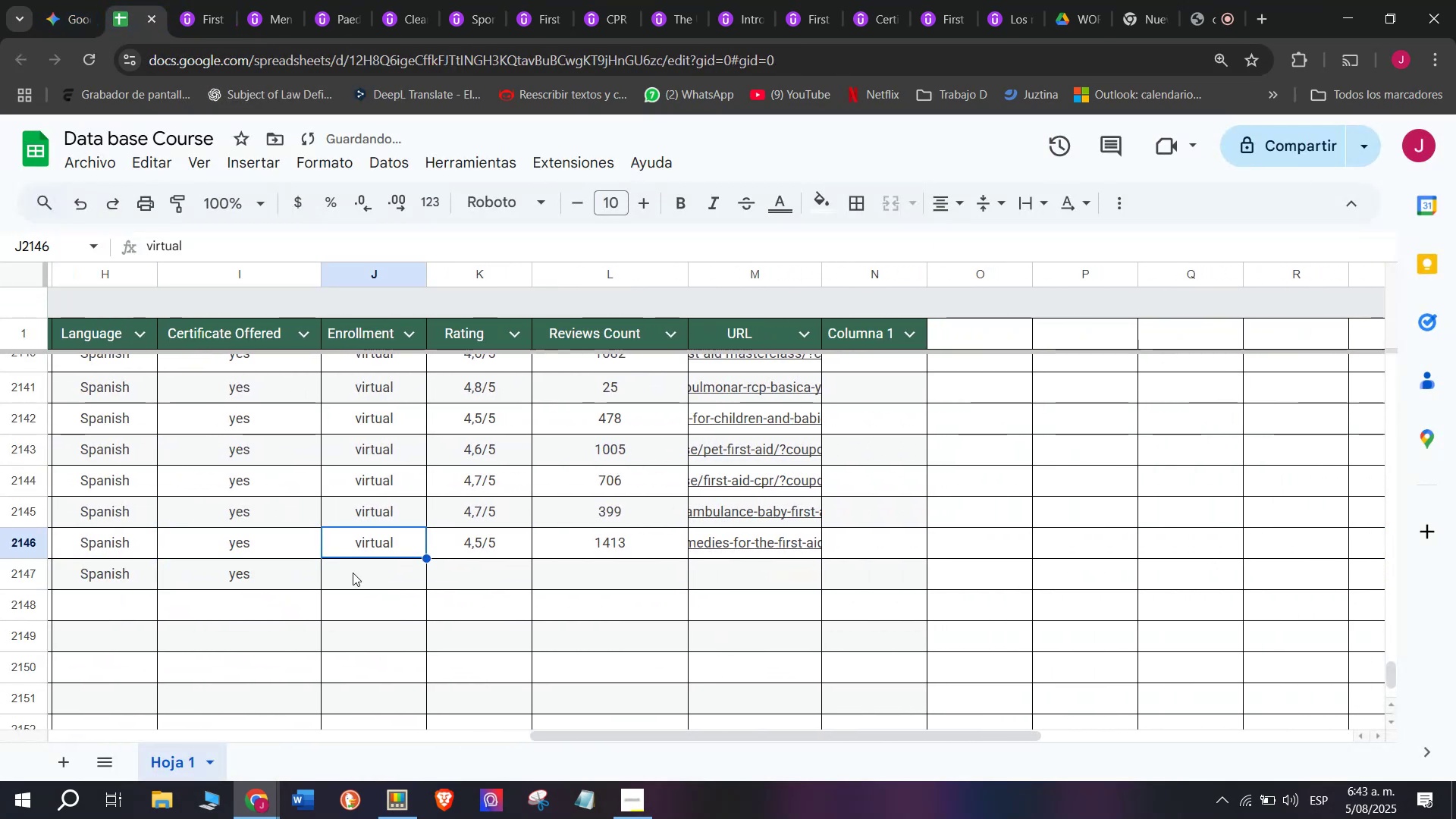 
key(Break)
 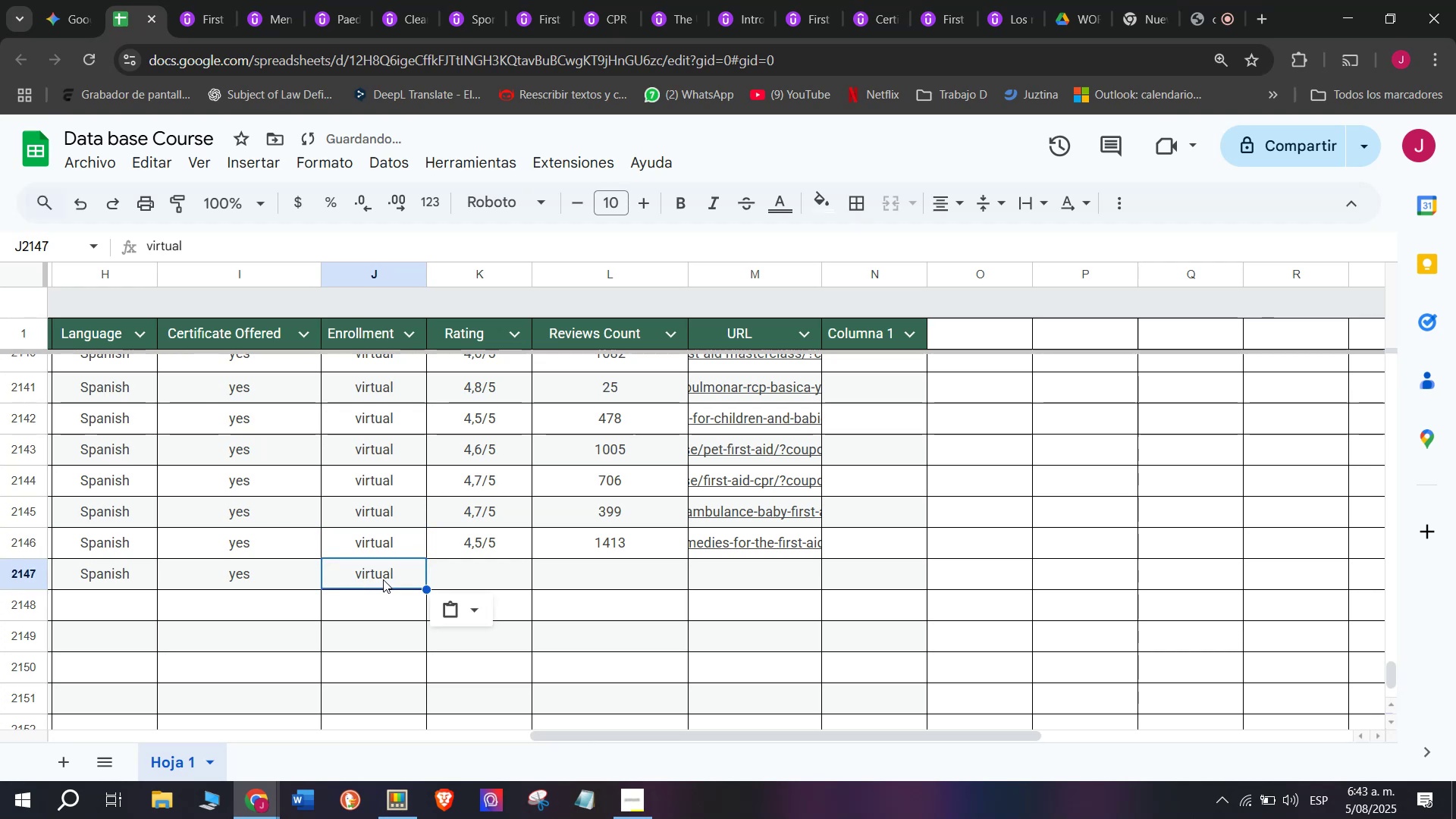 
key(Control+ControlLeft)
 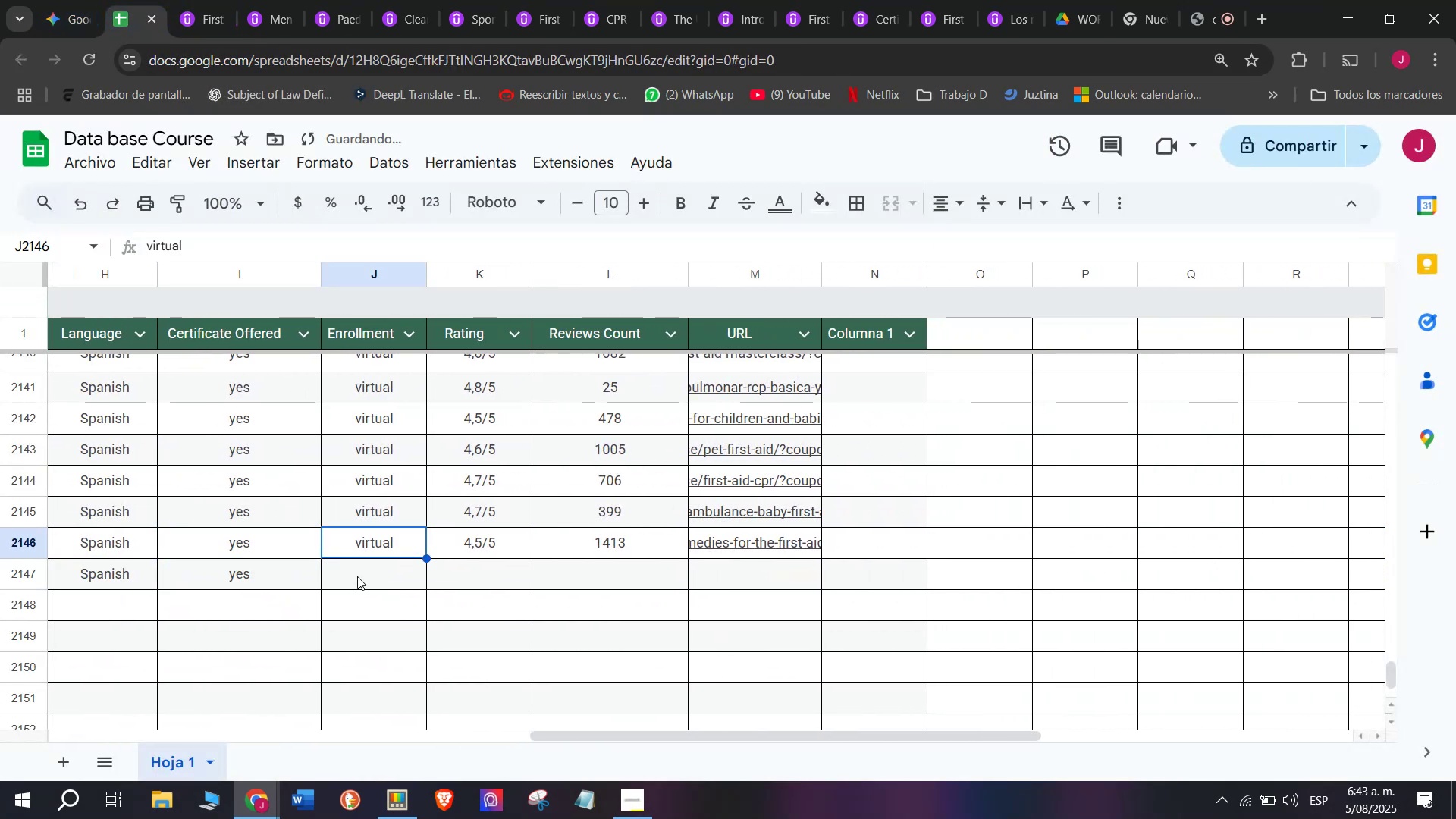 
key(Control+C)
 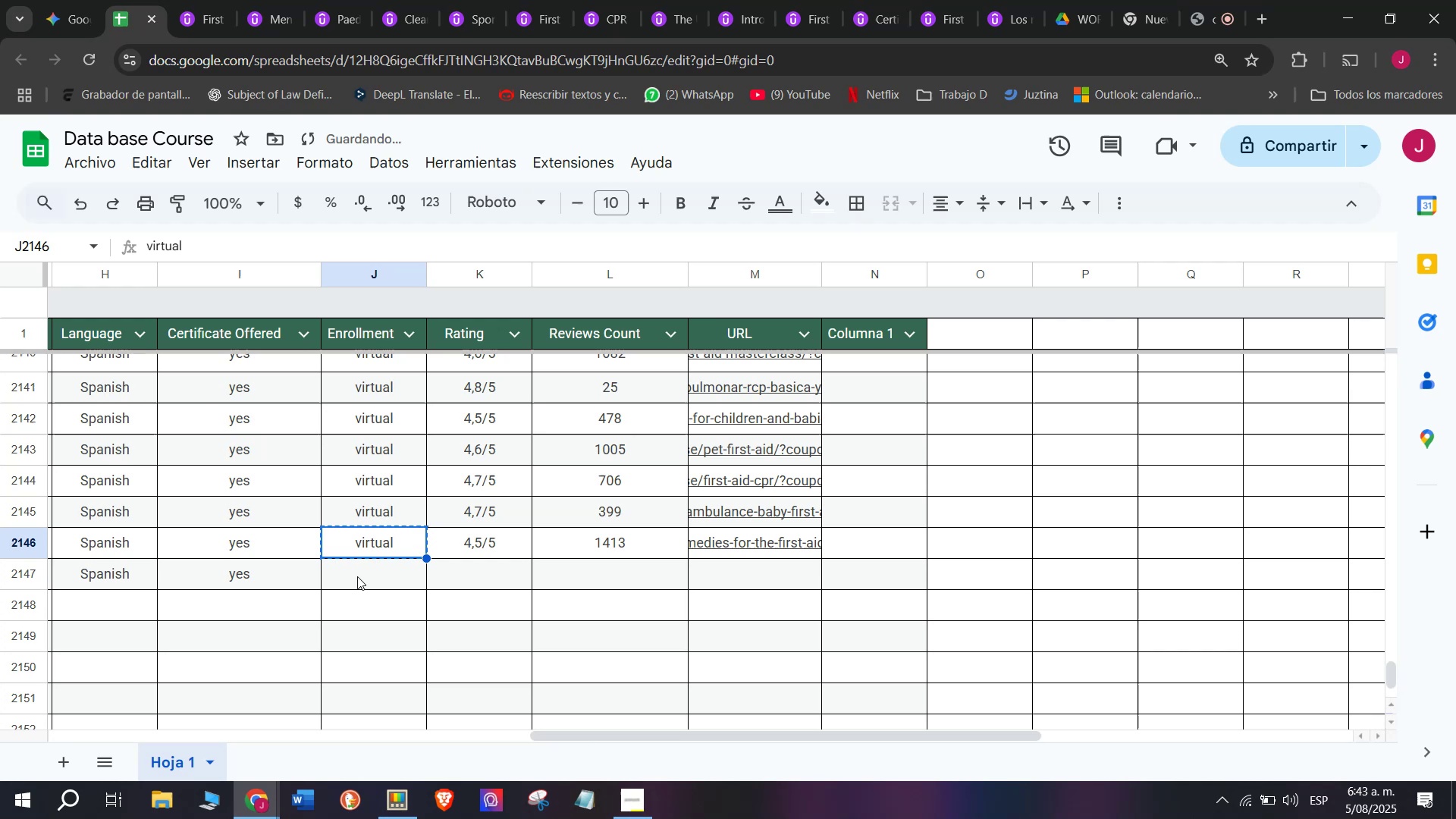 
left_click([357, 576])
 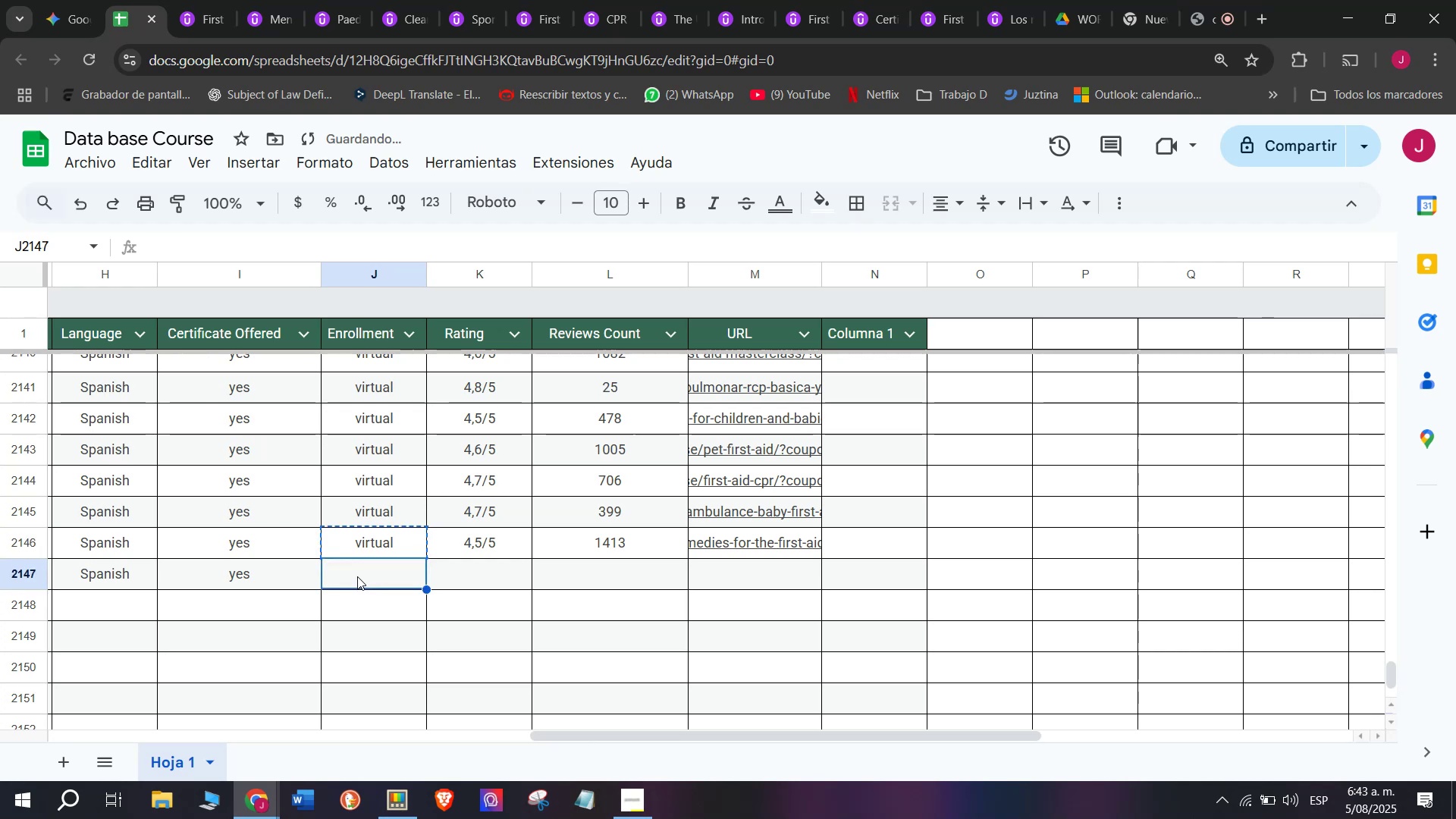 
key(Z)
 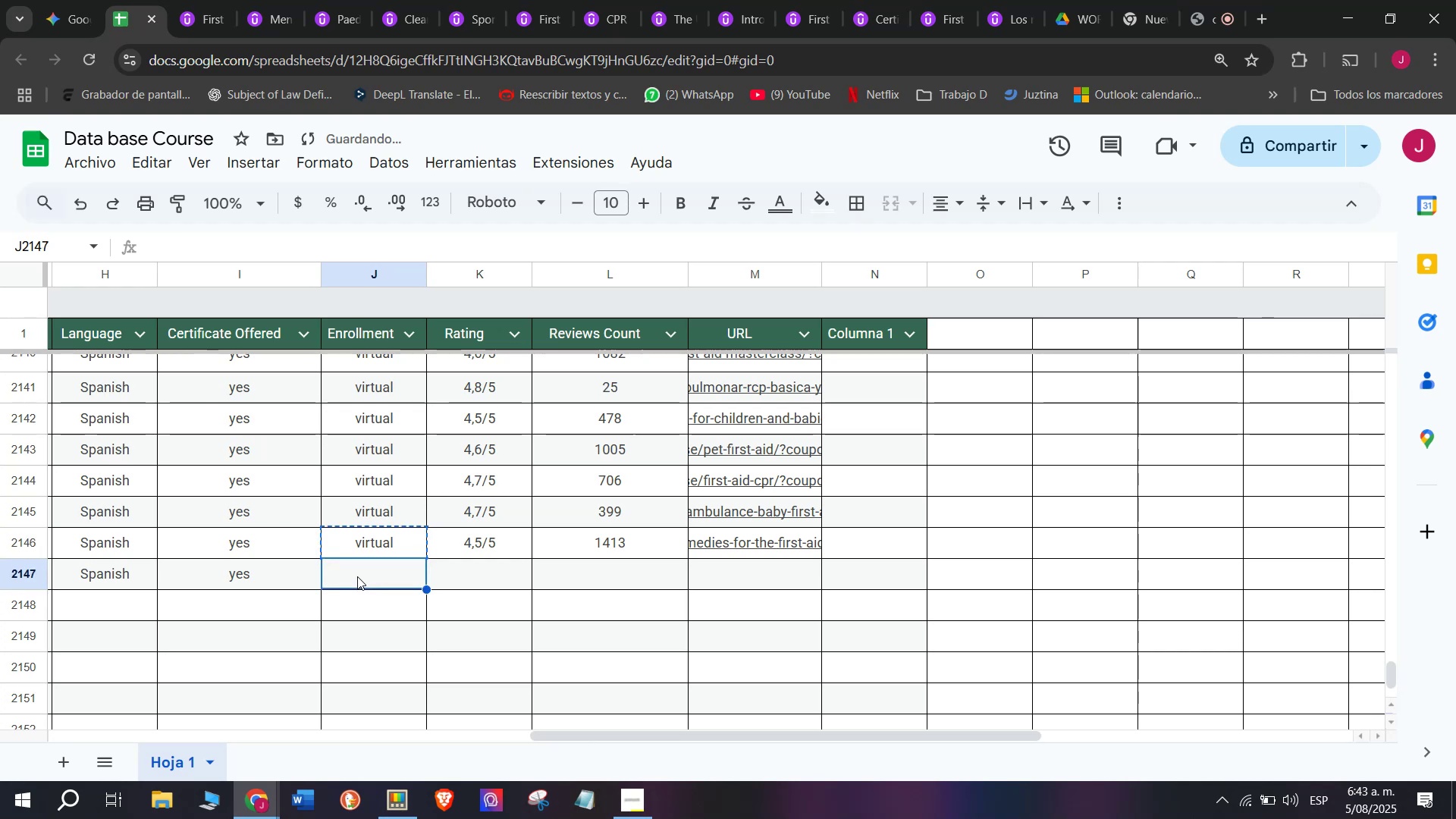 
key(Control+ControlLeft)
 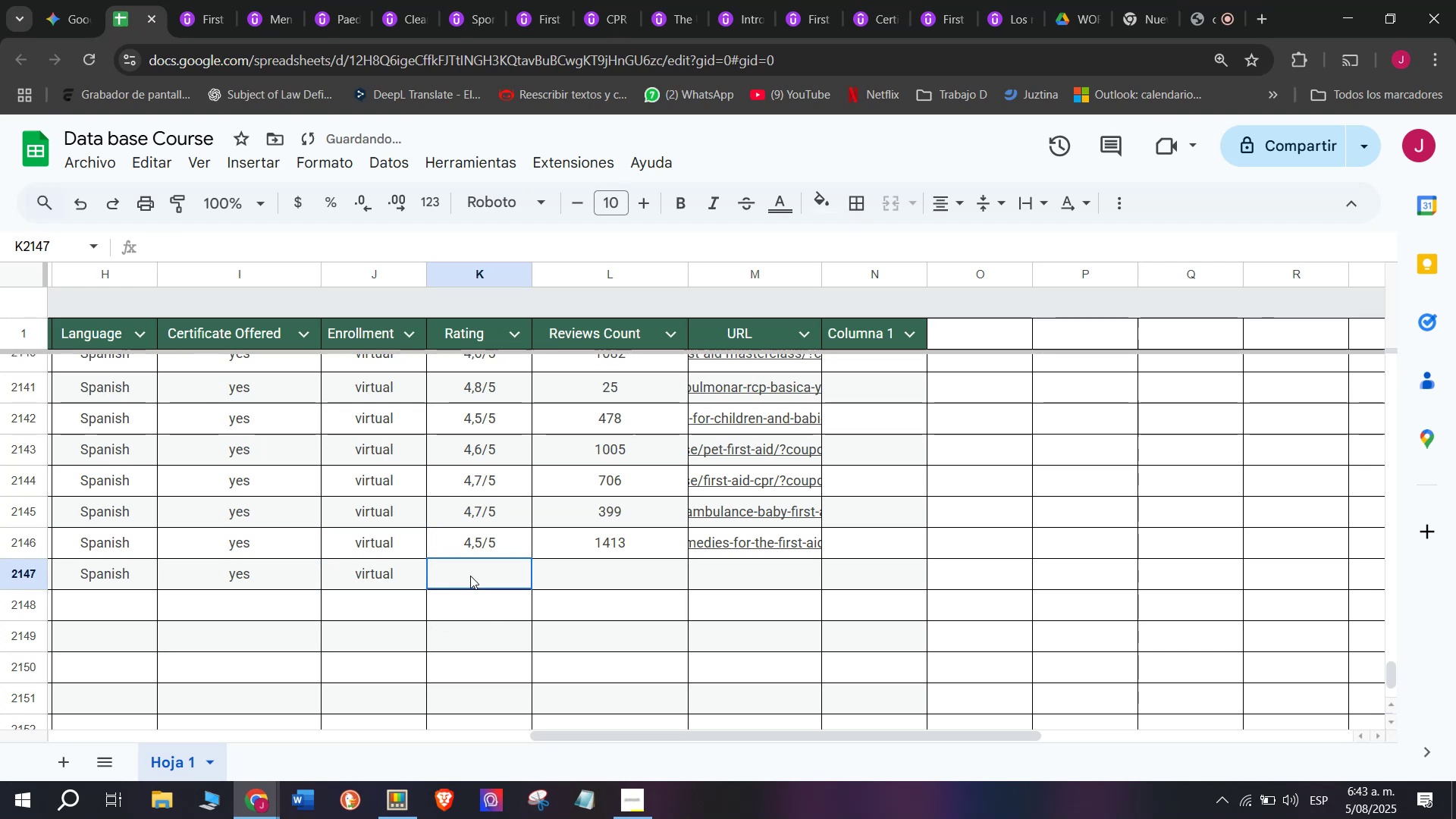 
key(Control+V)
 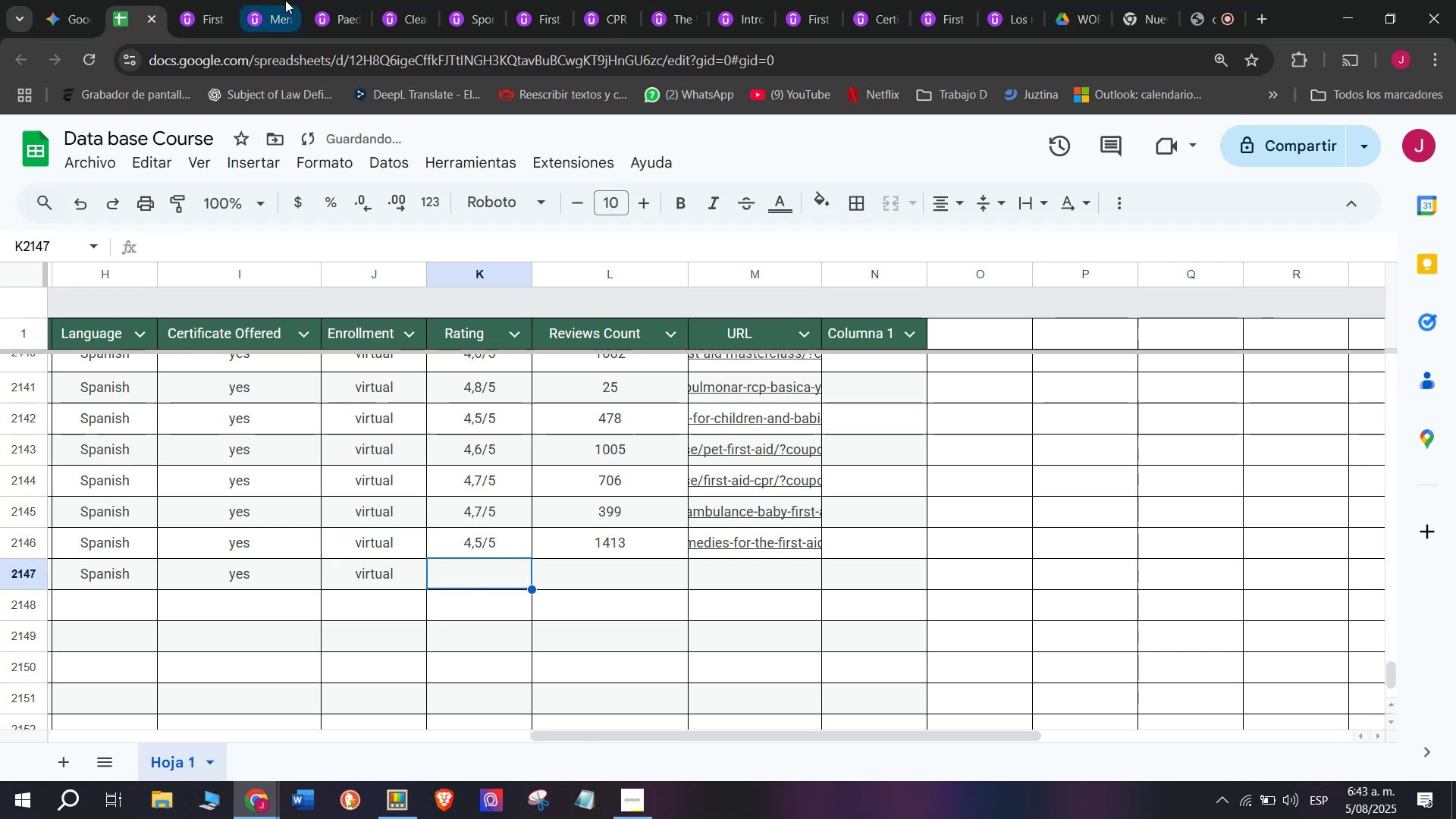 
left_click([180, 0])
 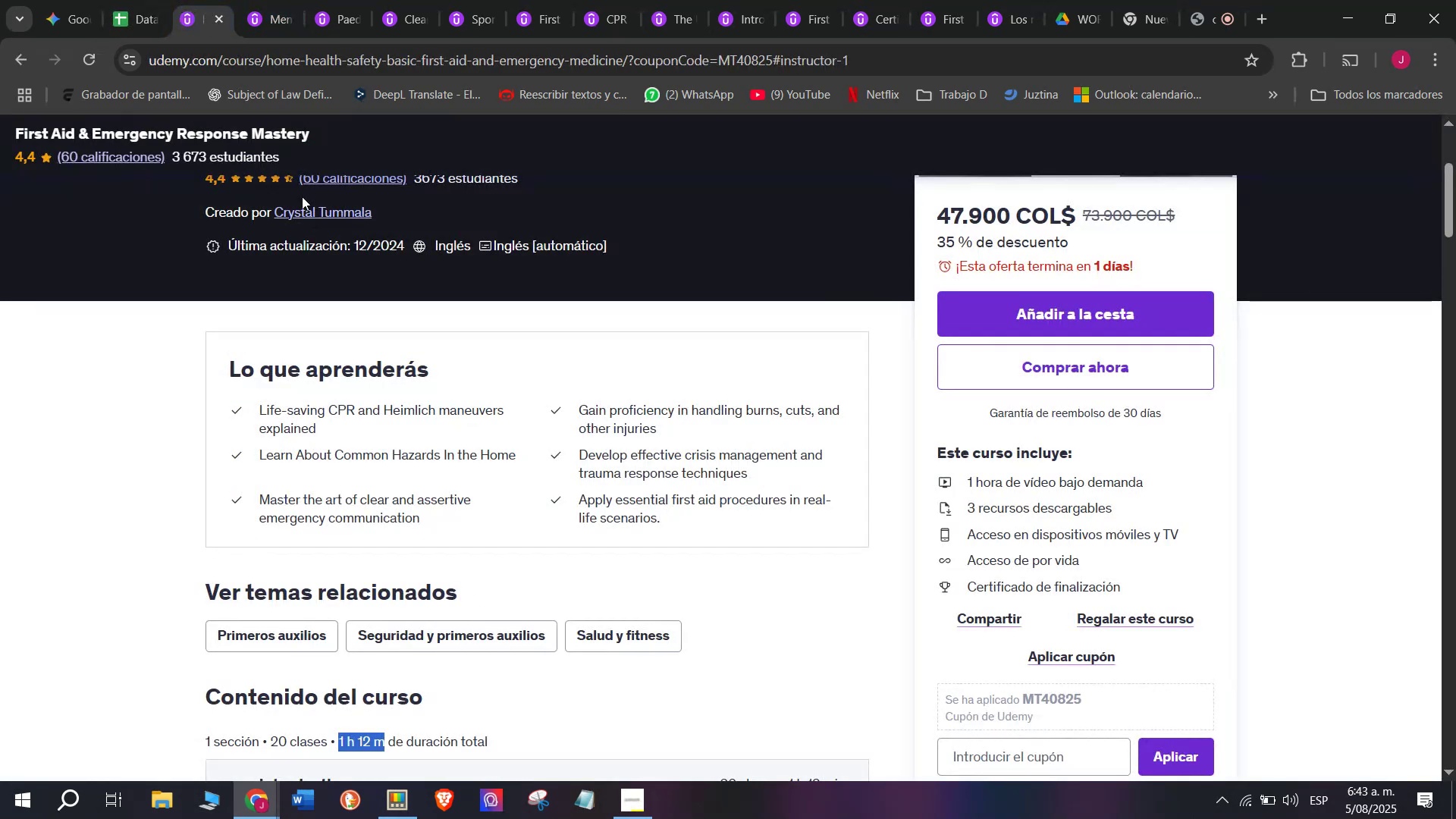 
scroll: coordinate [368, 296], scroll_direction: up, amount: 4.0
 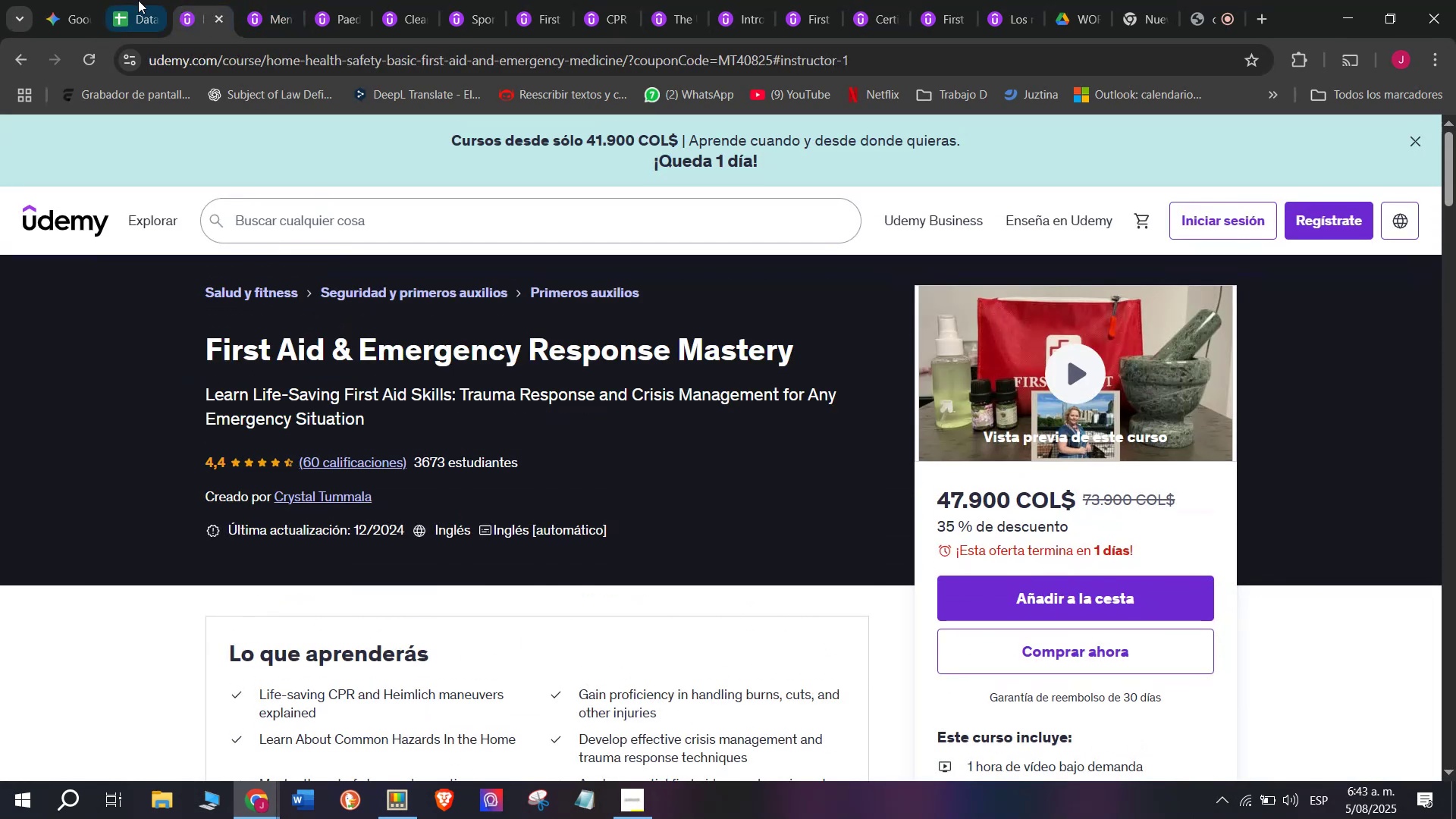 
left_click([145, 0])
 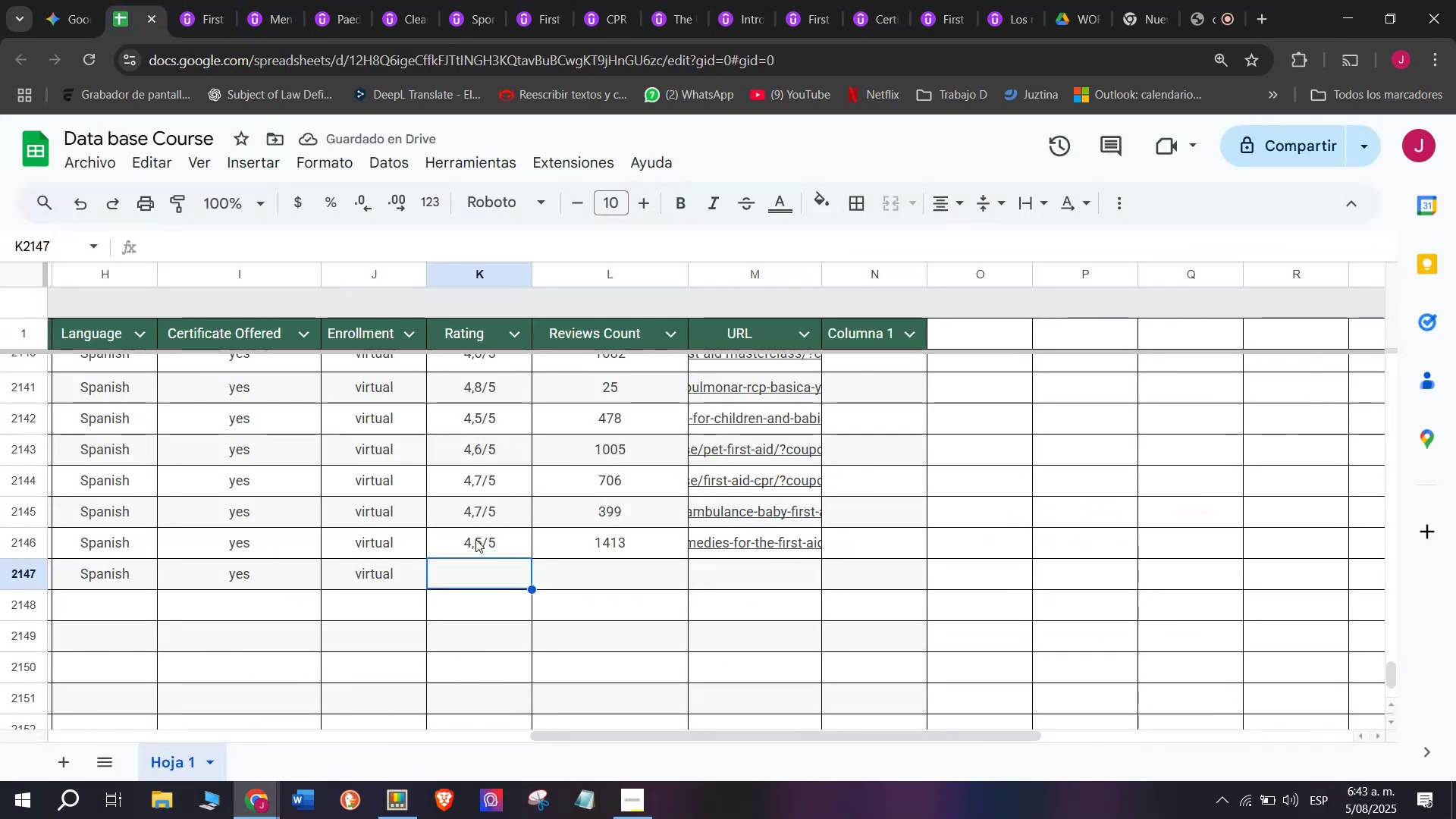 
left_click([475, 538])
 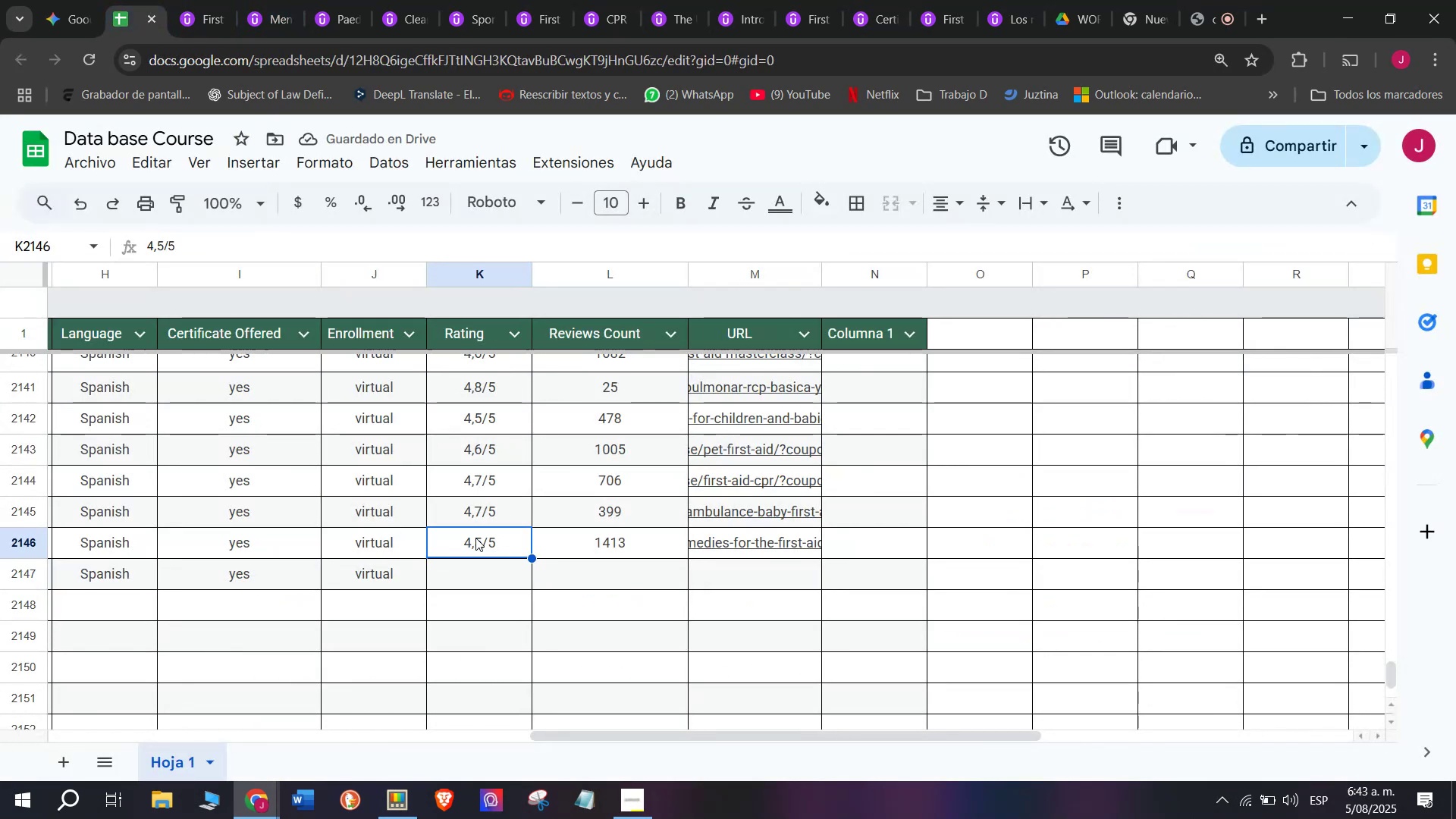 
key(Break)
 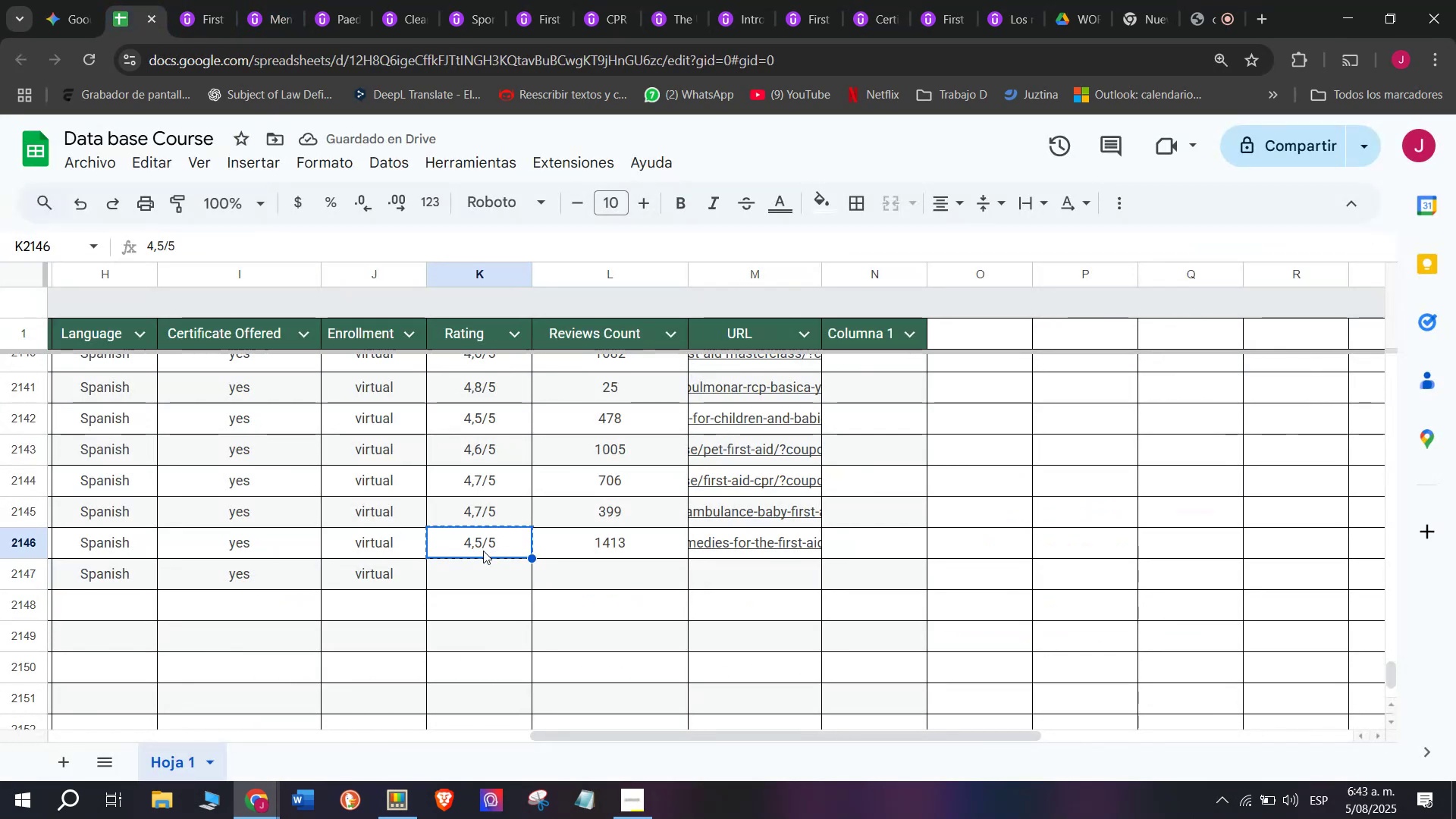 
key(Control+ControlLeft)
 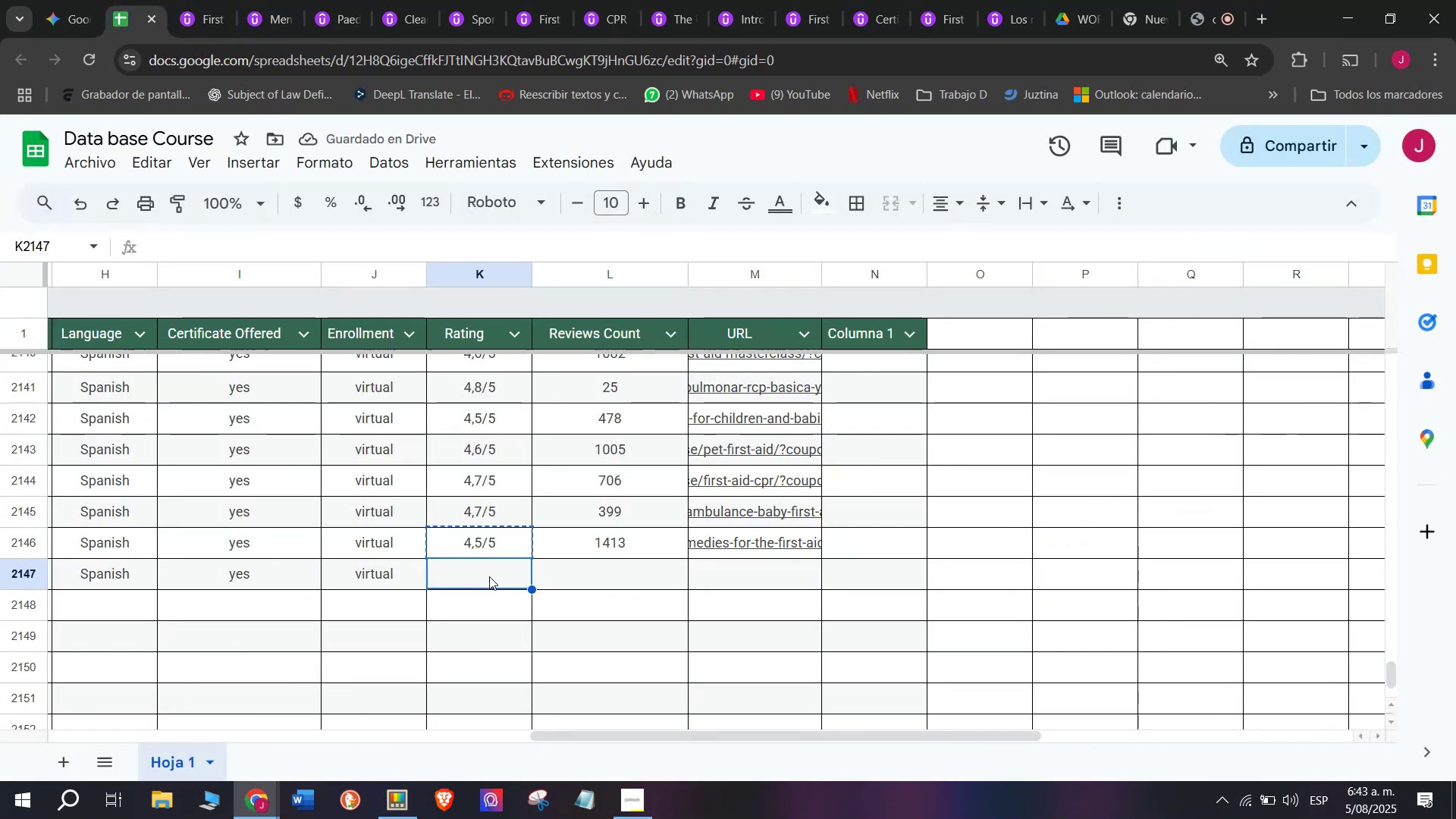 
key(Control+C)
 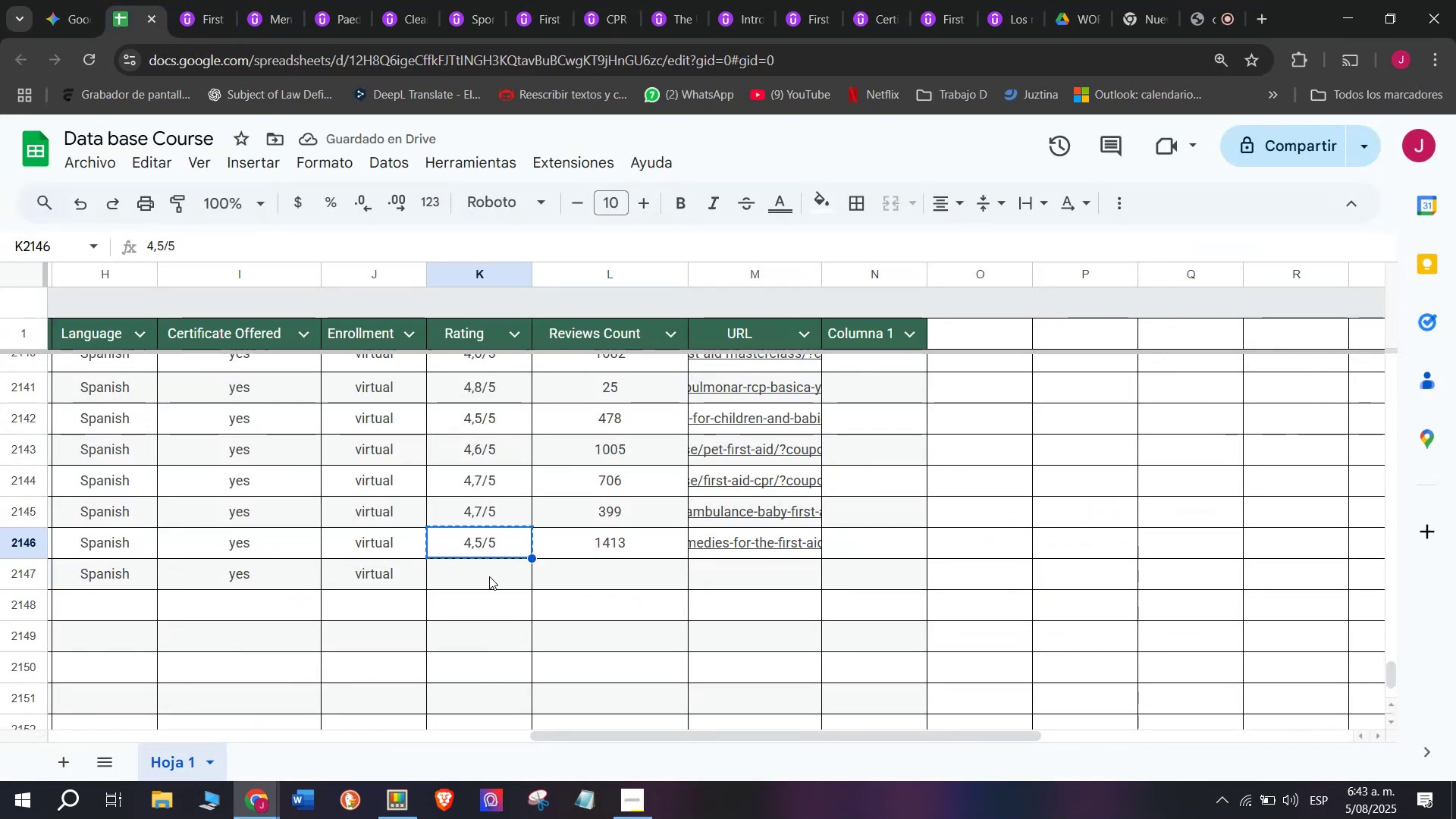 
left_click([489, 576])
 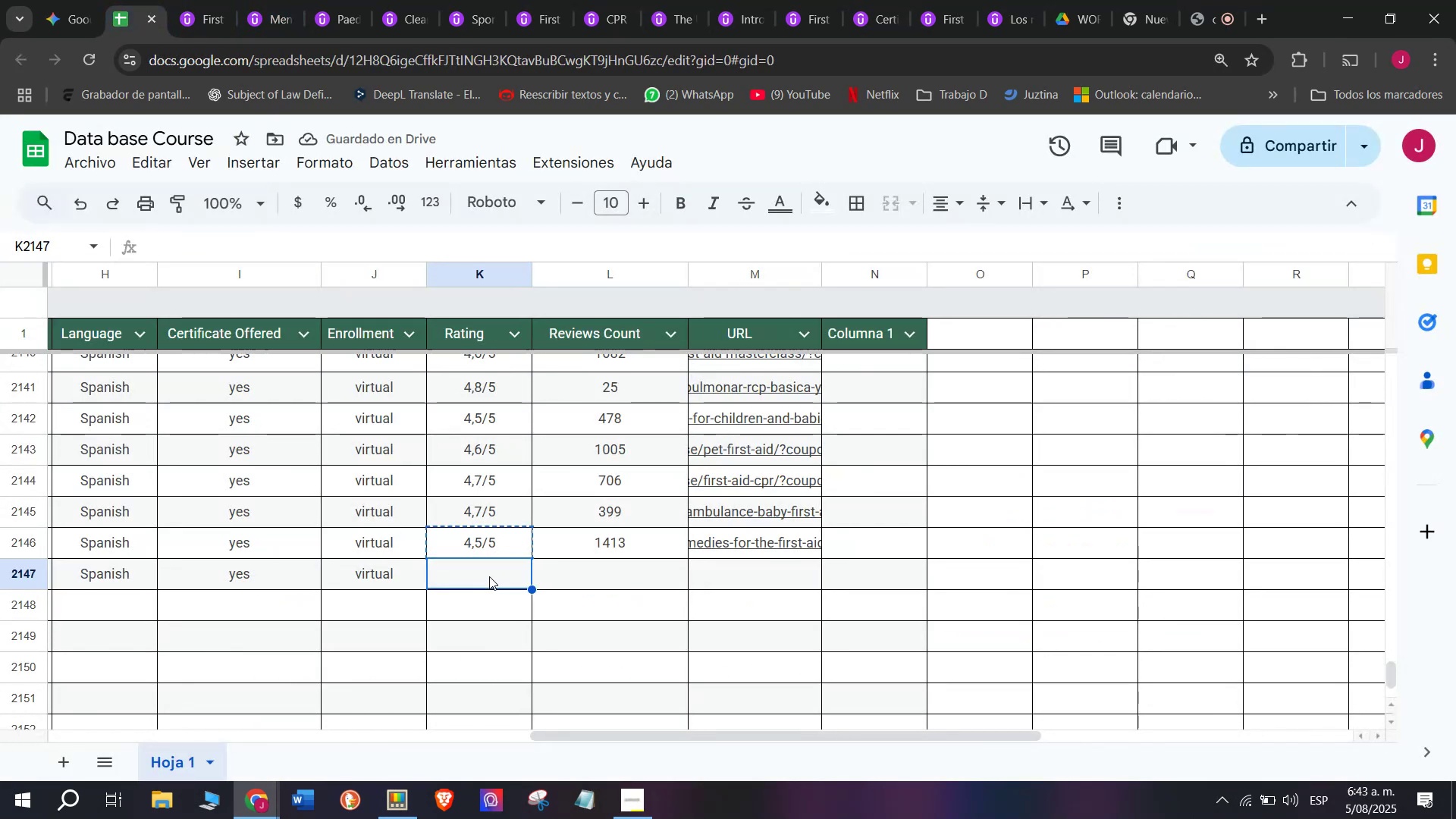 
key(Z)
 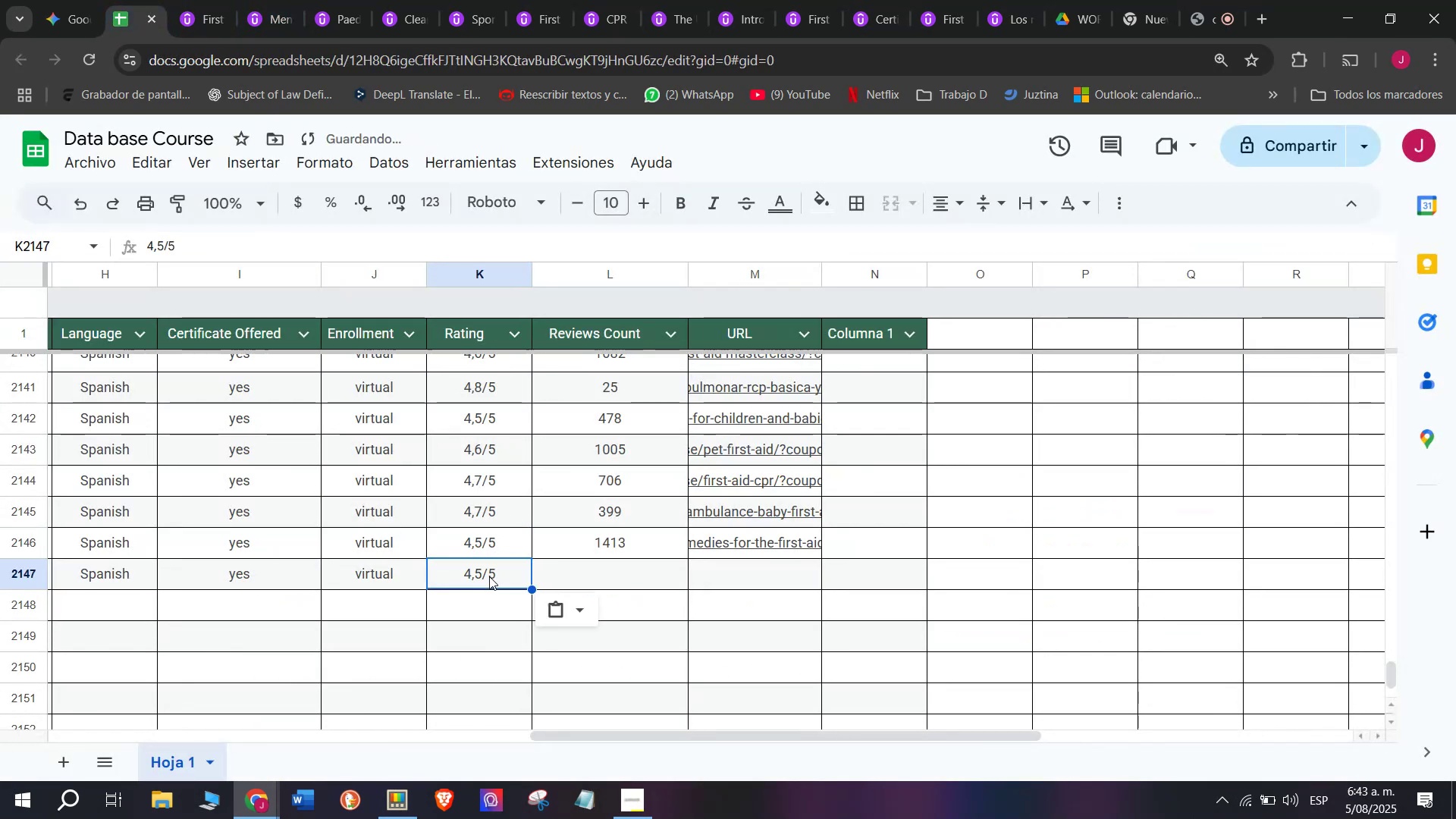 
key(Control+ControlLeft)
 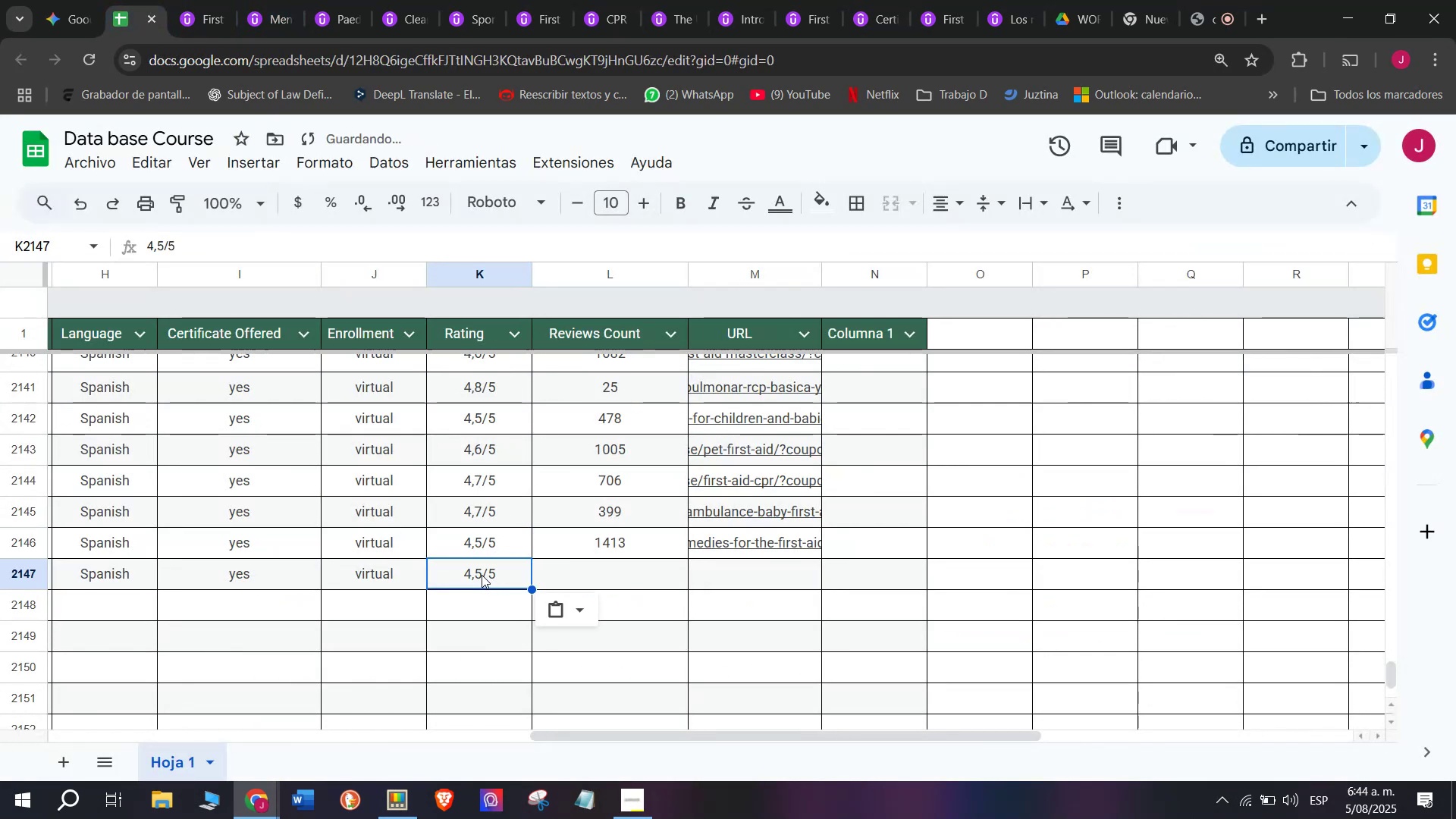 
key(Control+V)
 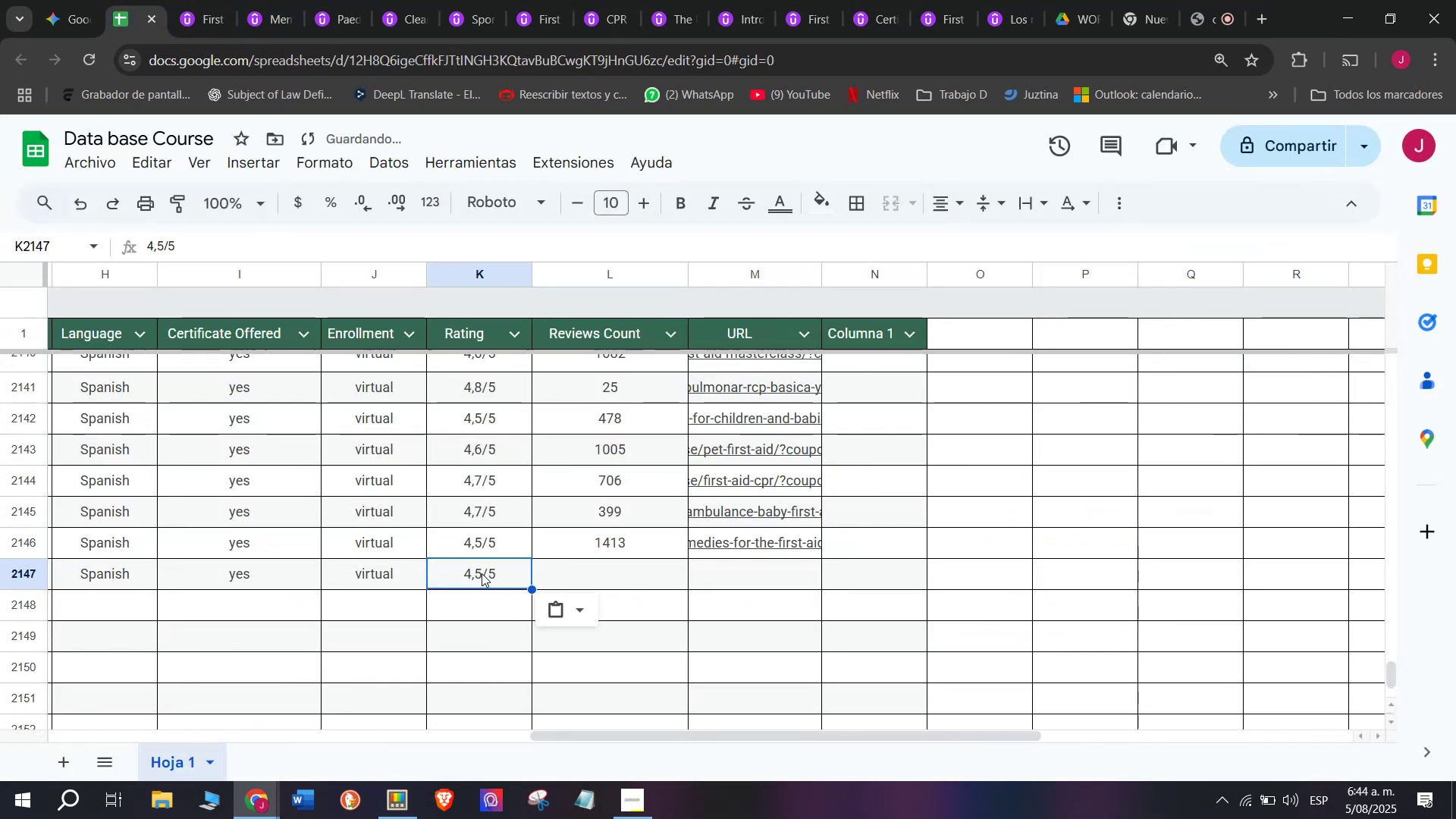 
double_click([482, 573])
 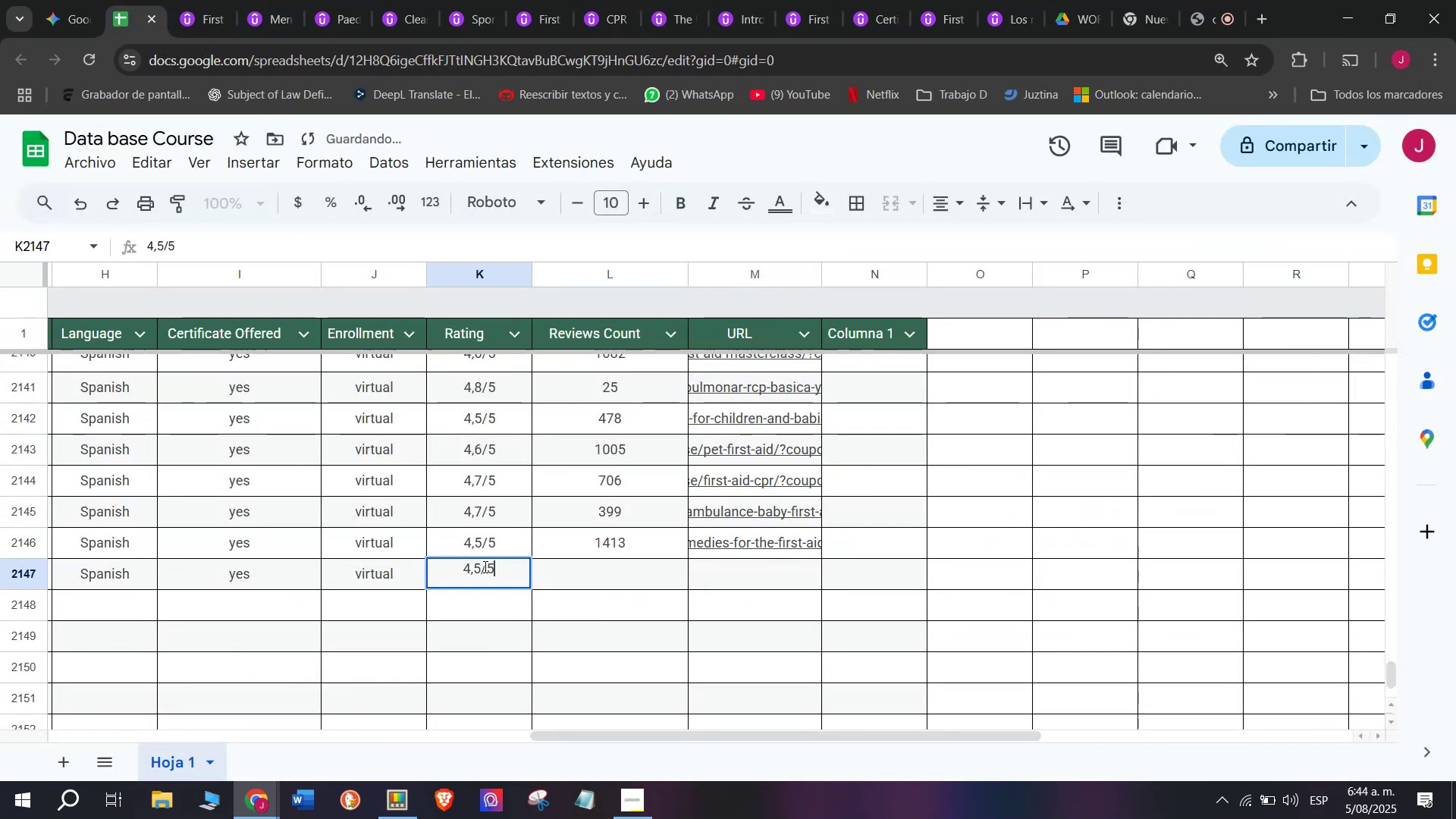 
triple_click([484, 566])
 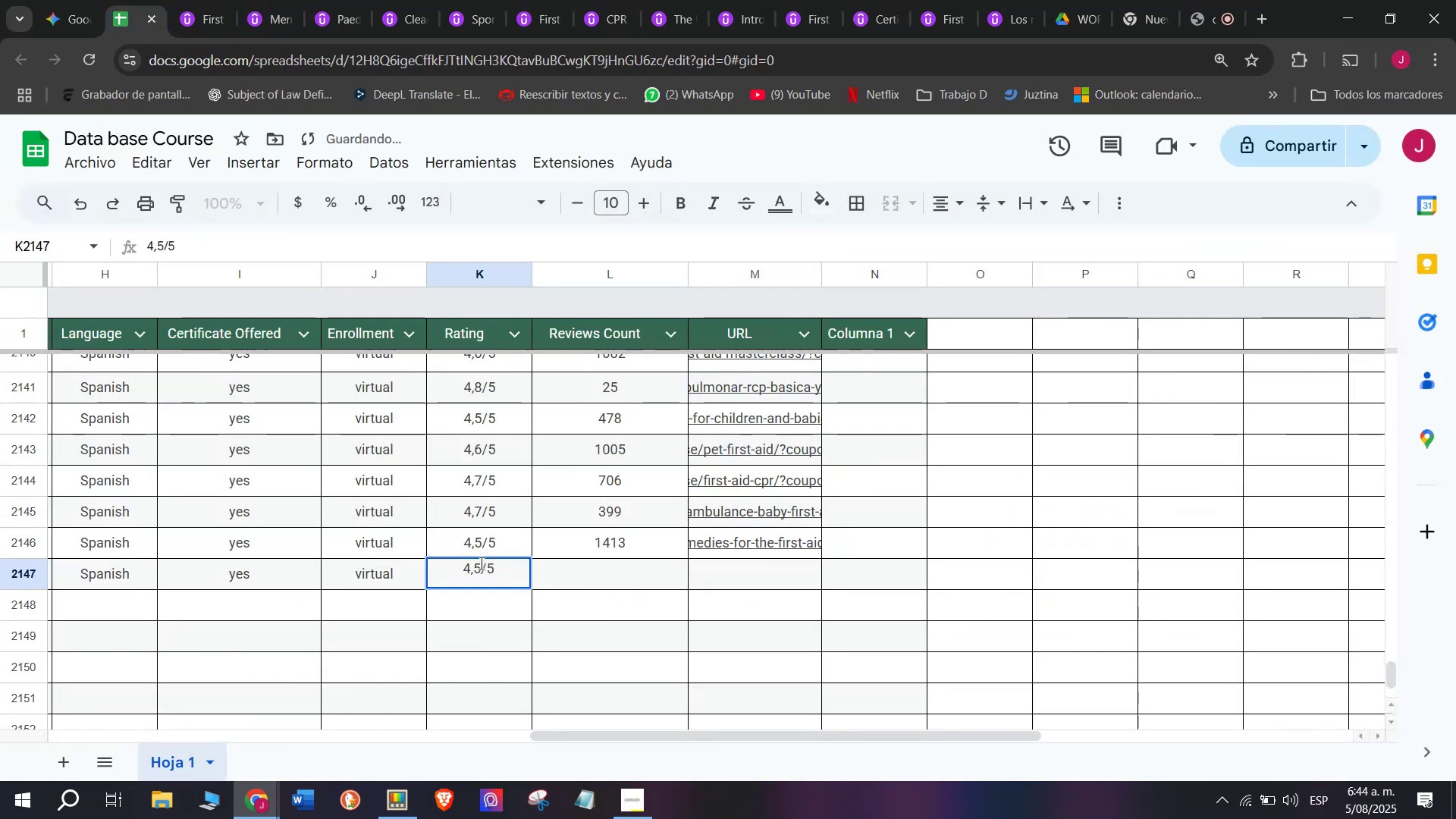 
left_click([480, 563])
 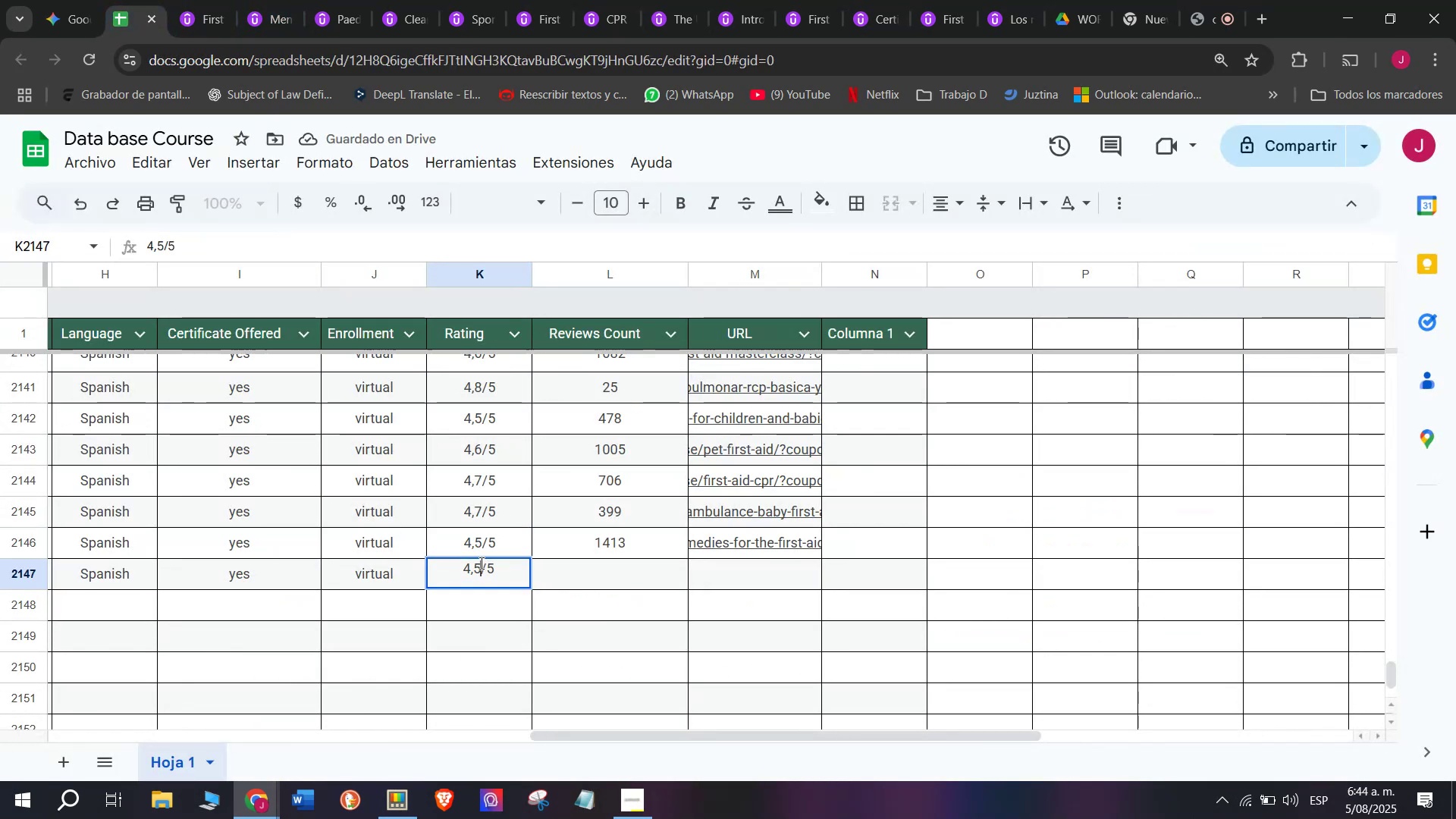 
key(Backspace)
 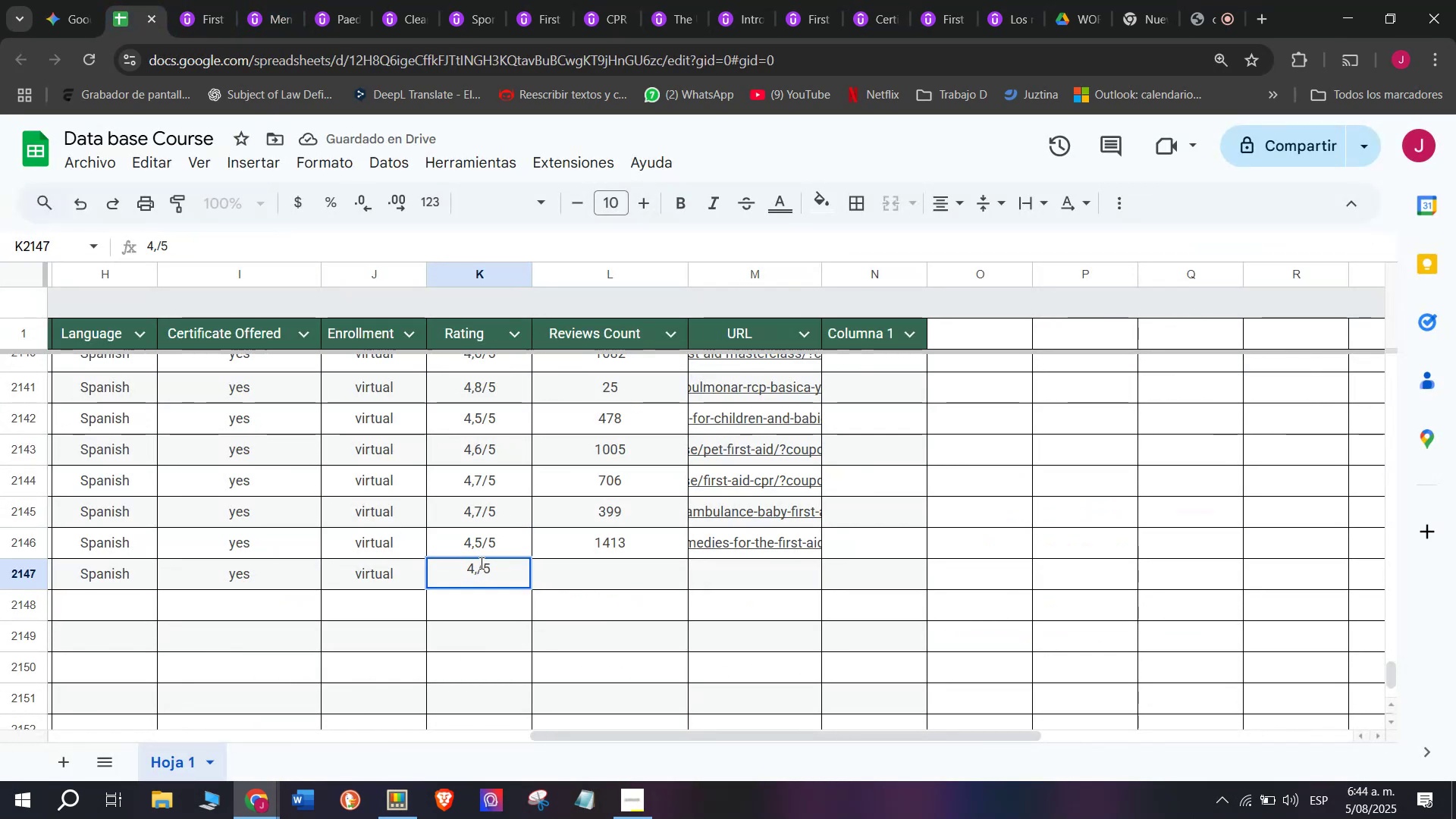 
key(Q)
 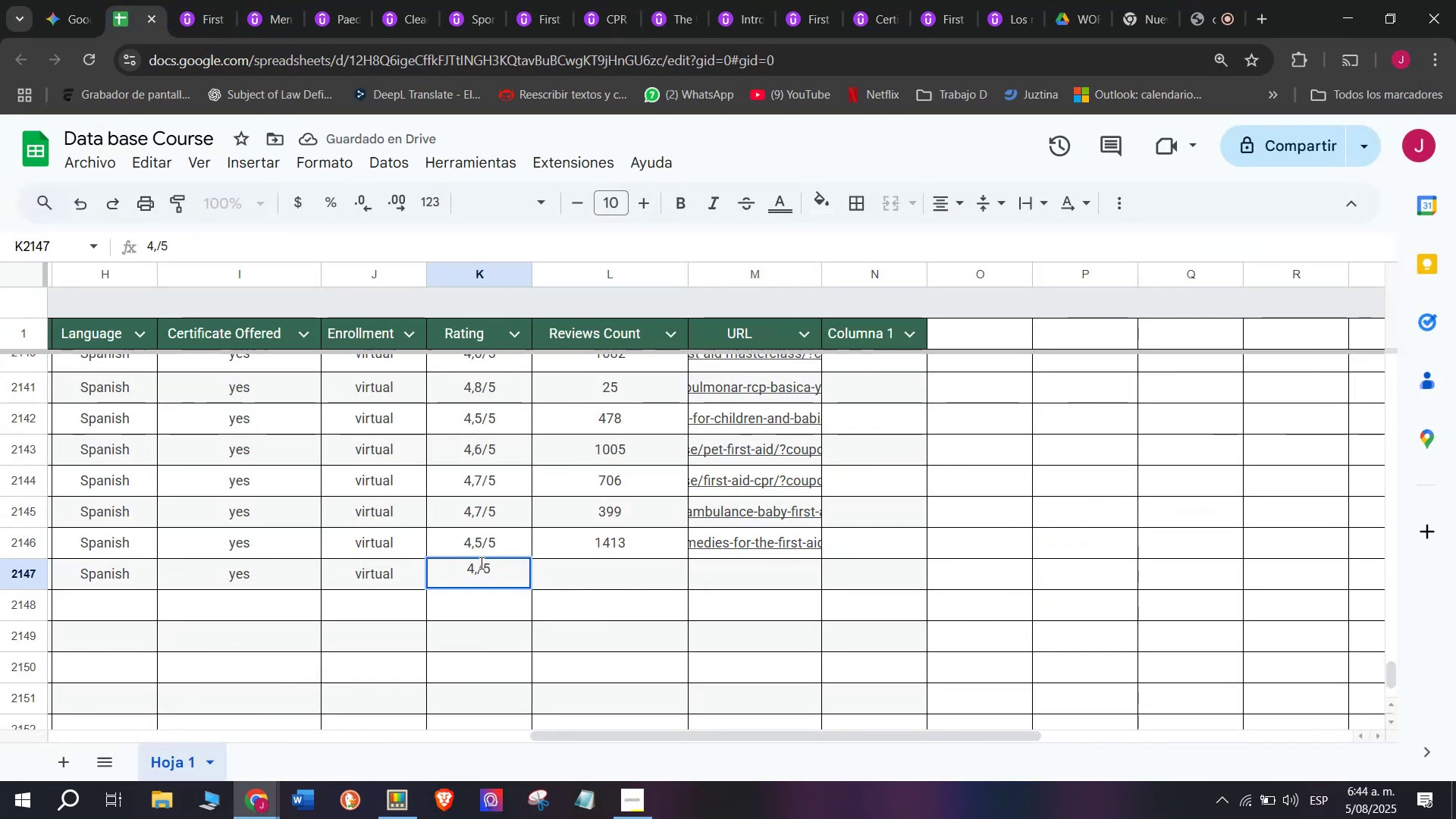 
key(4)
 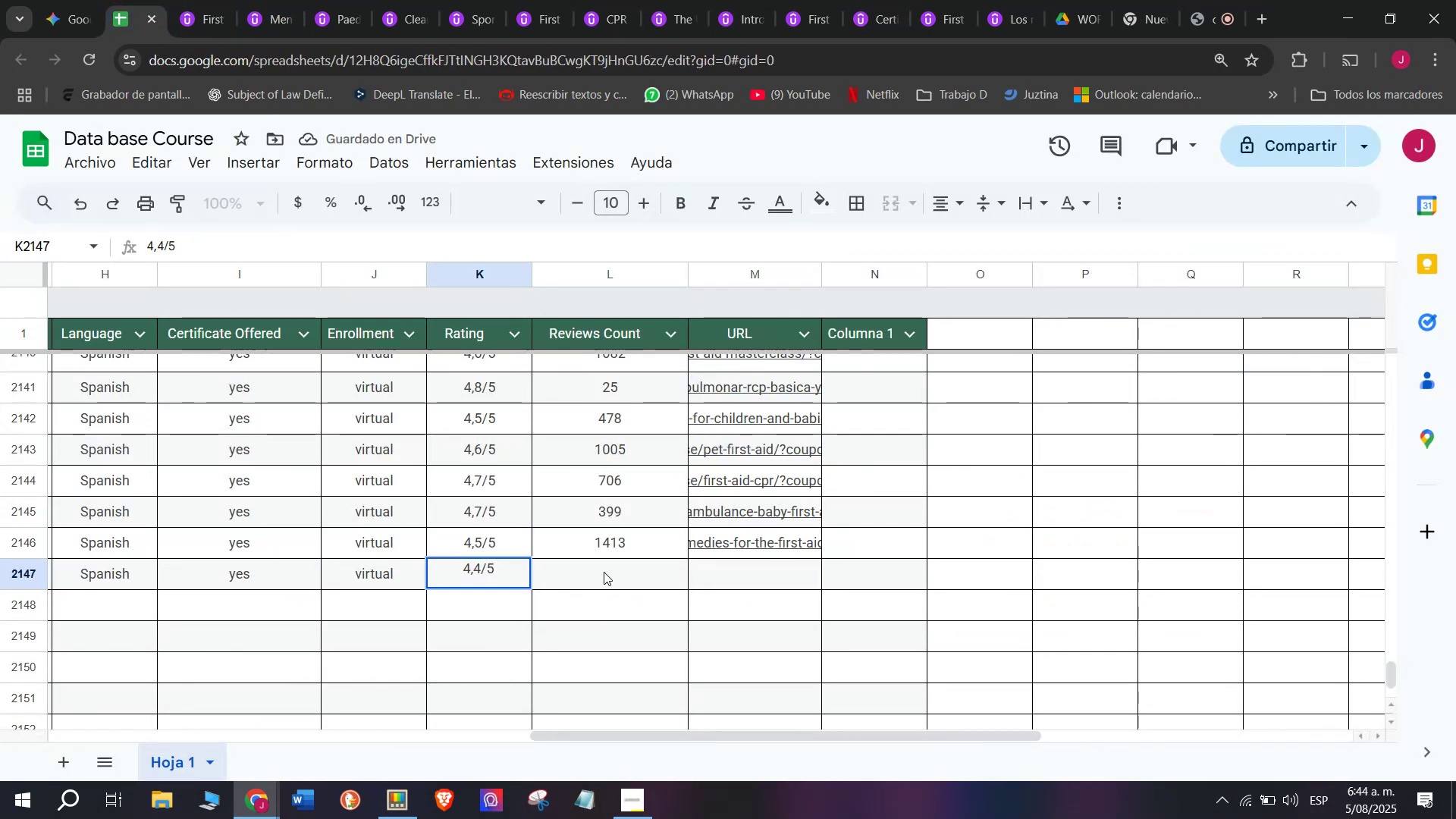 
left_click([604, 572])
 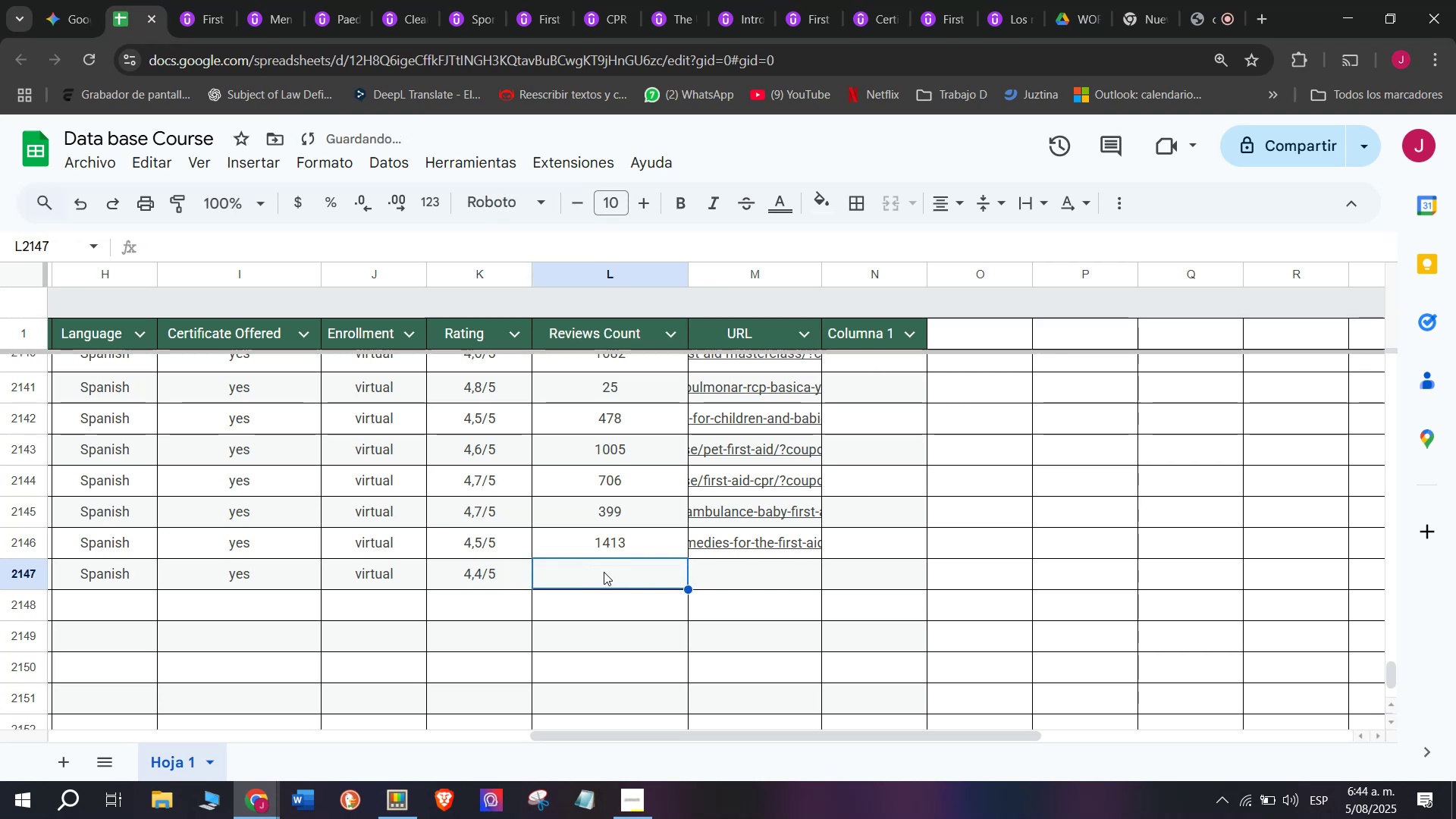 
type(60)
 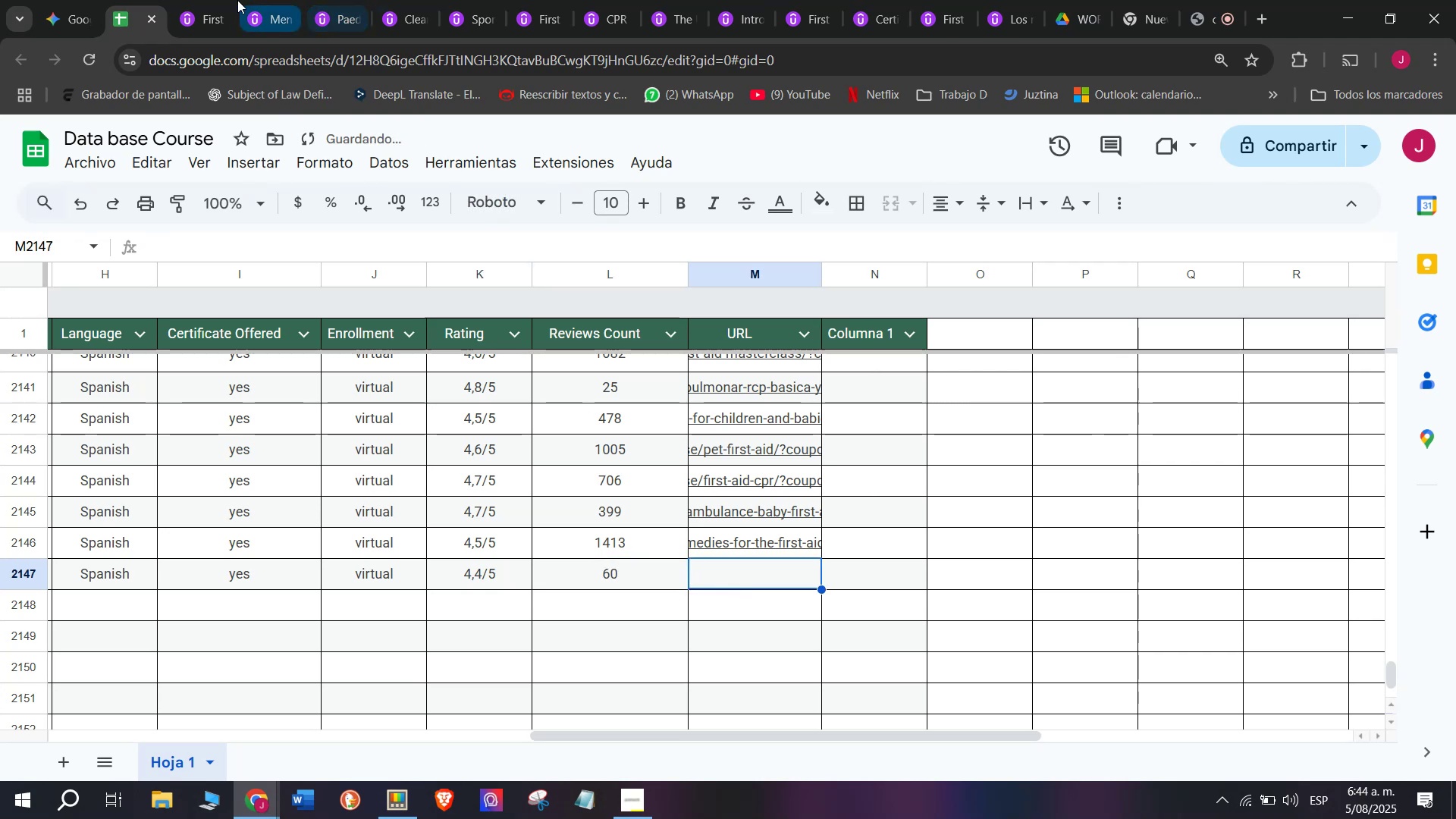 
left_click([189, 0])
 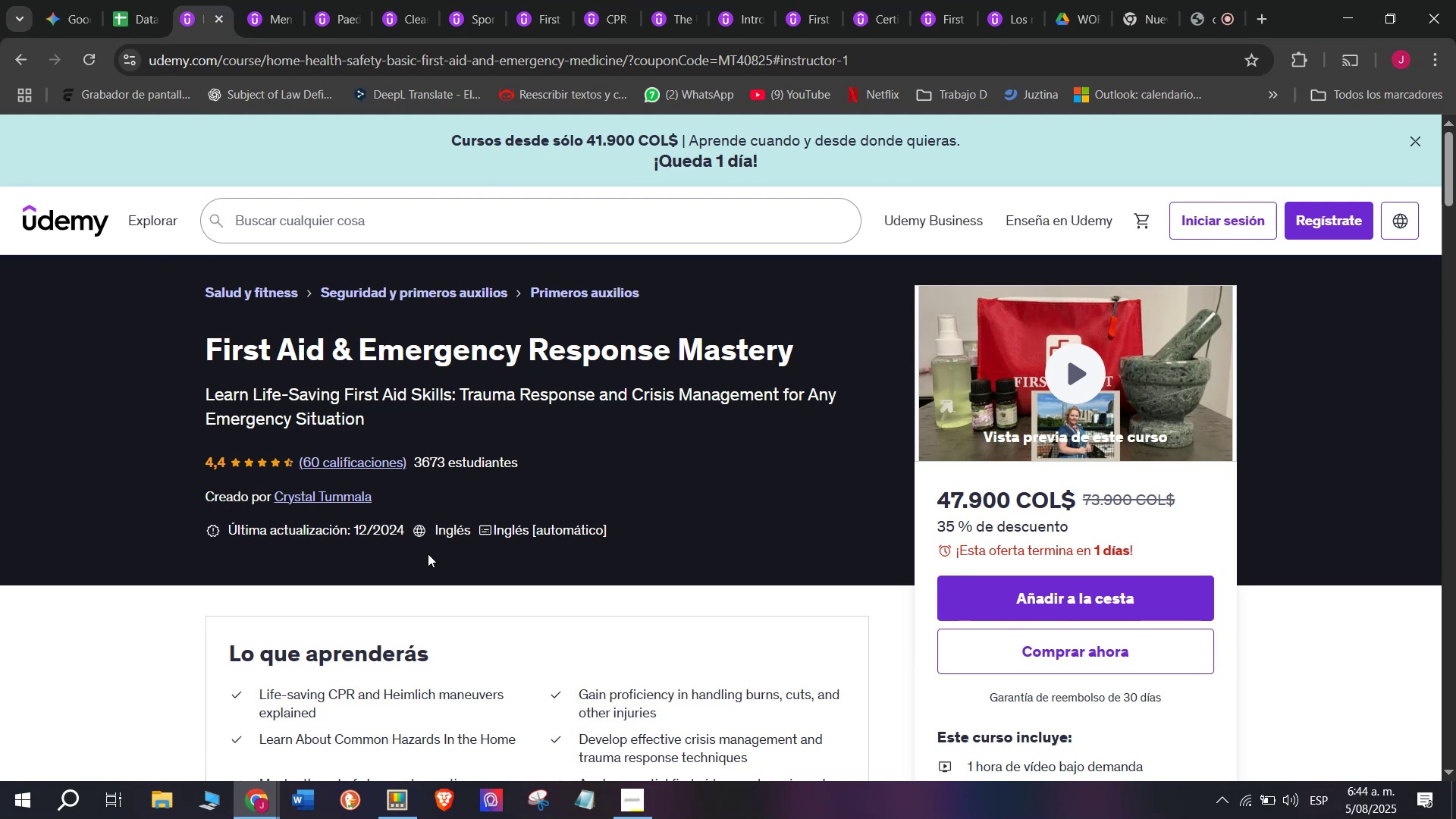 
wait(19.1)
 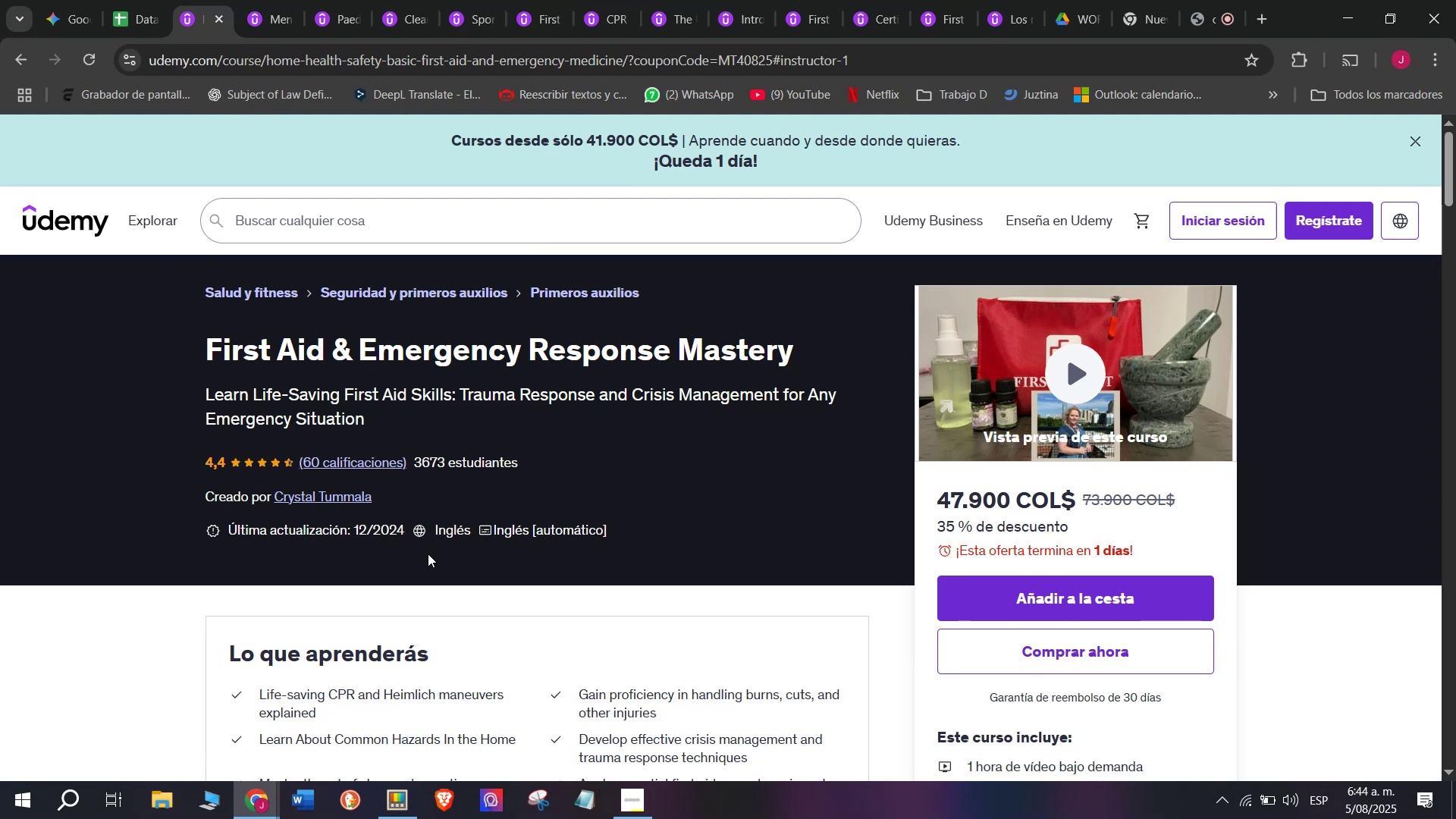 
left_click_drag(start_coordinate=[209, 321], to_coordinate=[837, 335])
 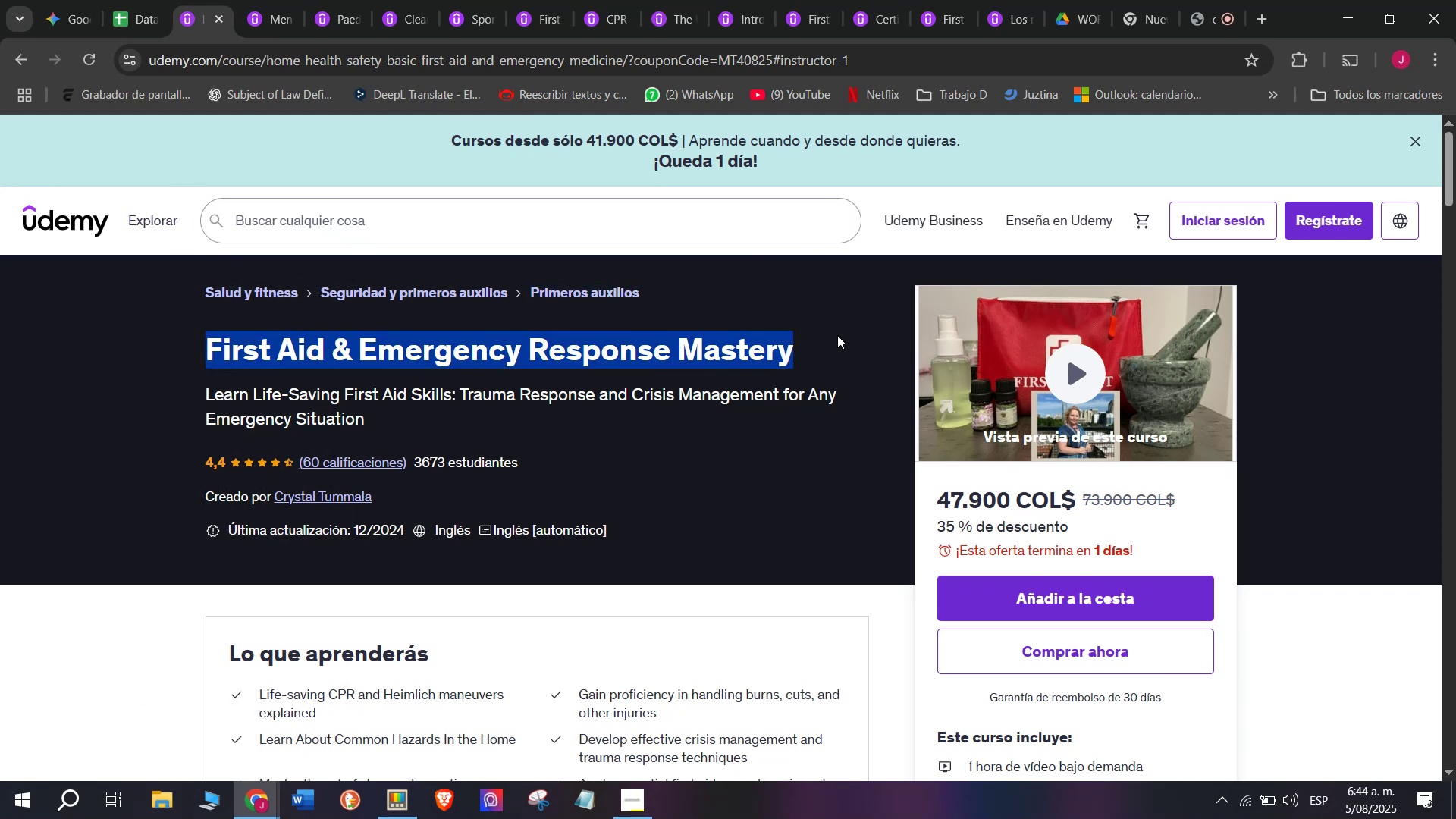 
key(Break)
 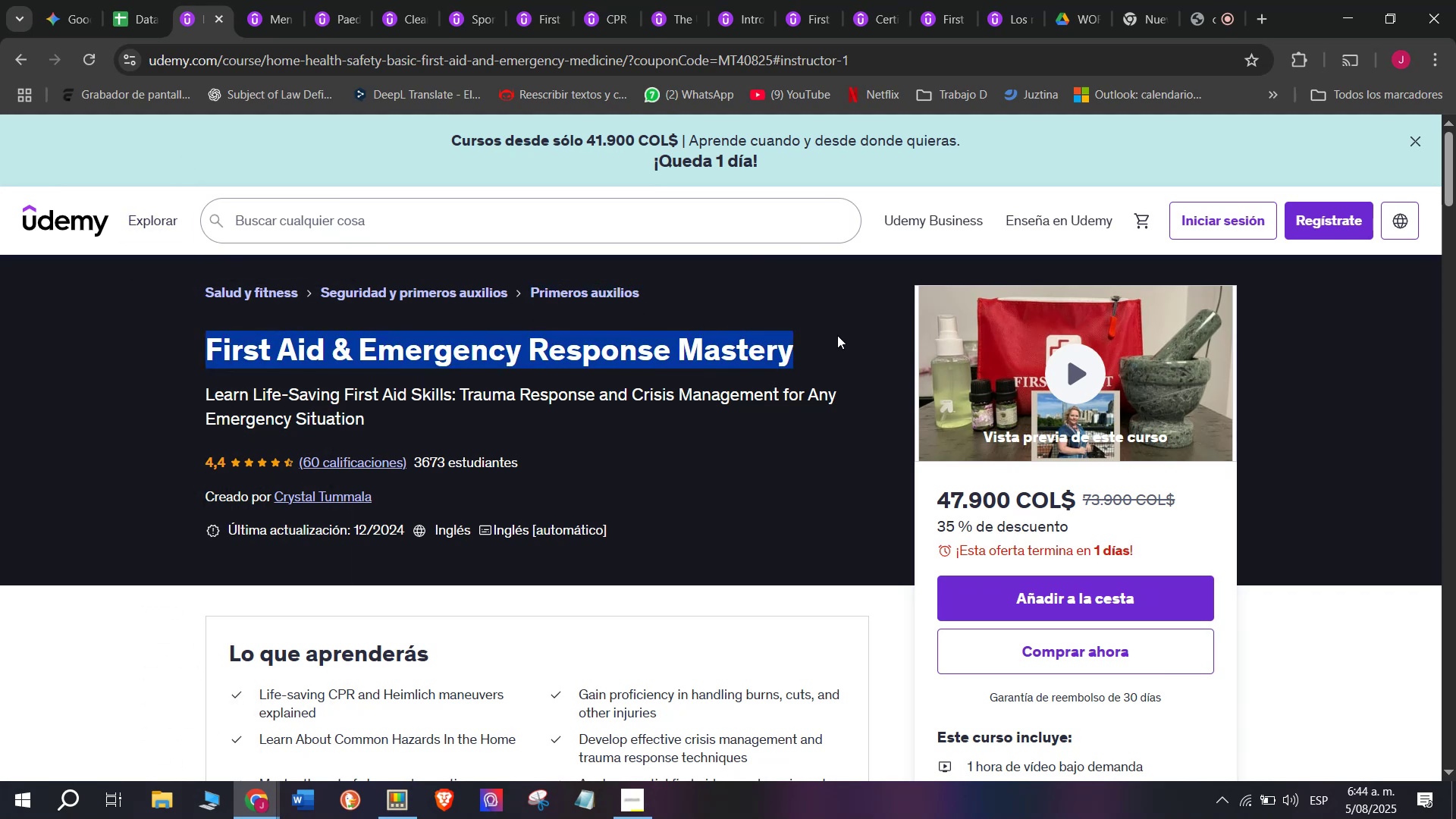 
key(Control+ControlLeft)
 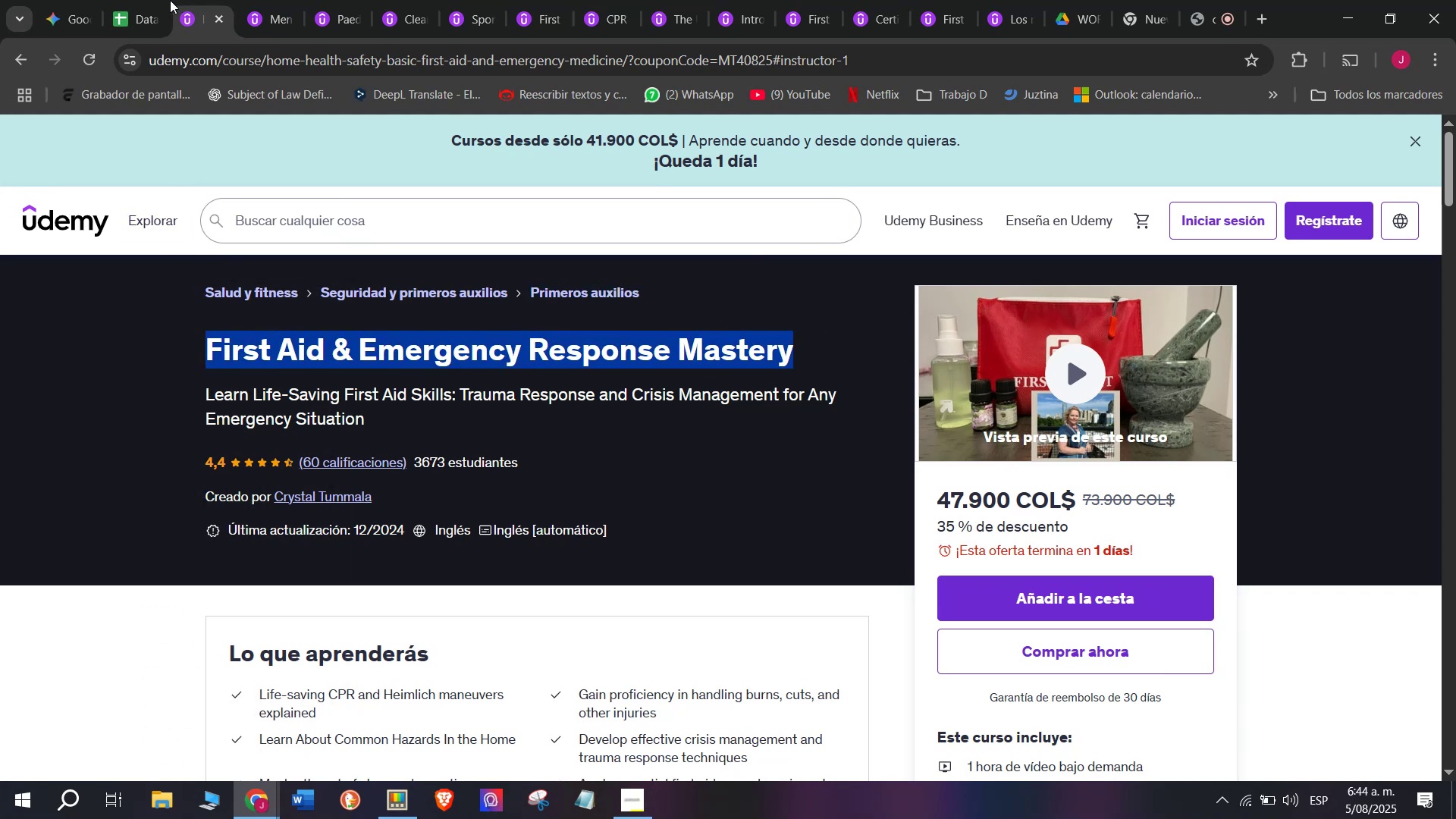 
key(Control+C)
 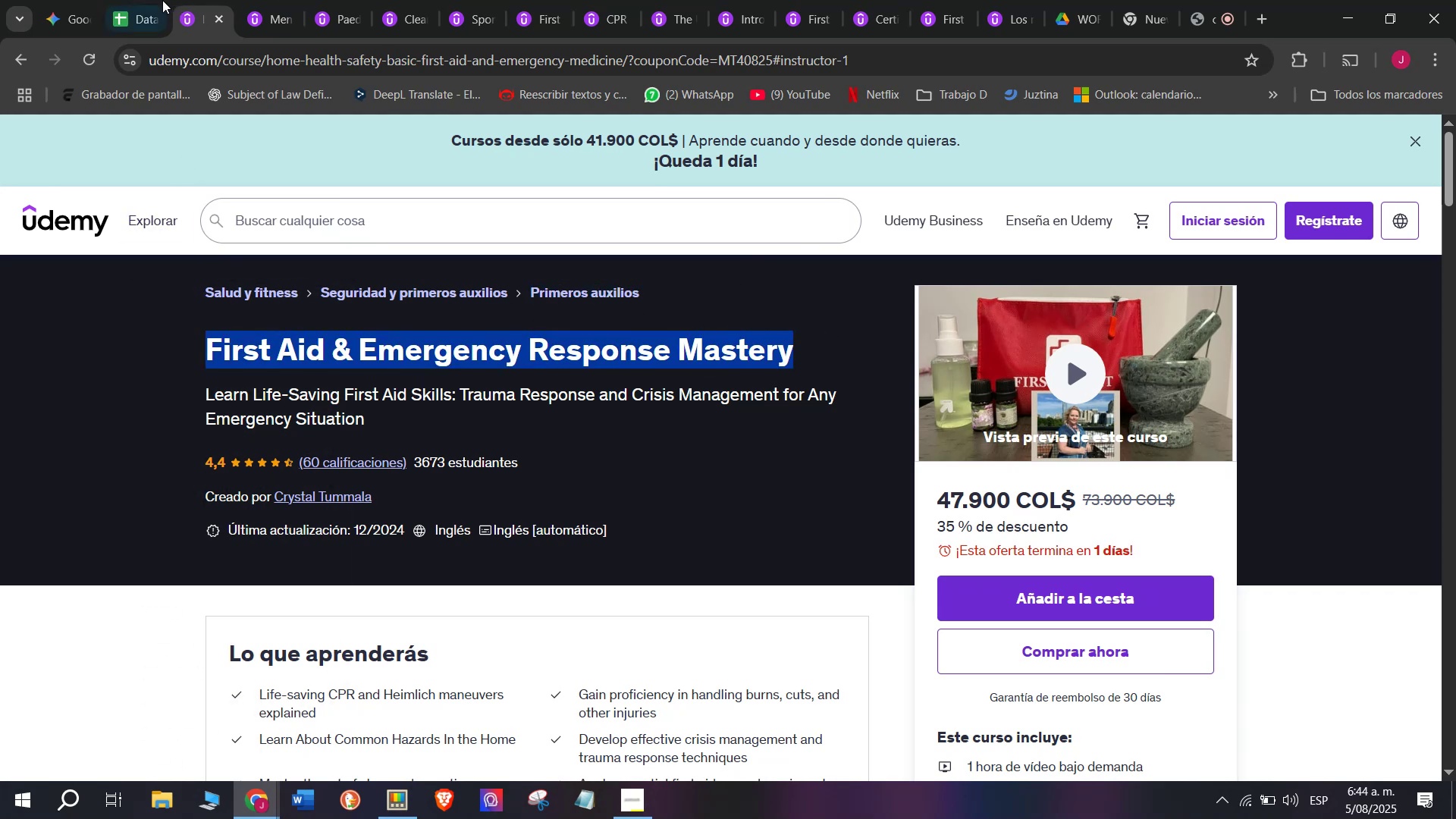 
left_click([155, 0])
 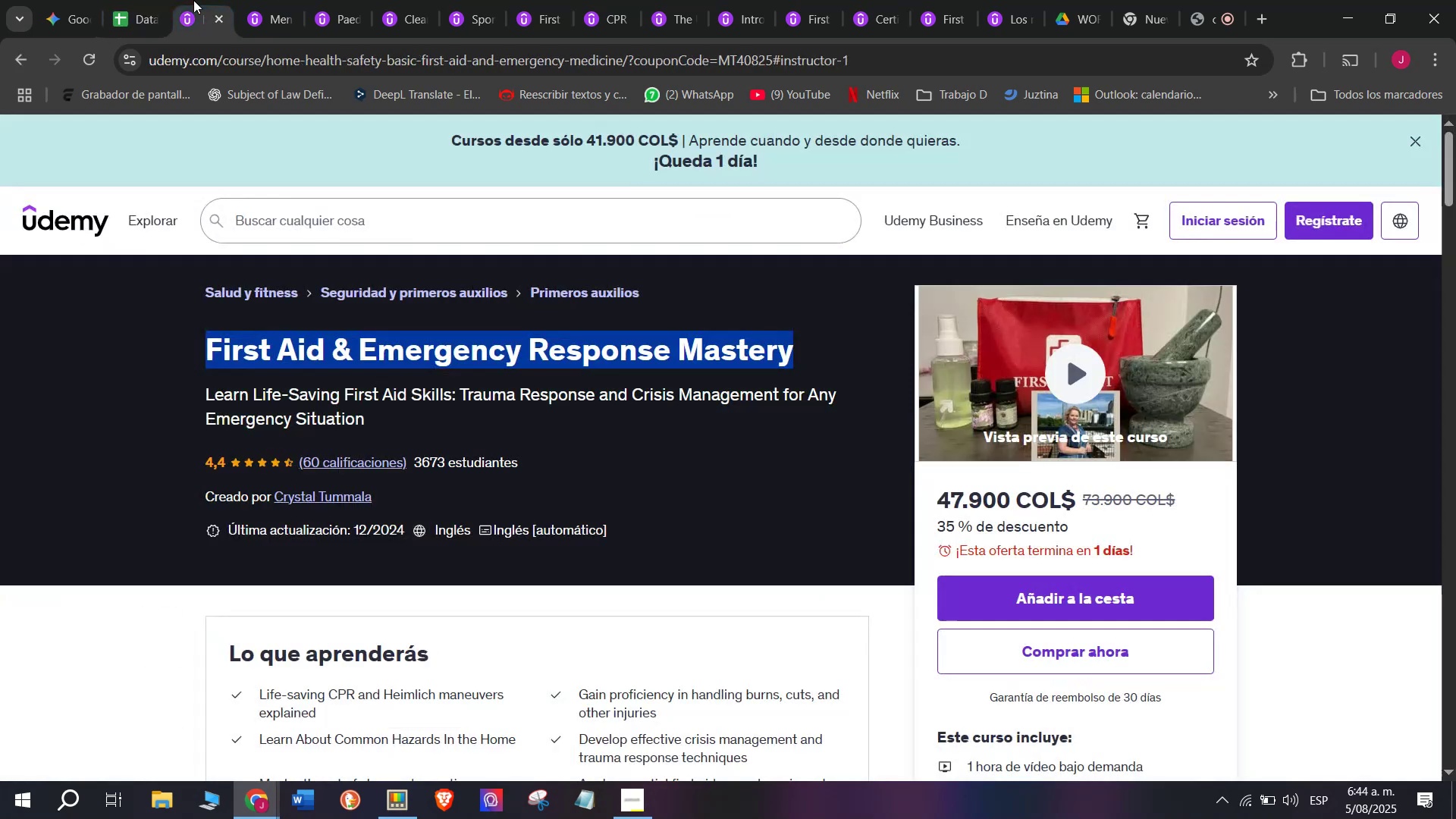 
double_click([240, 63])
 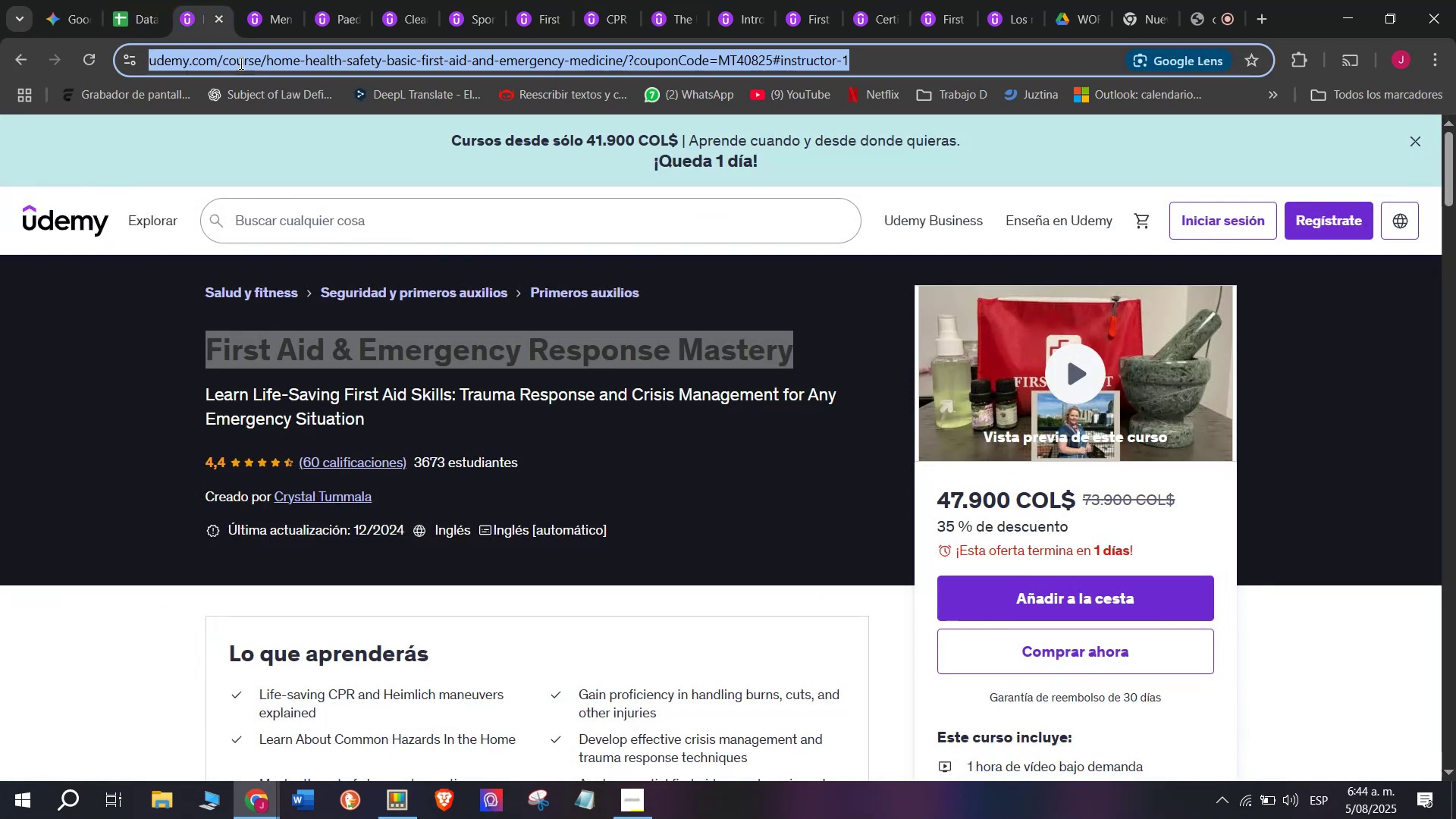 
triple_click([240, 63])
 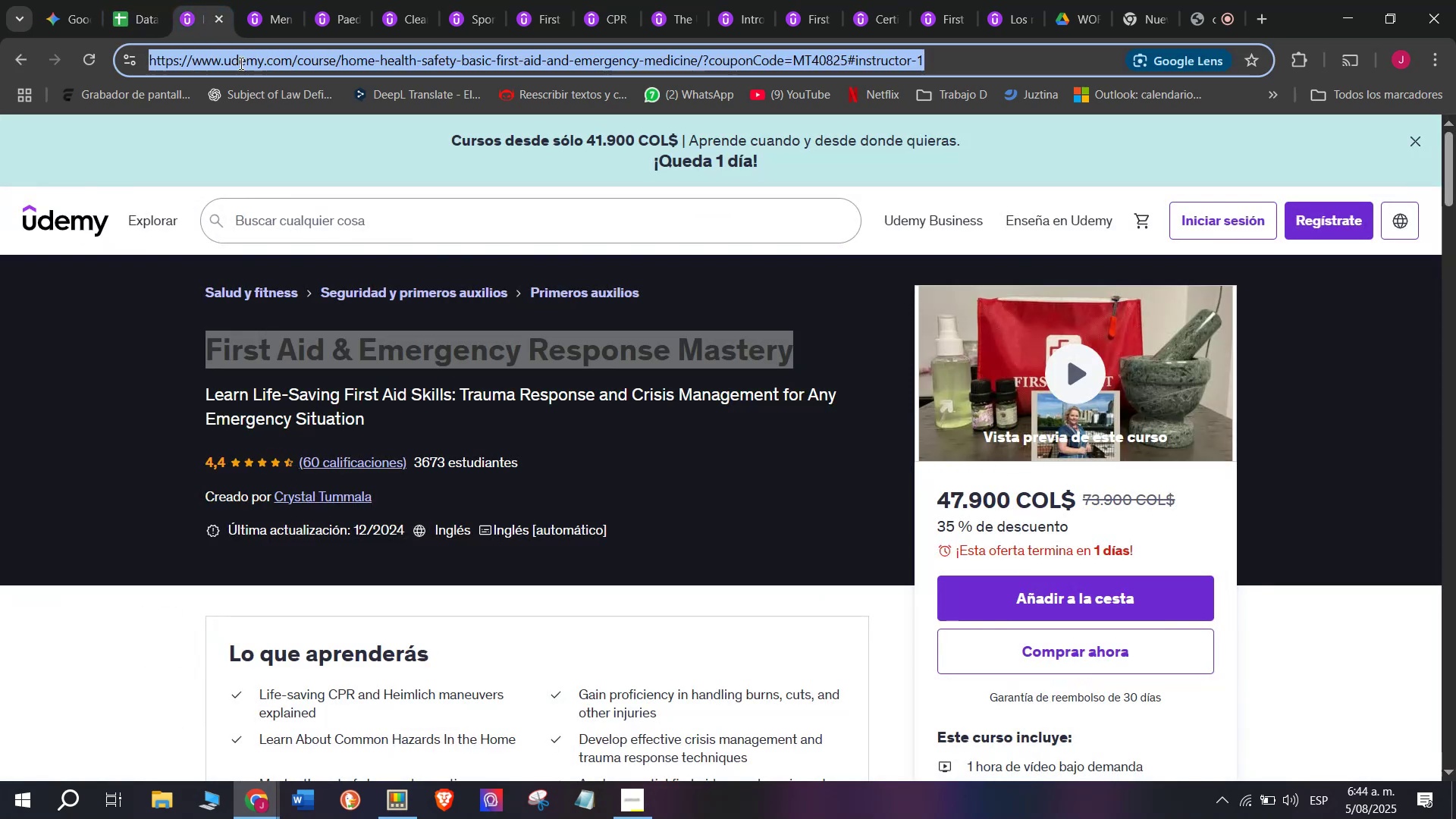 
triple_click([240, 63])
 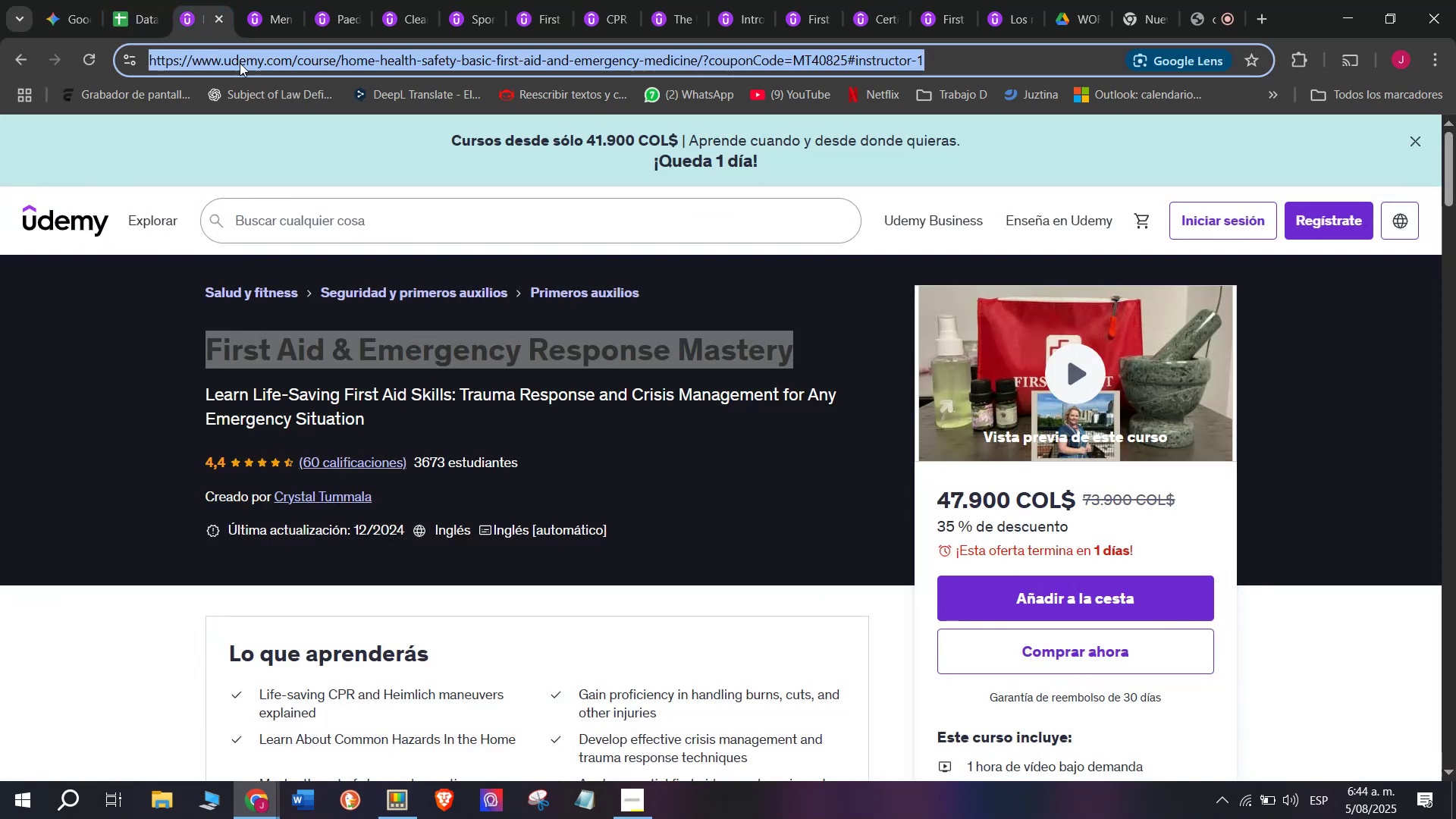 
key(Break)
 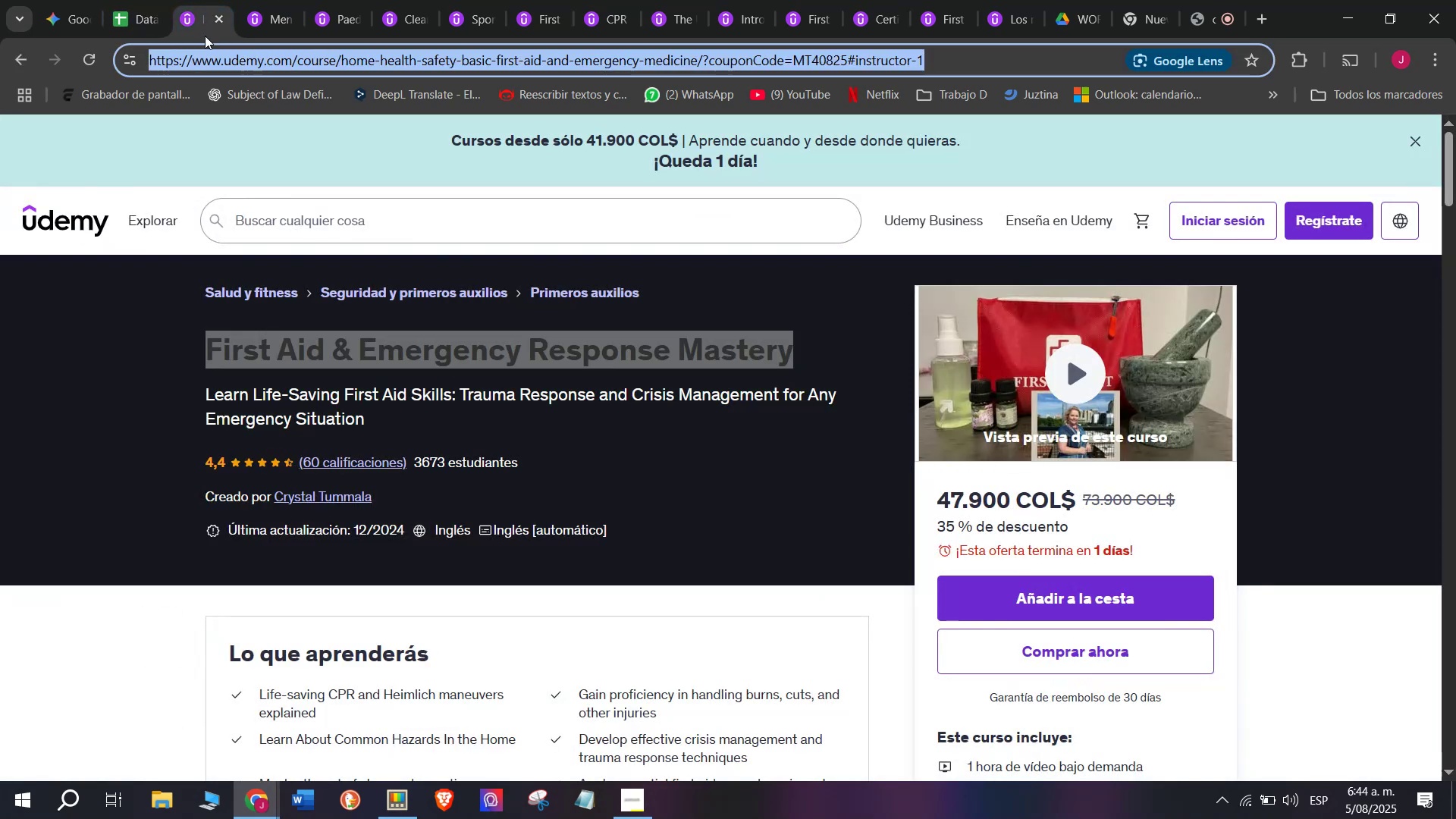 
key(Control+ControlLeft)
 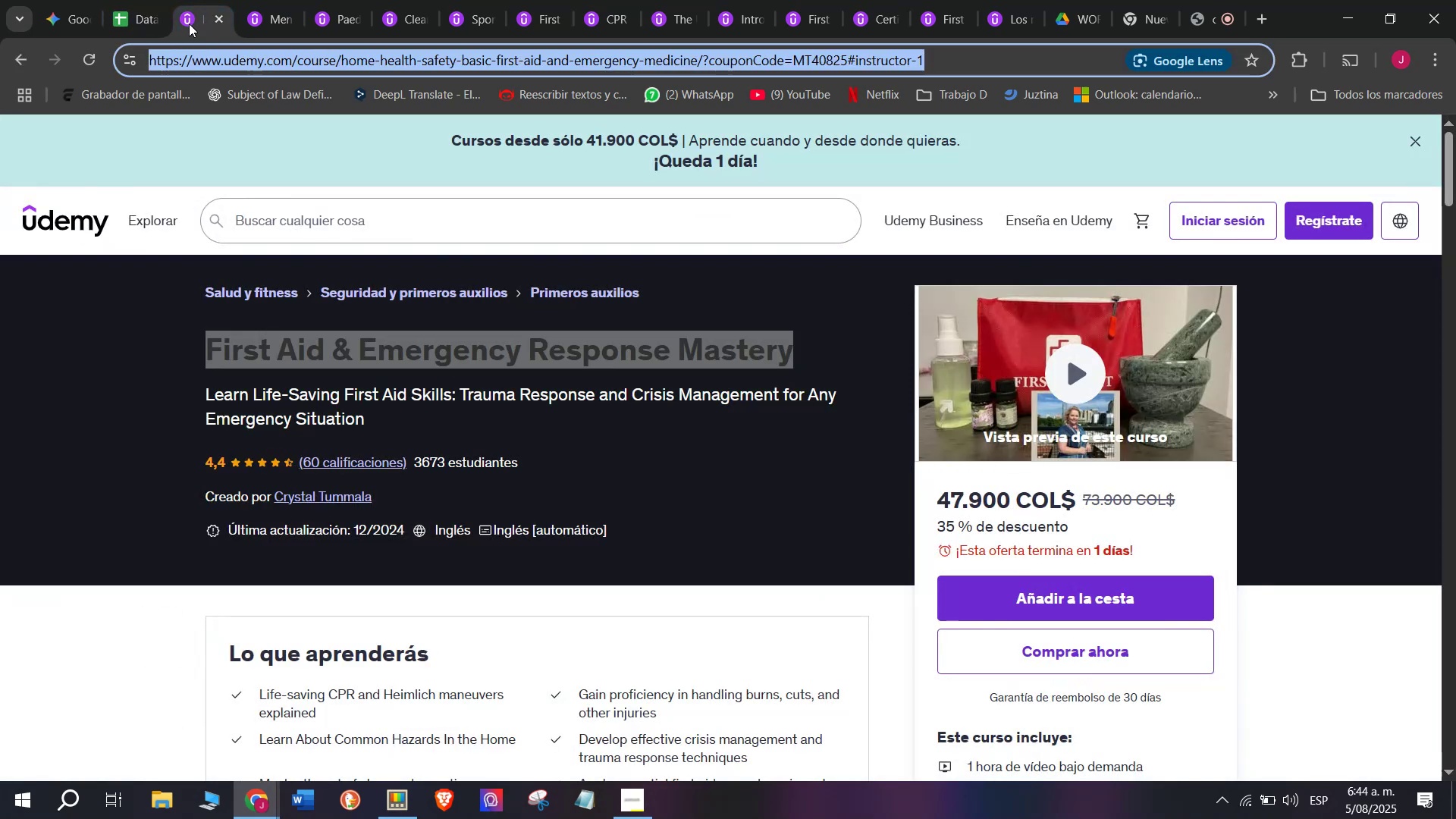 
key(Control+C)
 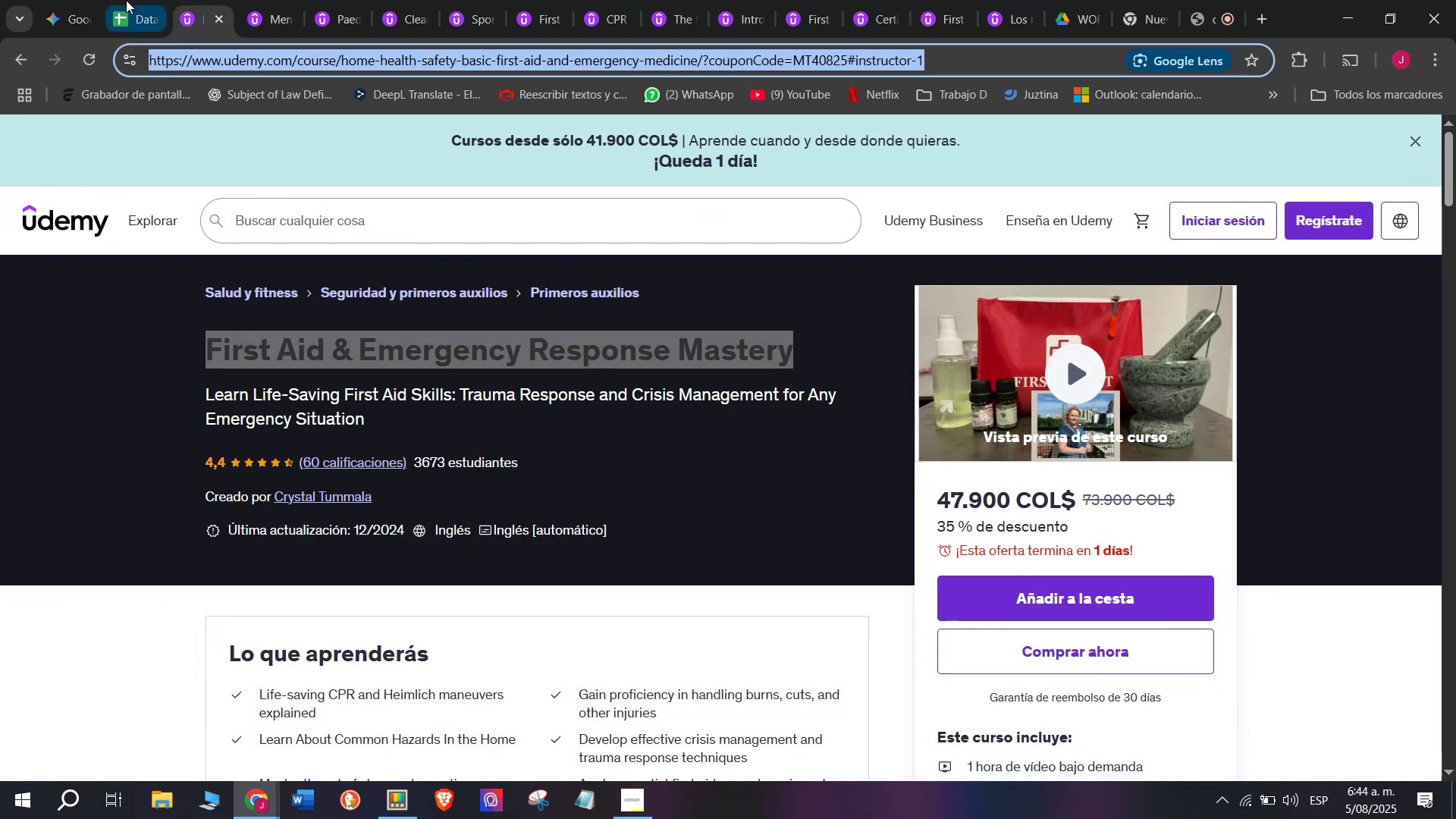 
left_click([126, 0])
 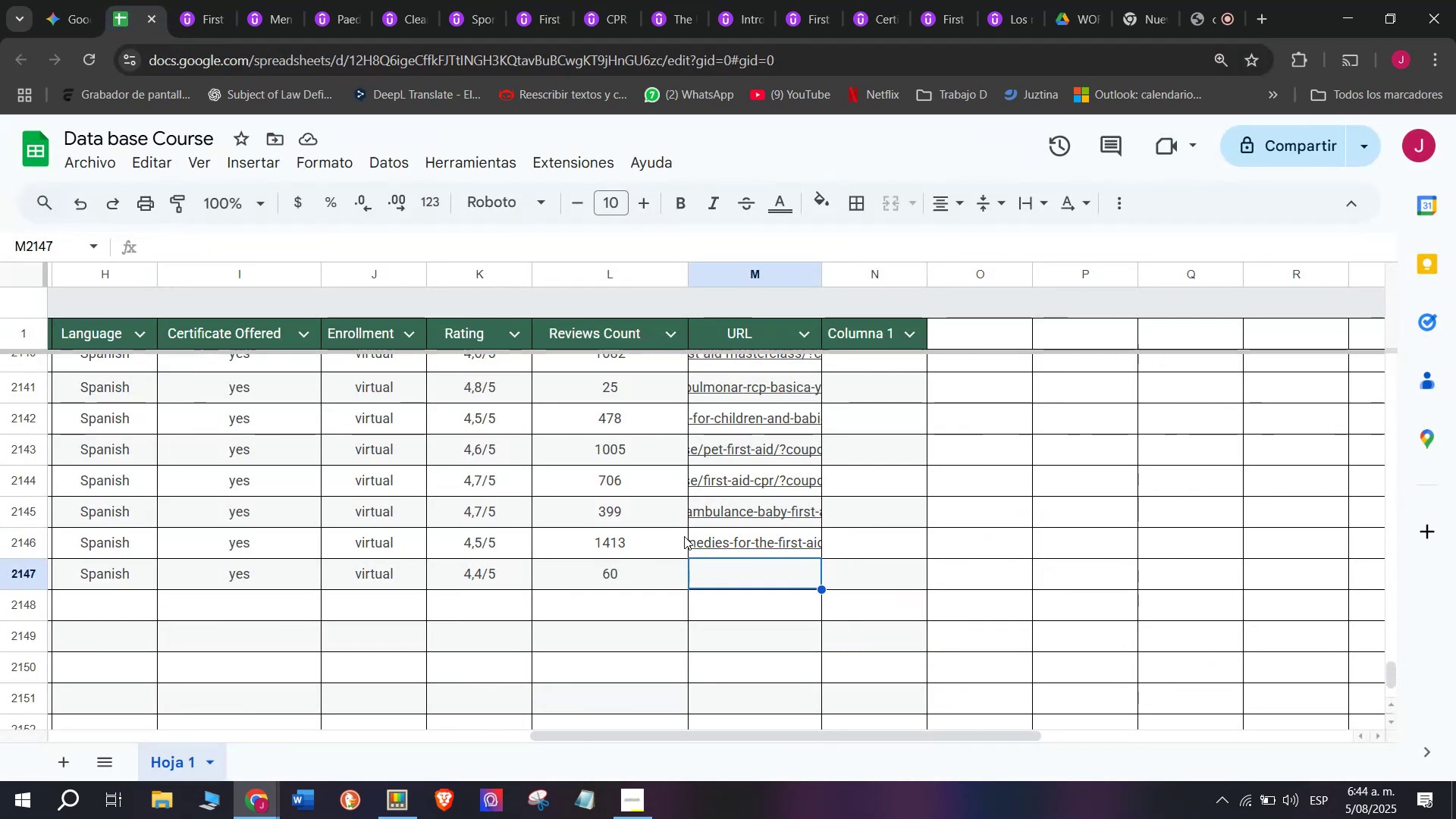 
key(Z)
 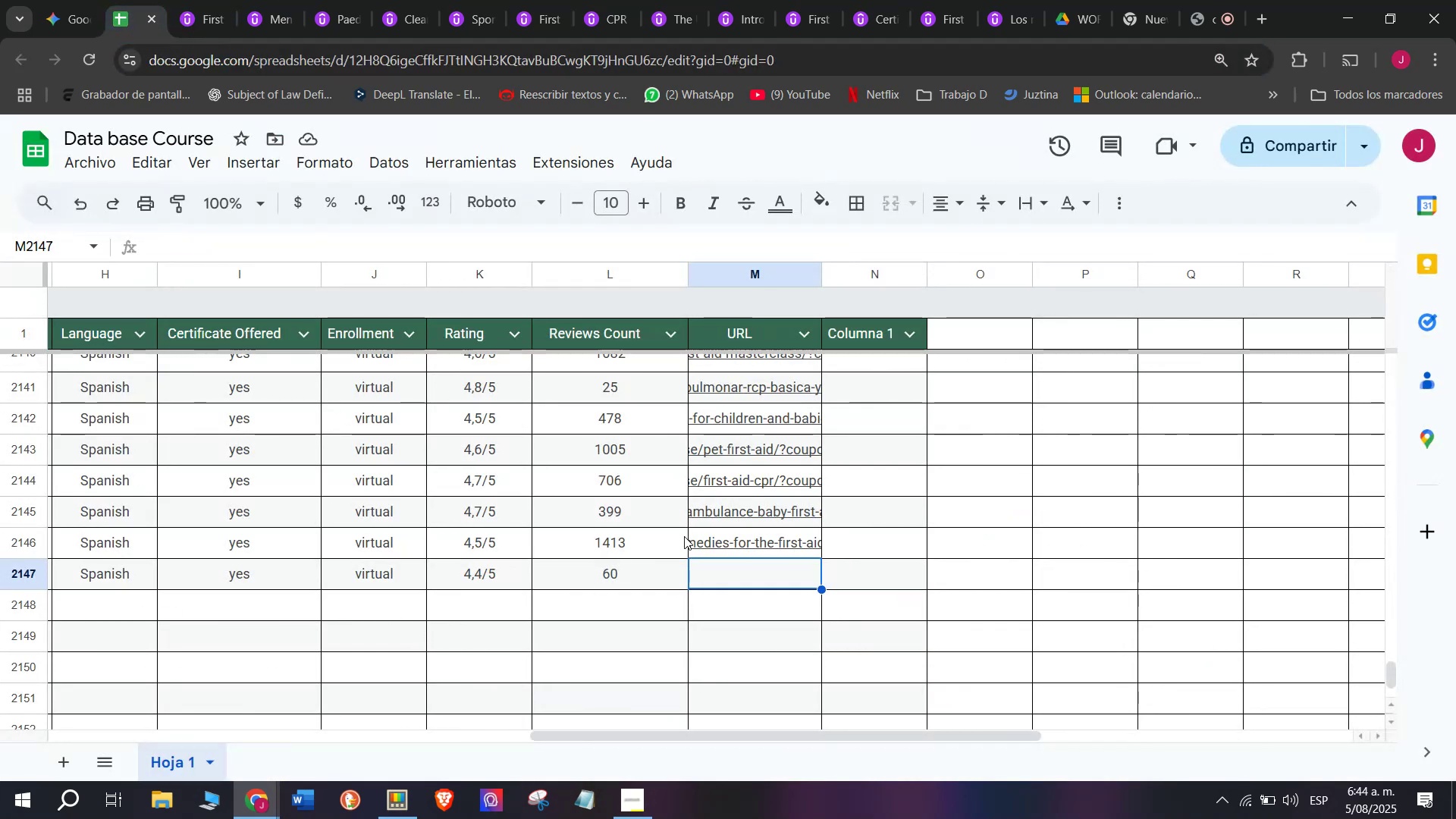 
key(Control+ControlLeft)
 